 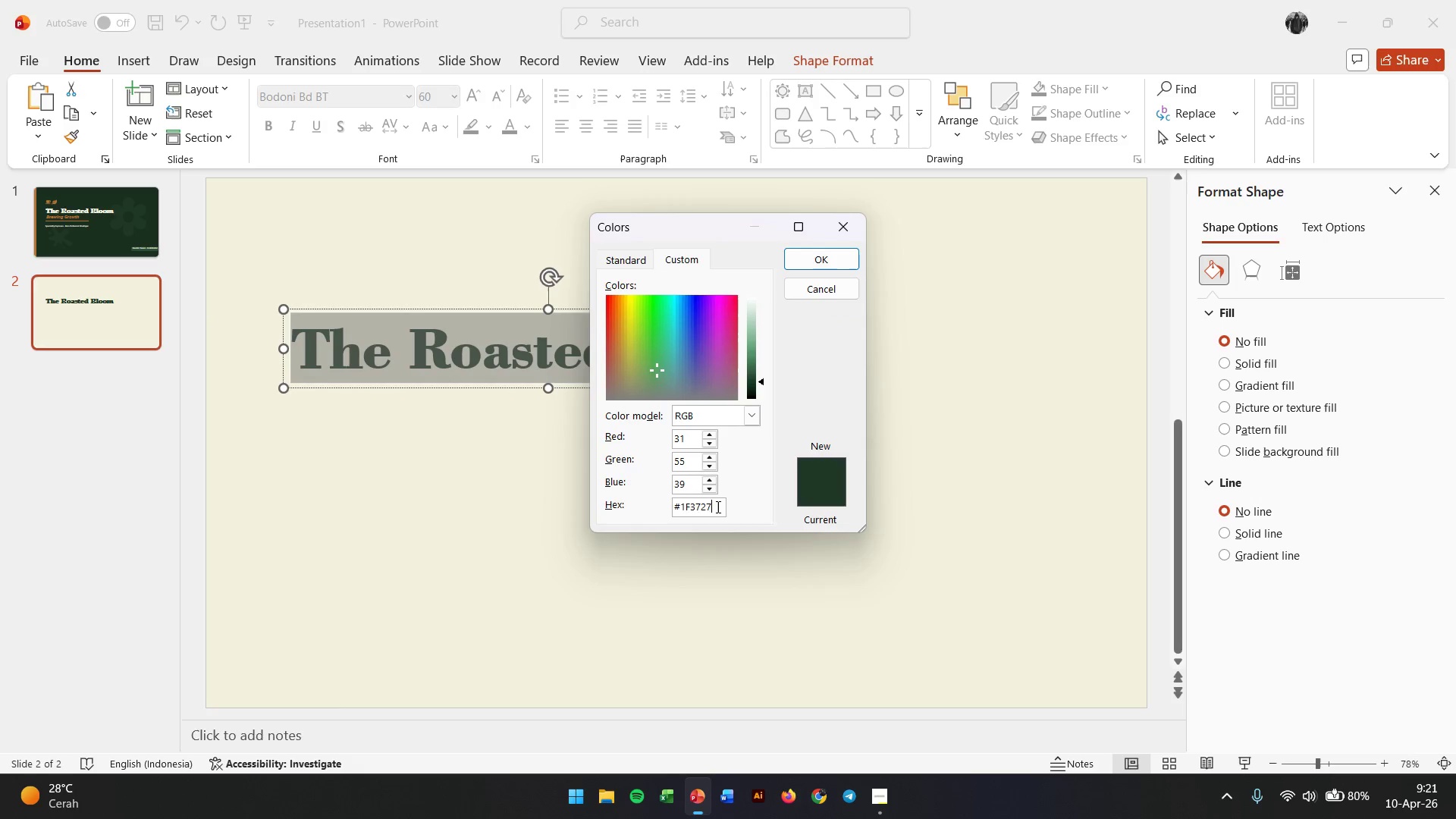 
triple_click([717, 507])
 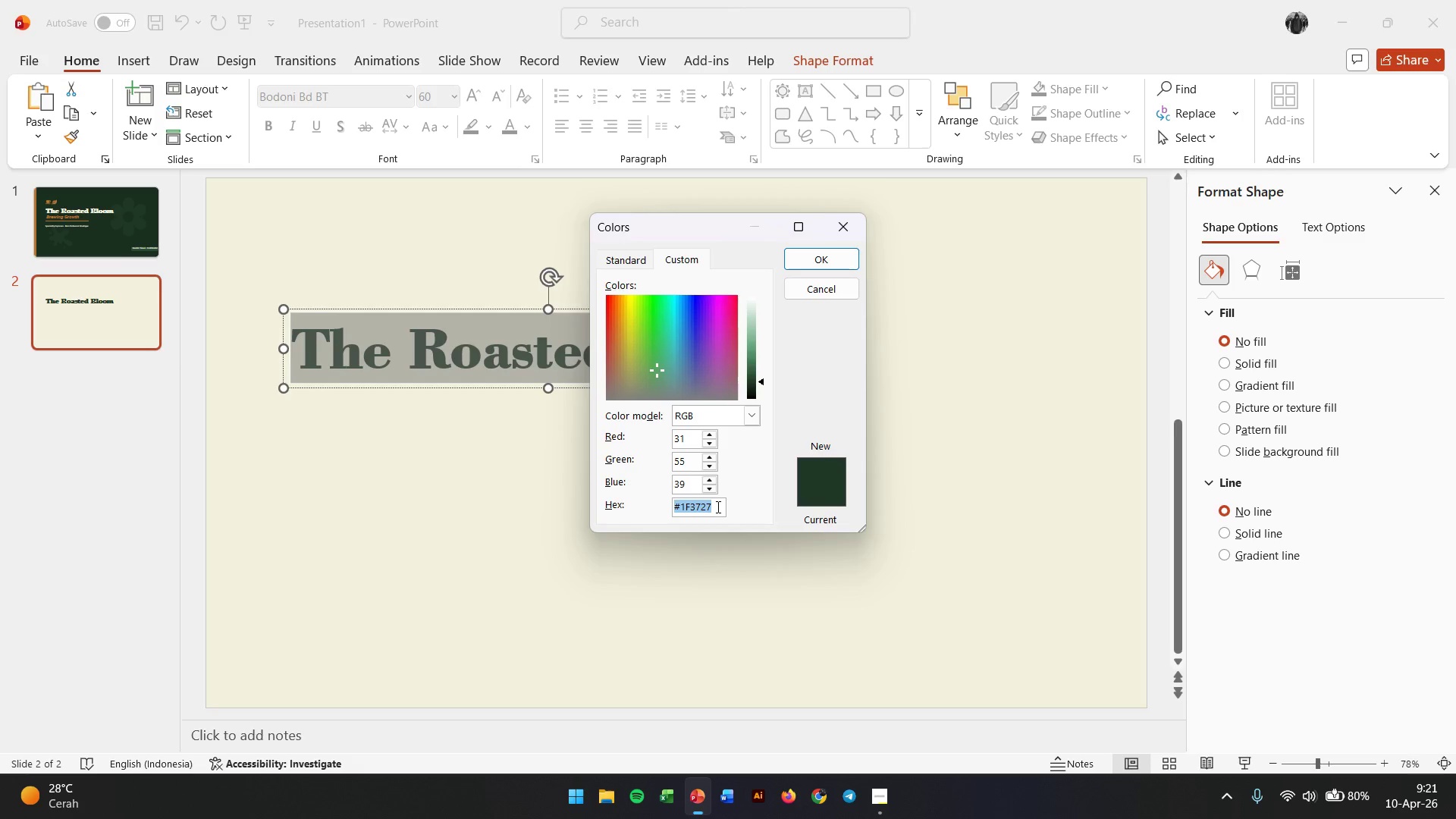 
key(Shift+3)
 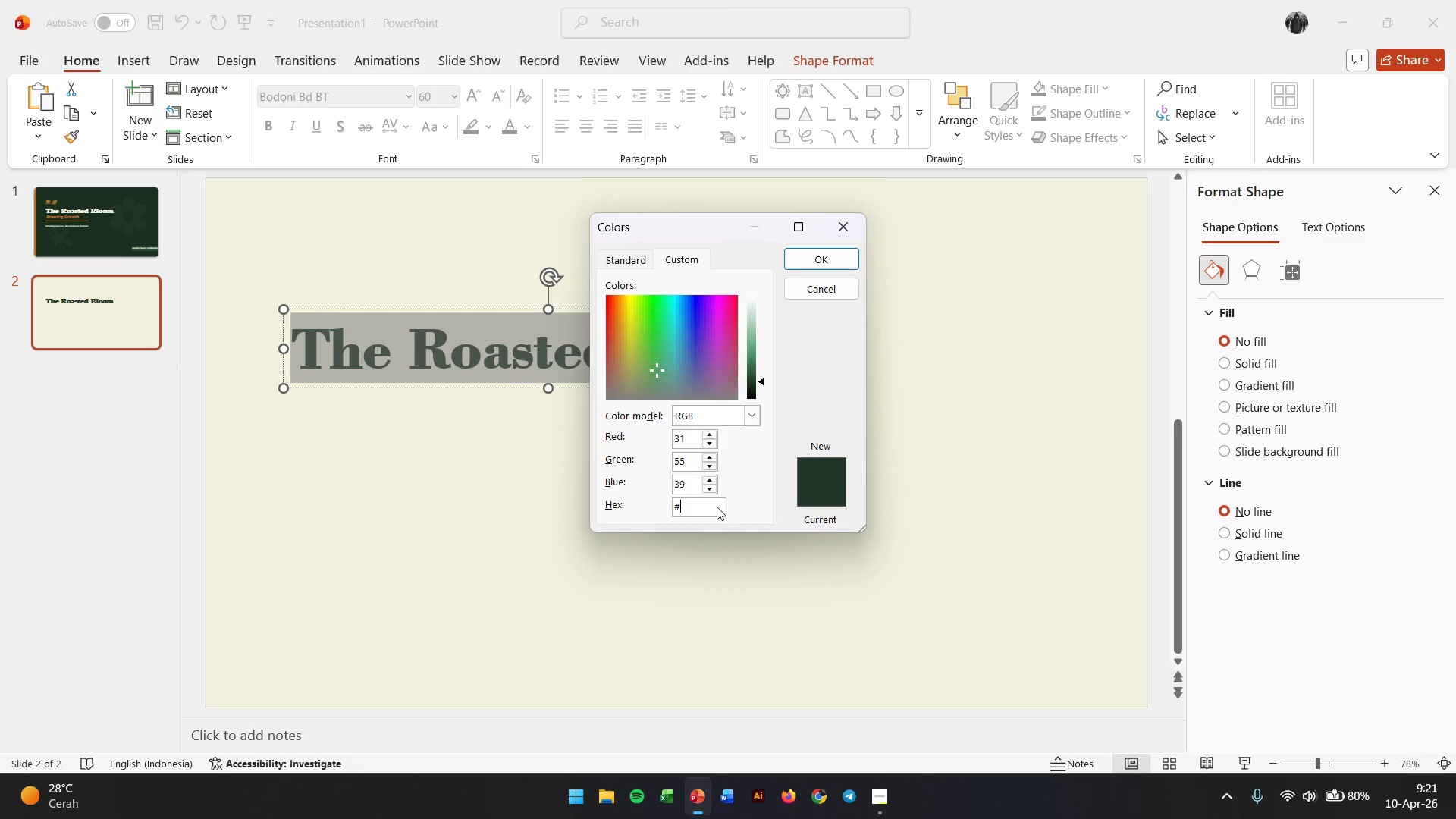 
hold_key(key=ControlLeft, duration=0.39)
 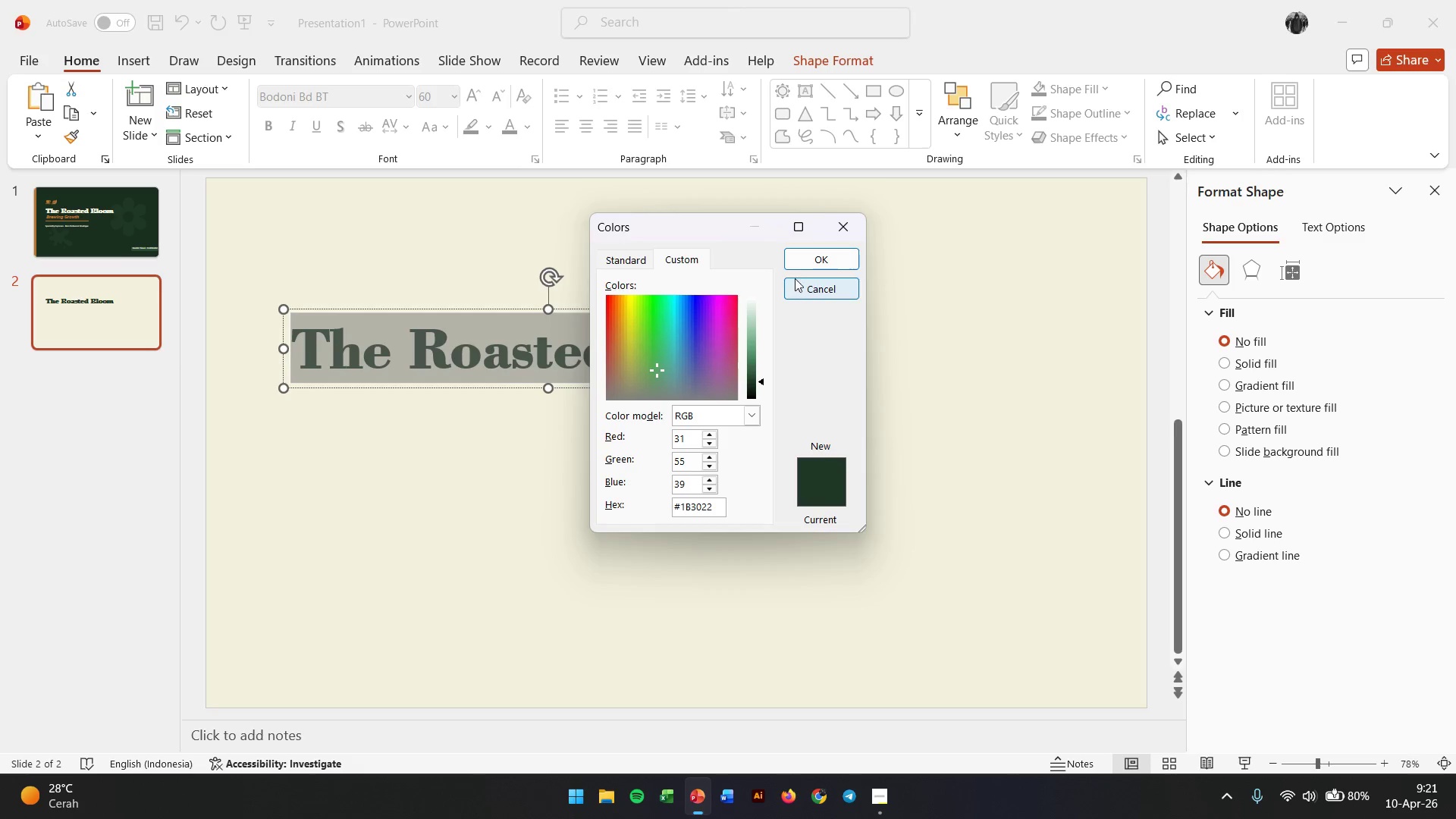 
left_click([805, 262])
 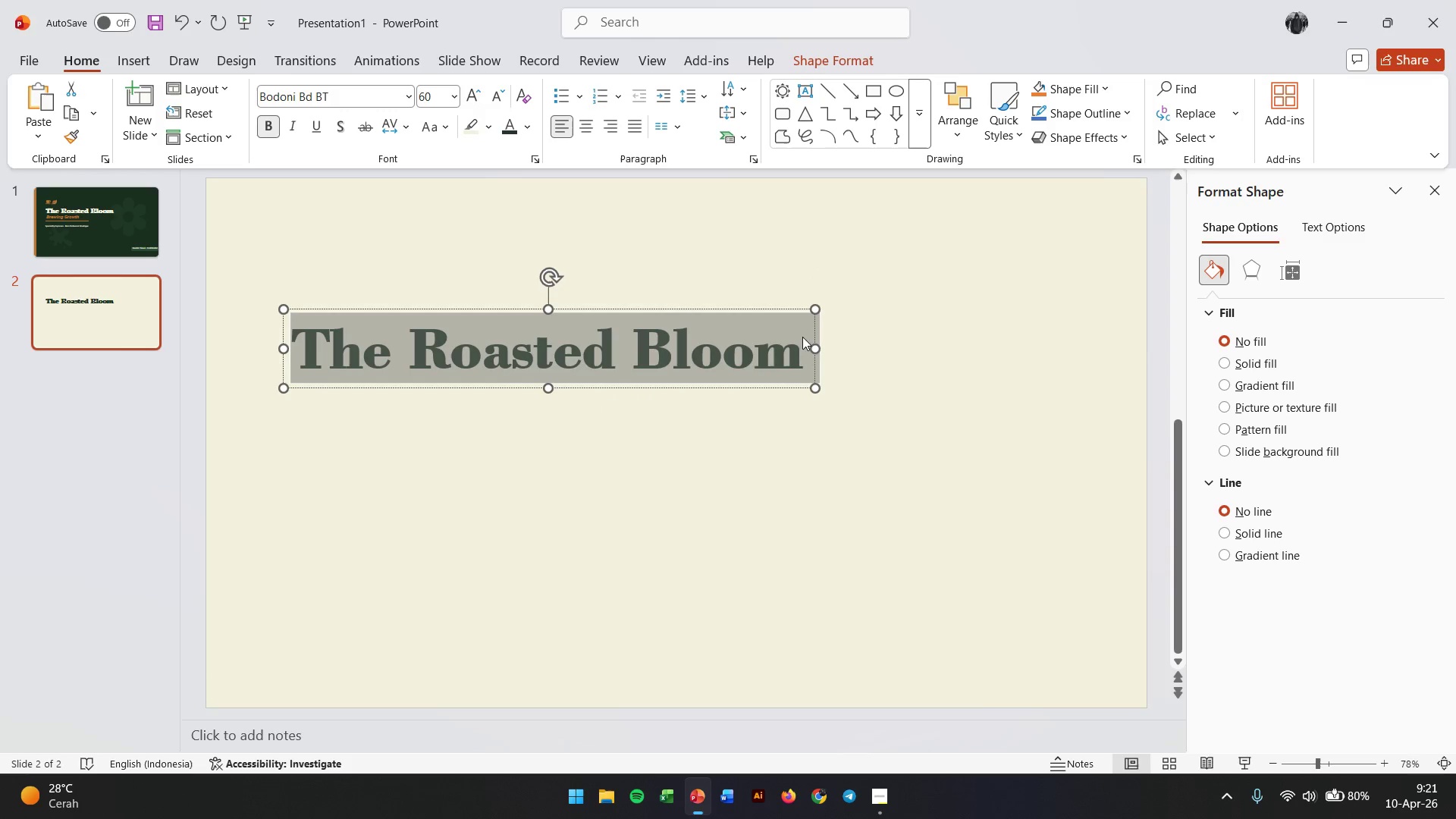 
left_click([777, 407])
 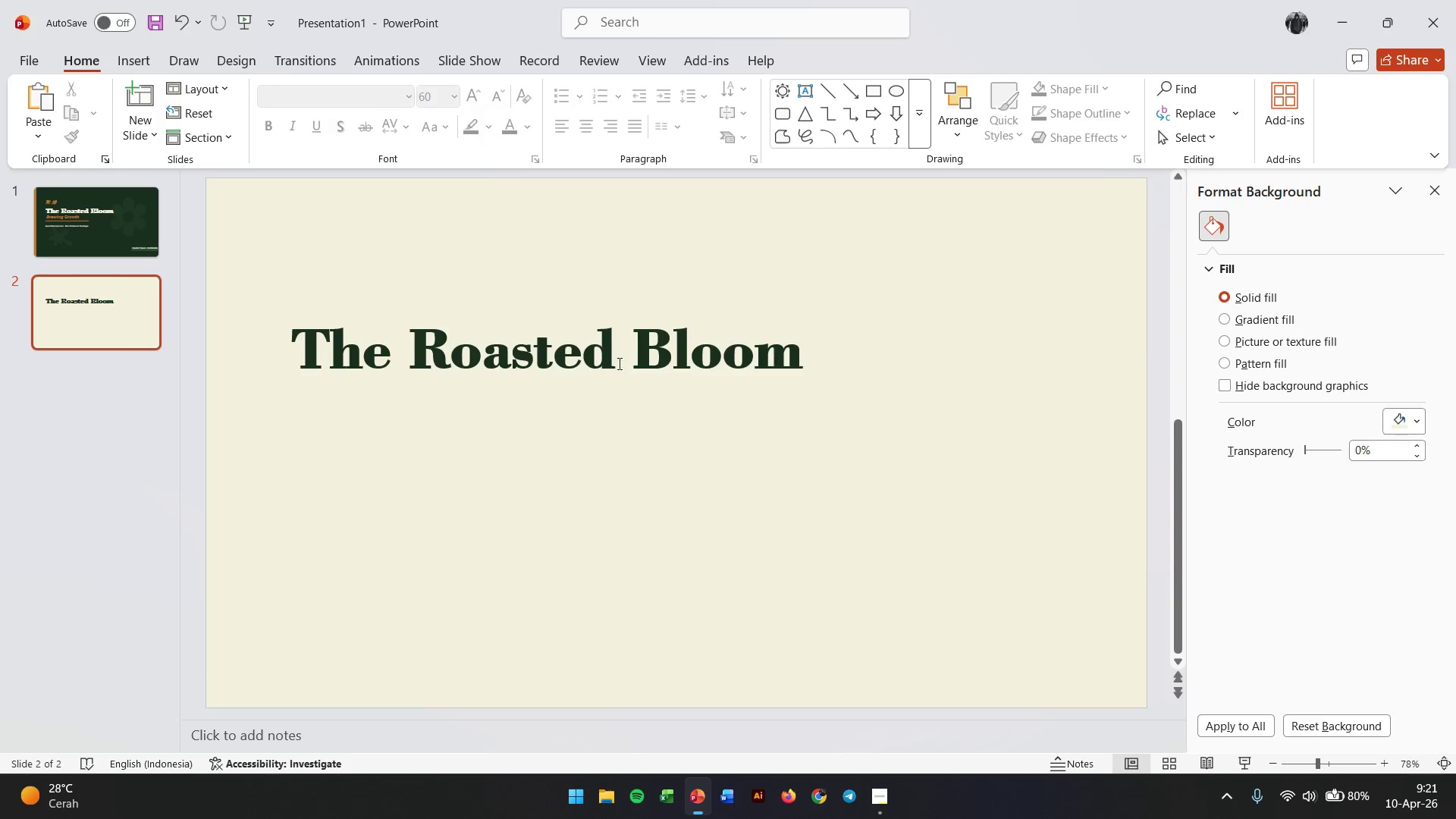 
left_click([604, 356])
 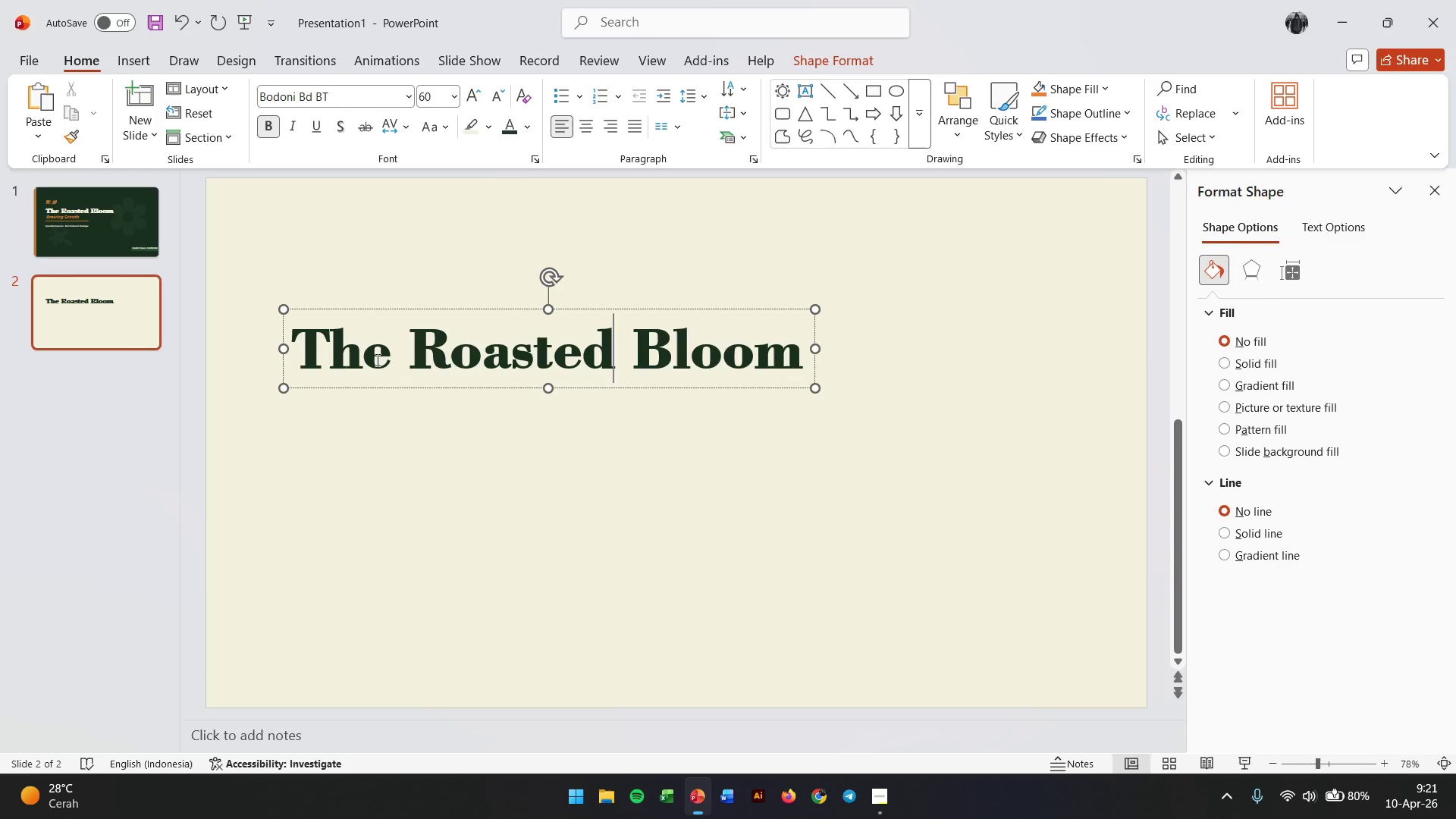 
double_click([372, 359])
 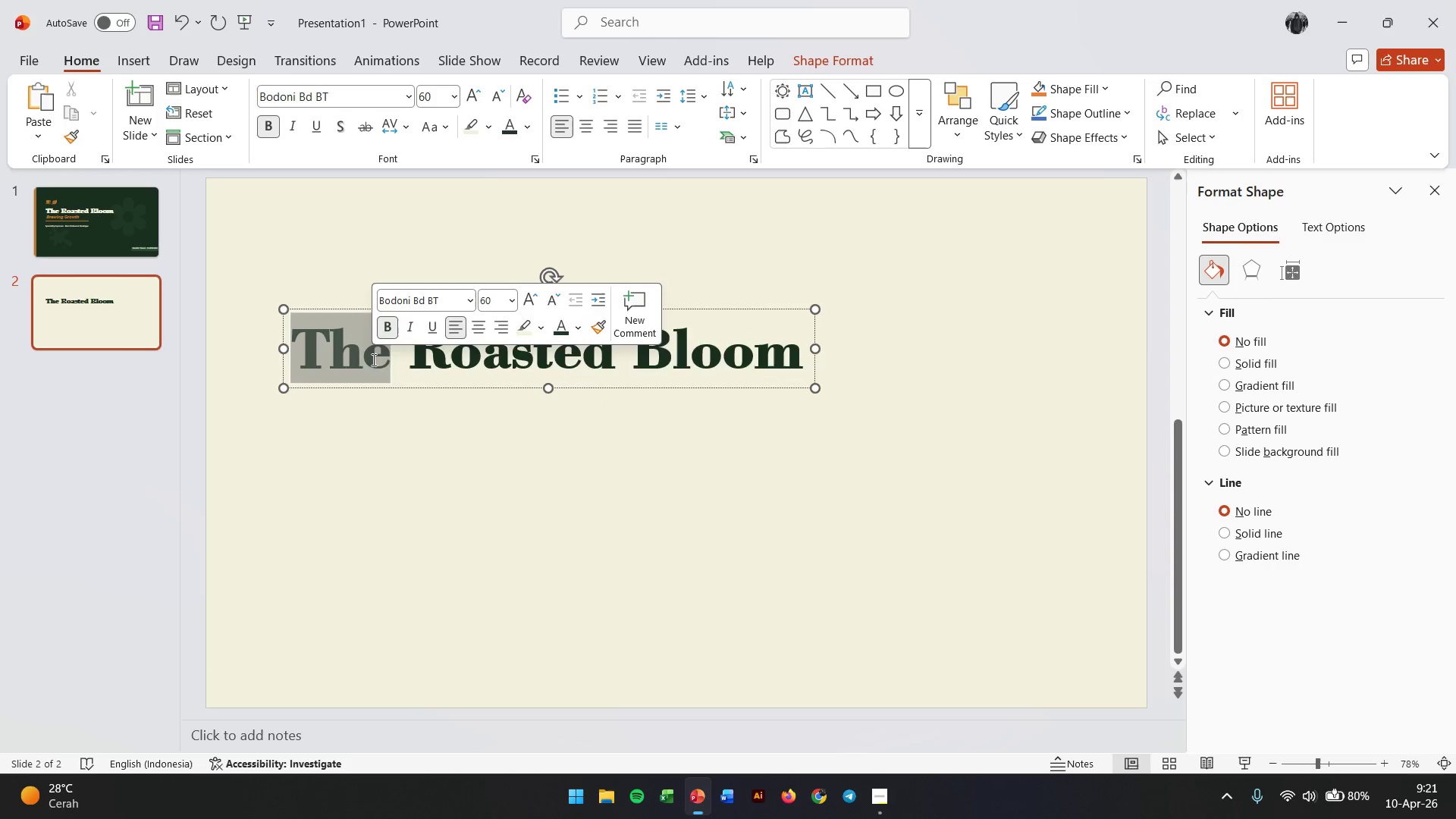 
triple_click([372, 359])
 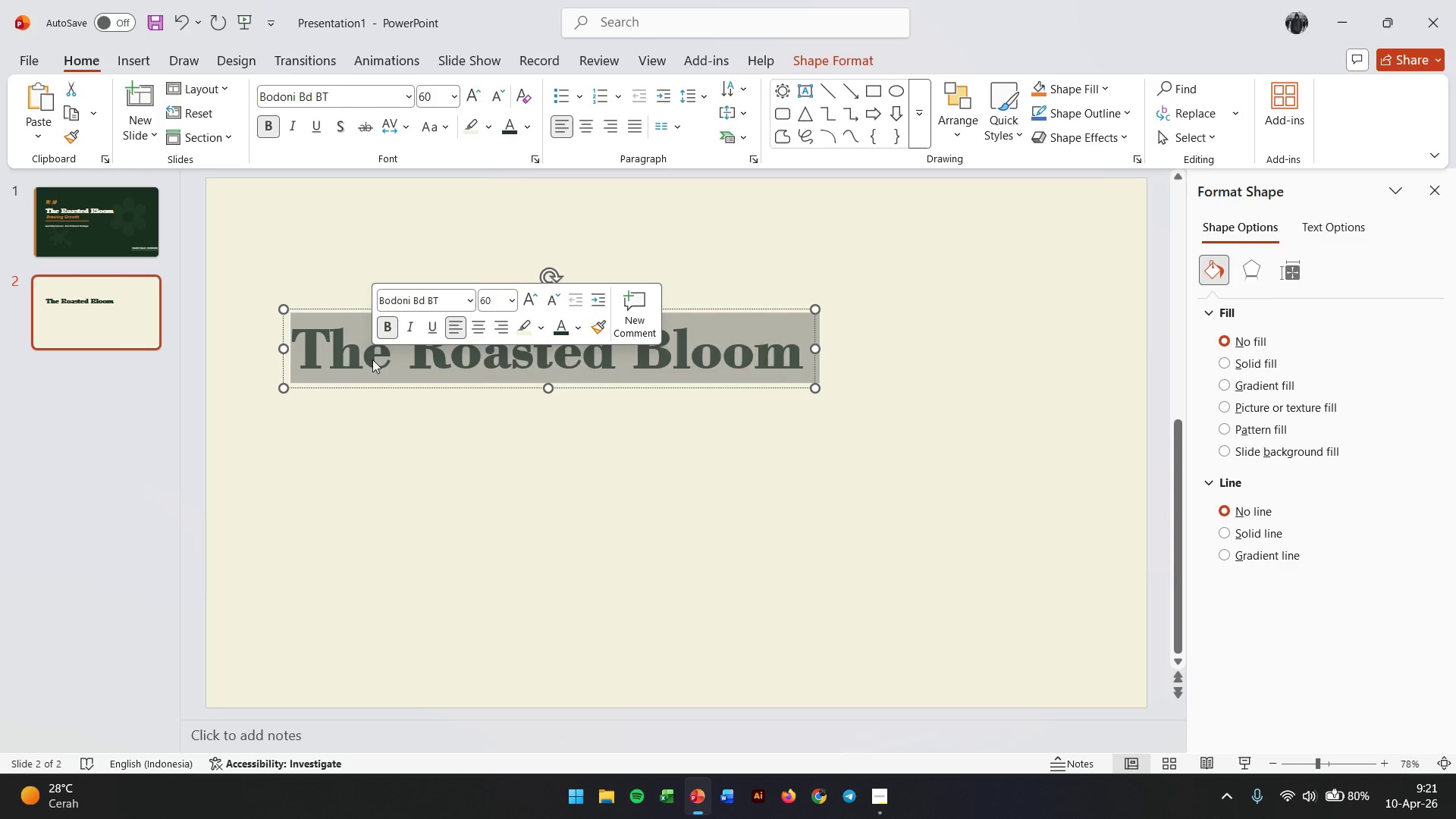 
type(THE)
 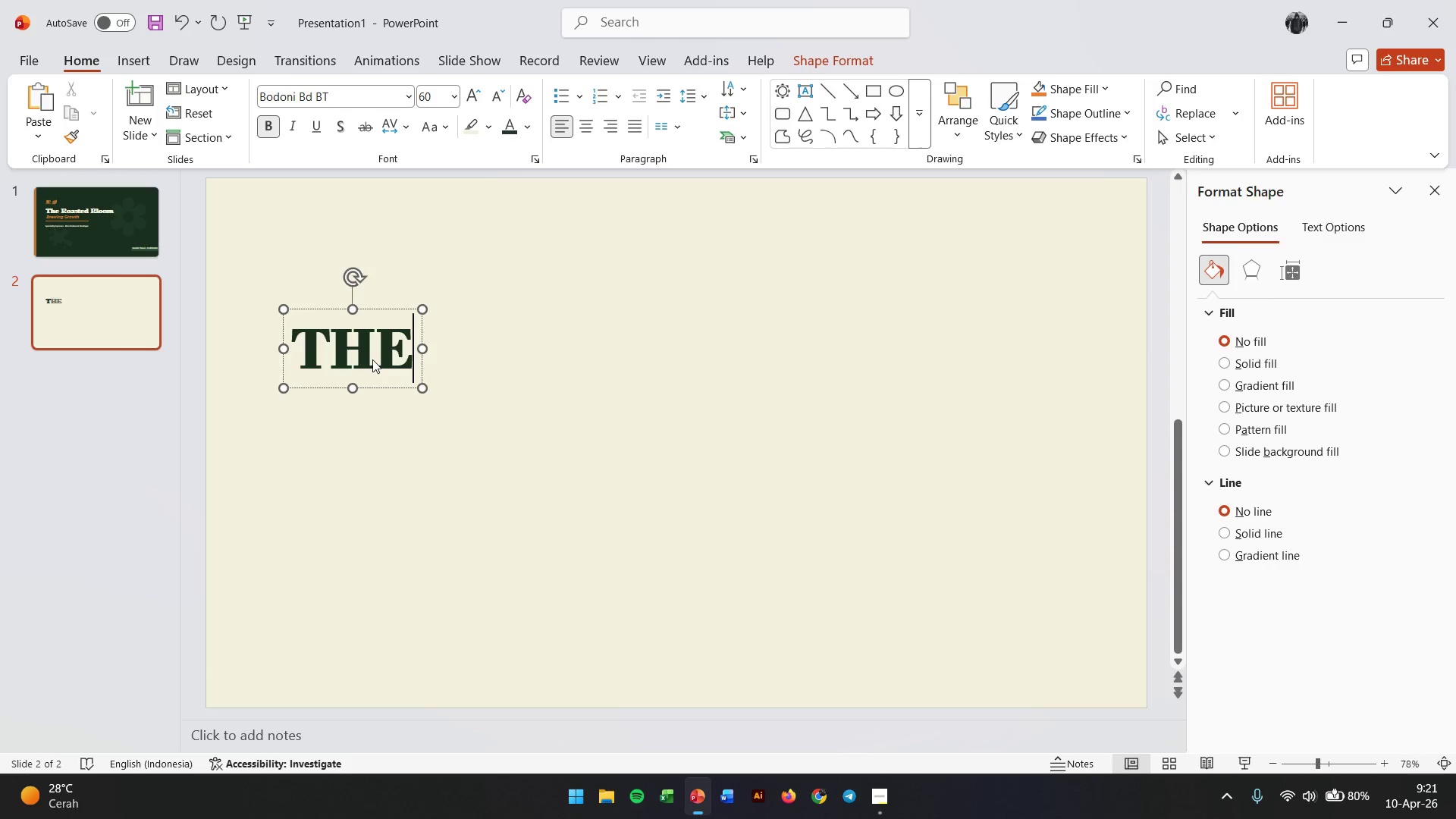 
key(Enter)
 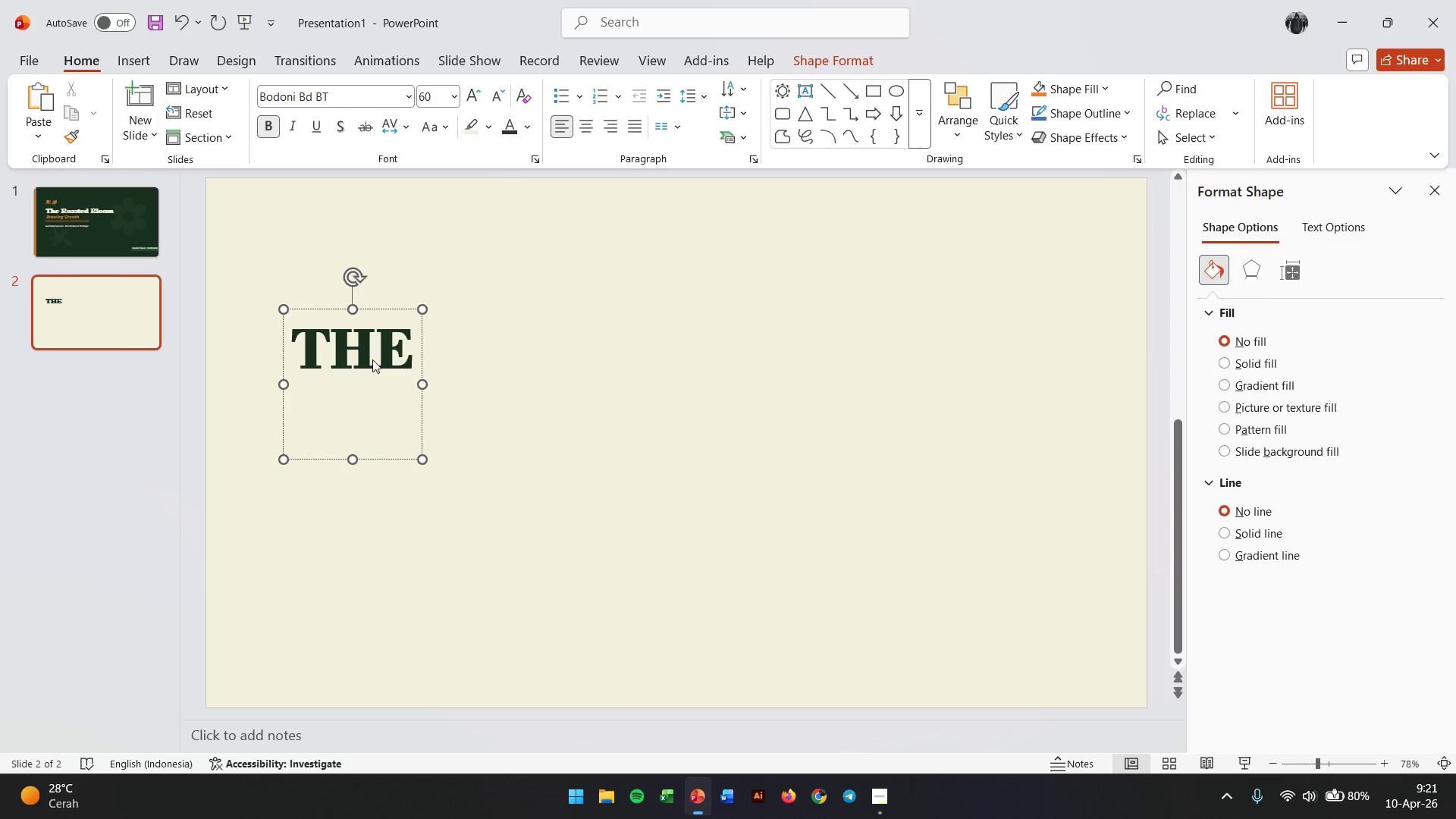 
type(Pro)
key(Backspace)
key(Backspace)
type(ROBLEM)
 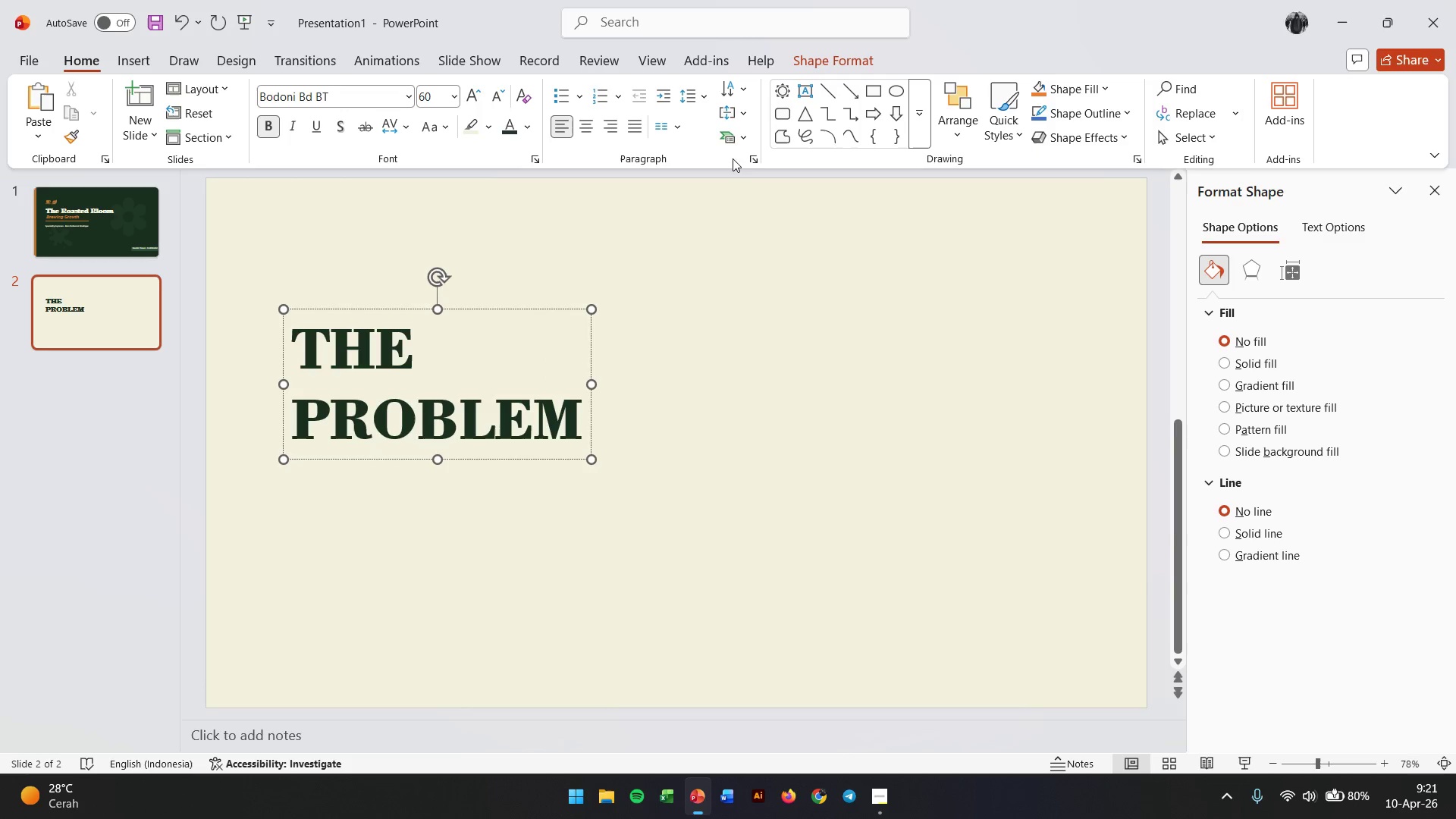 
left_click([705, 93])
 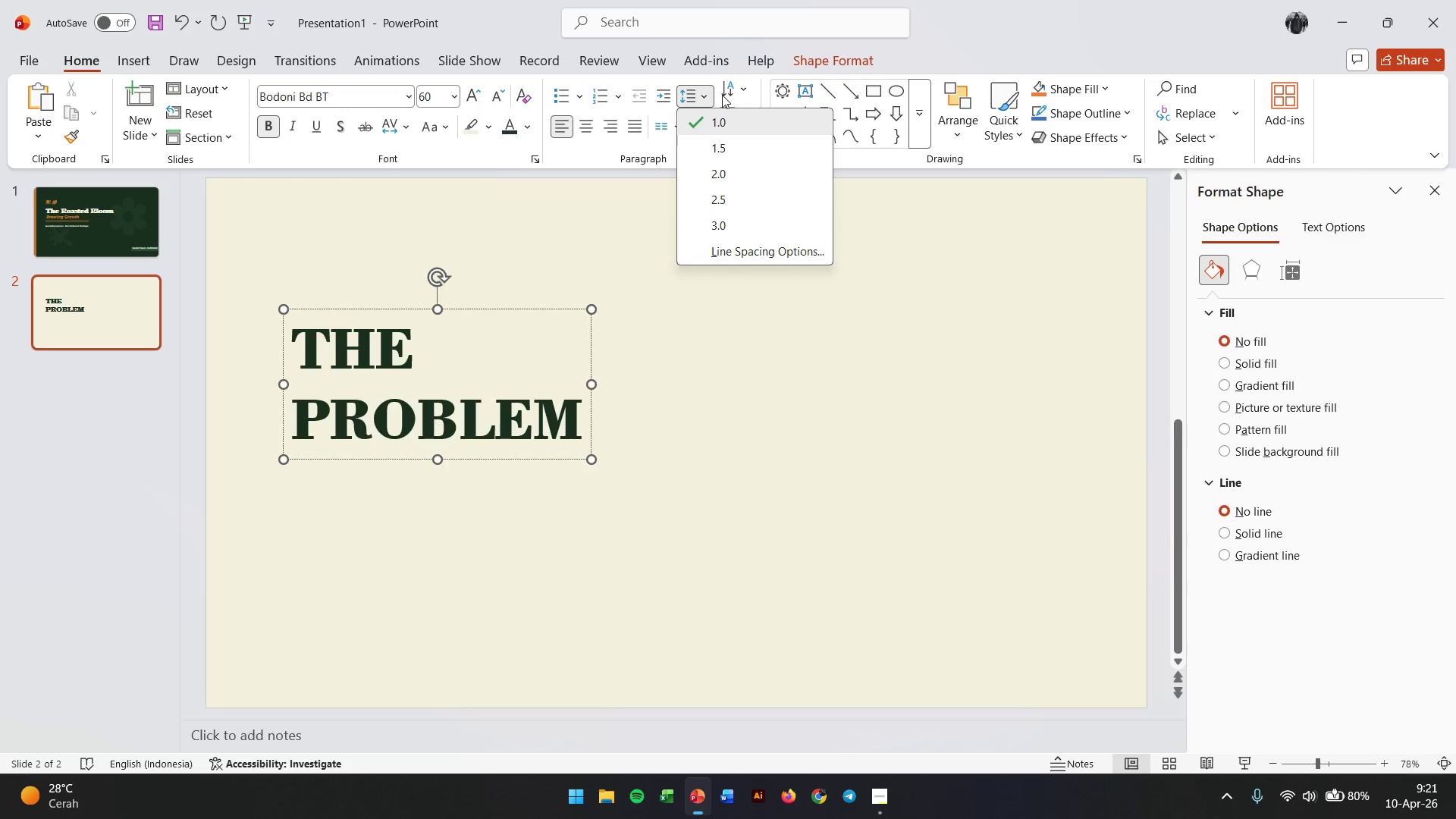 
left_click([748, 253])
 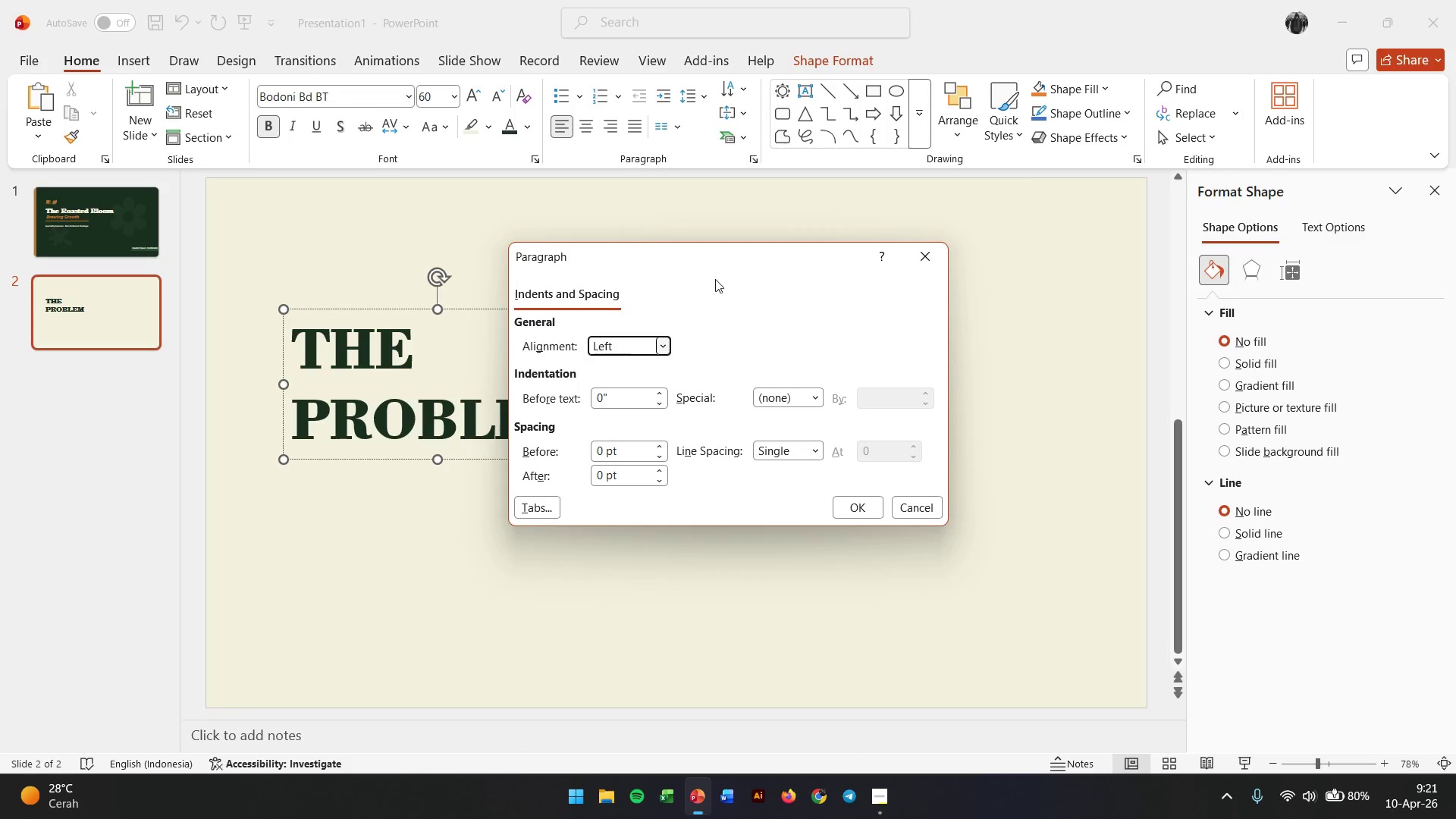 
left_click_drag(start_coordinate=[713, 275], to_coordinate=[777, 256])
 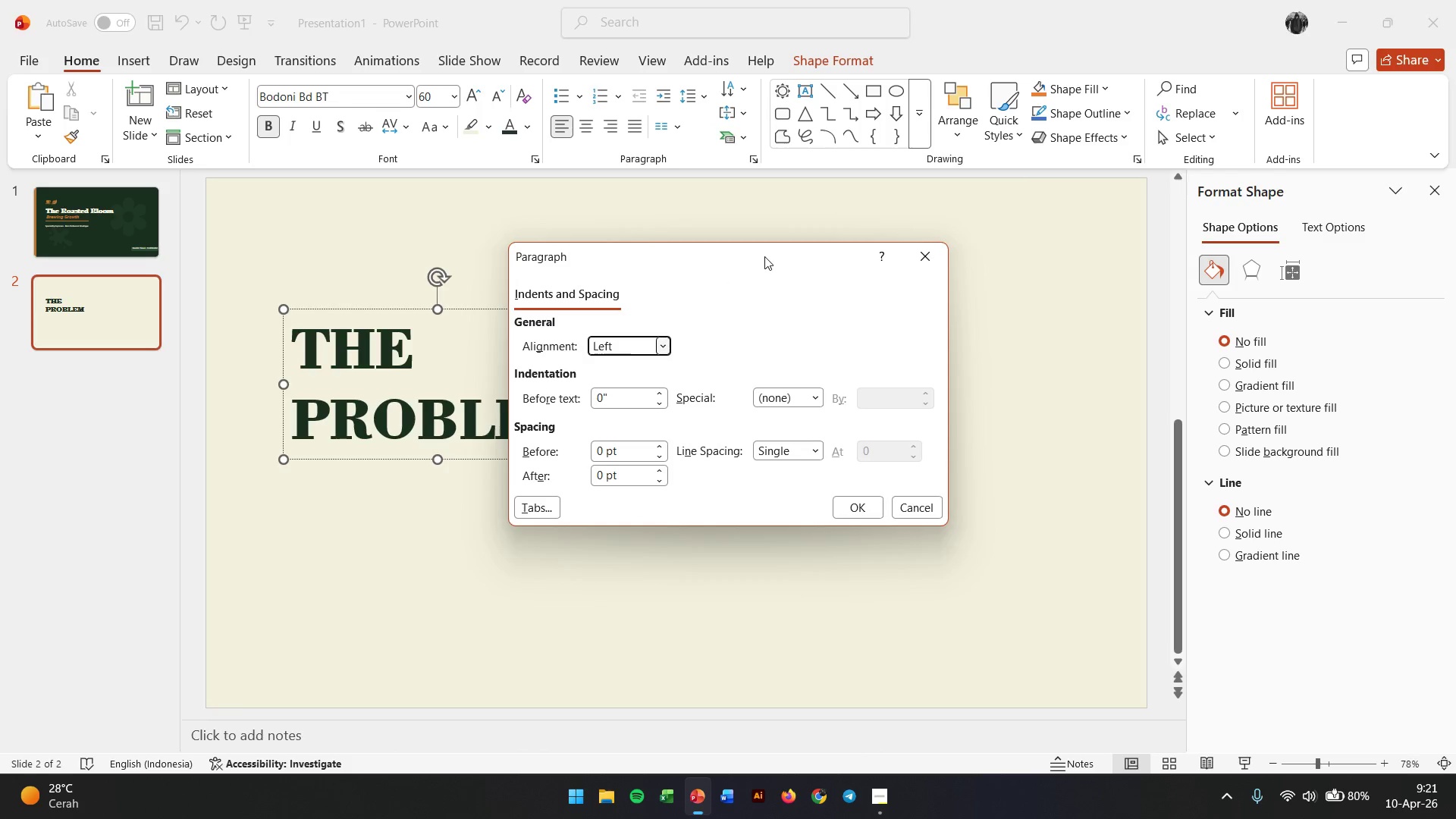 
left_click_drag(start_coordinate=[764, 256], to_coordinate=[971, 161])
 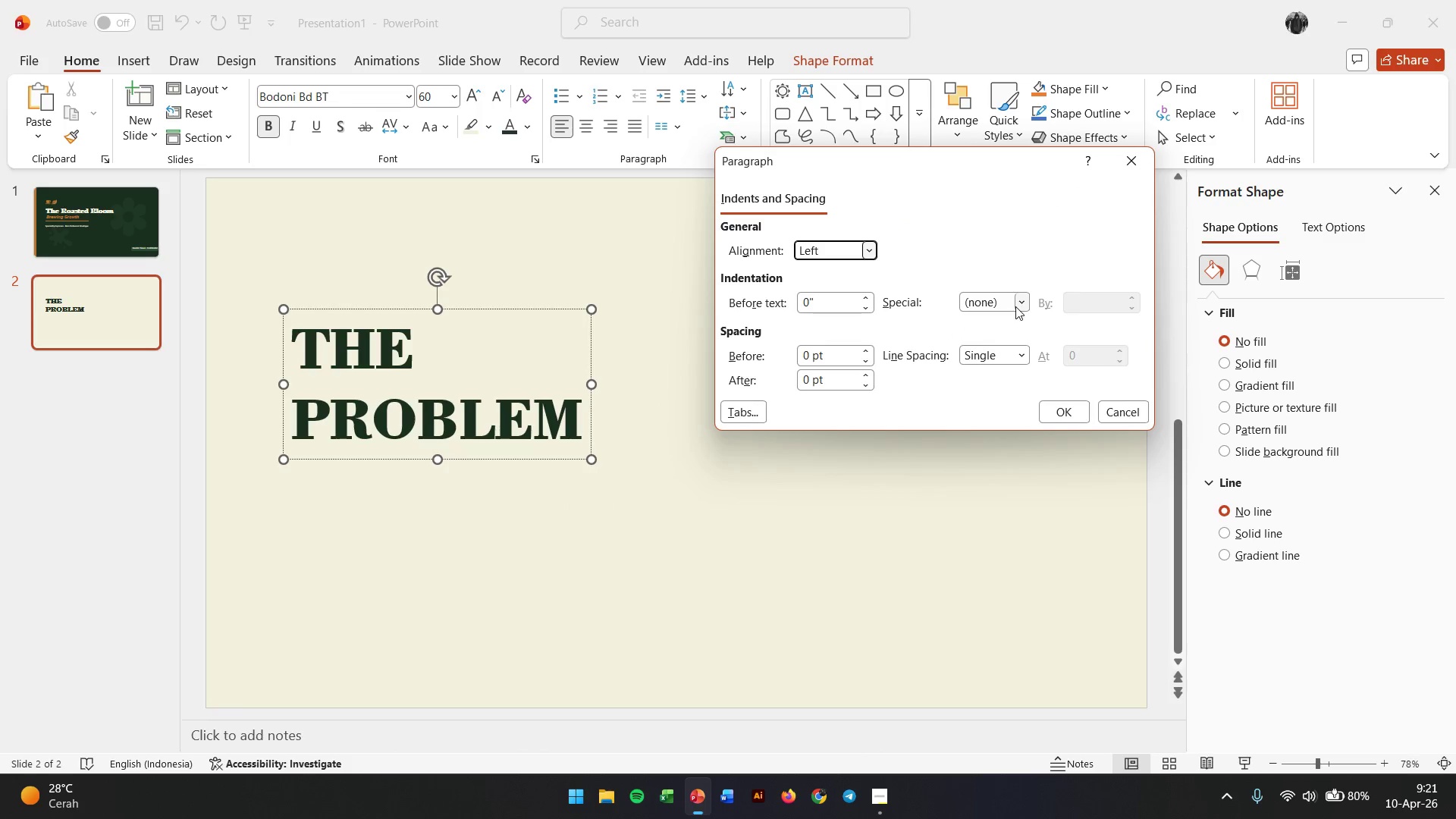 
left_click([1020, 356])
 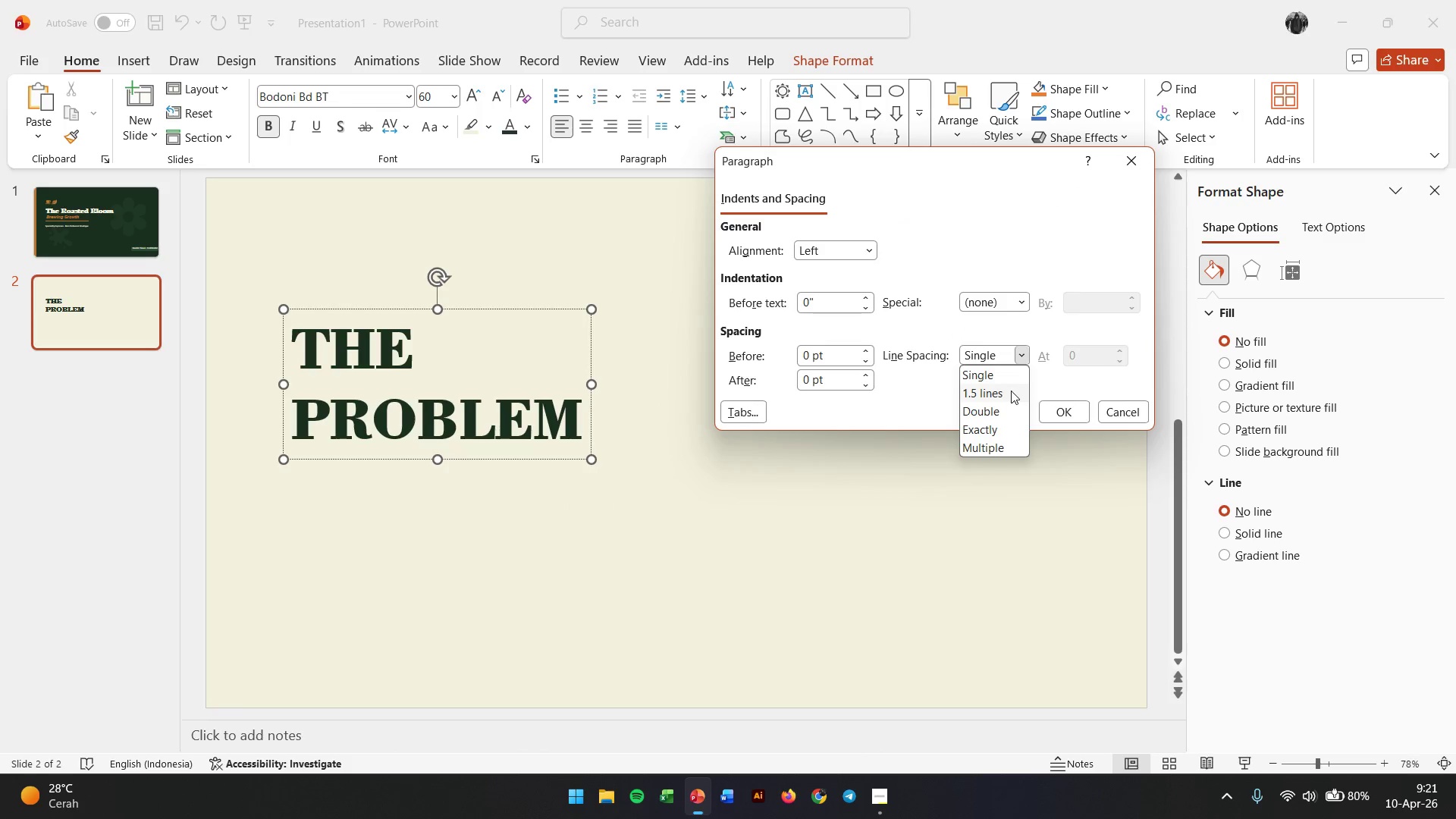 
left_click([1011, 391])
 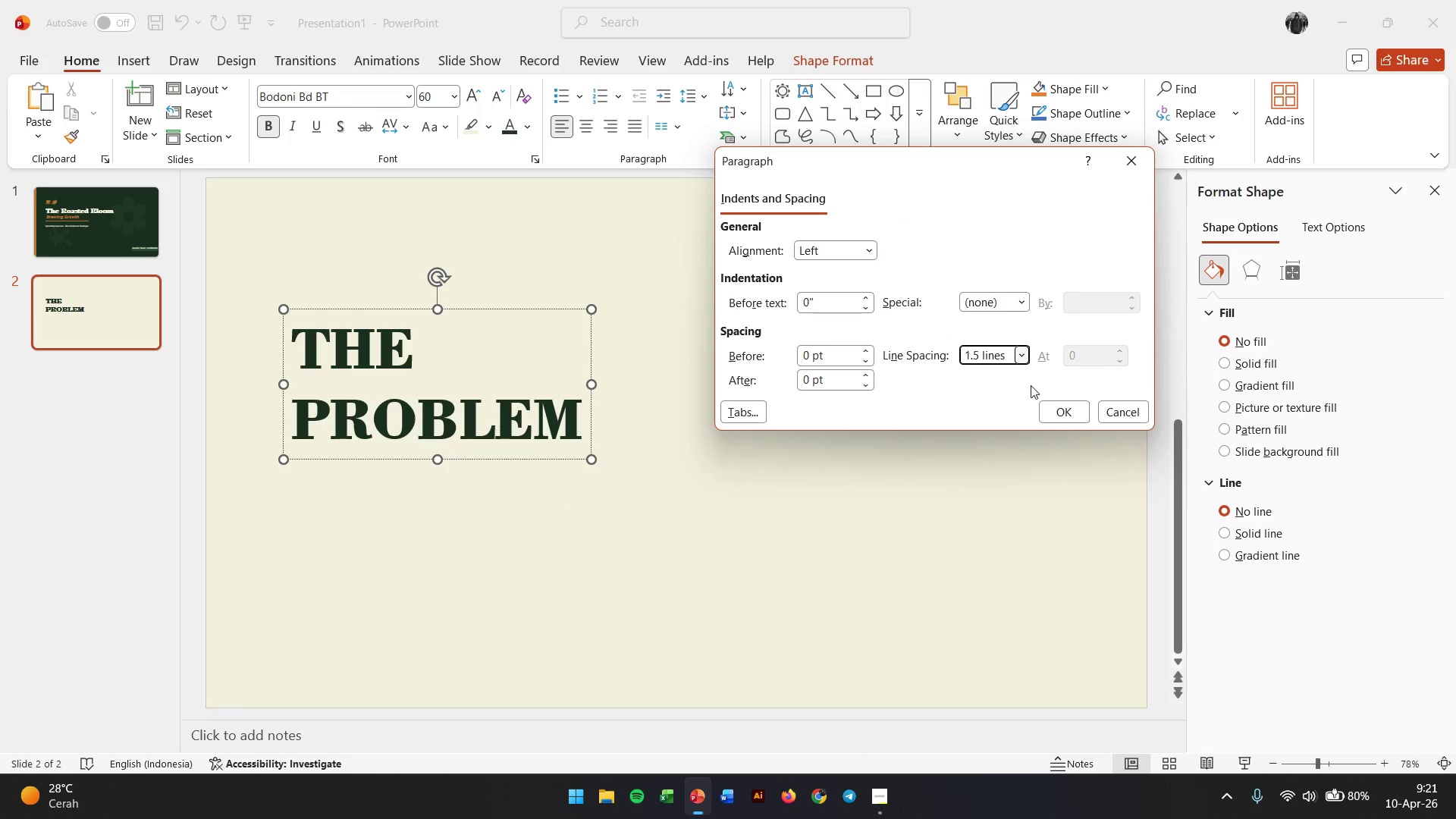 
left_click([1057, 407])
 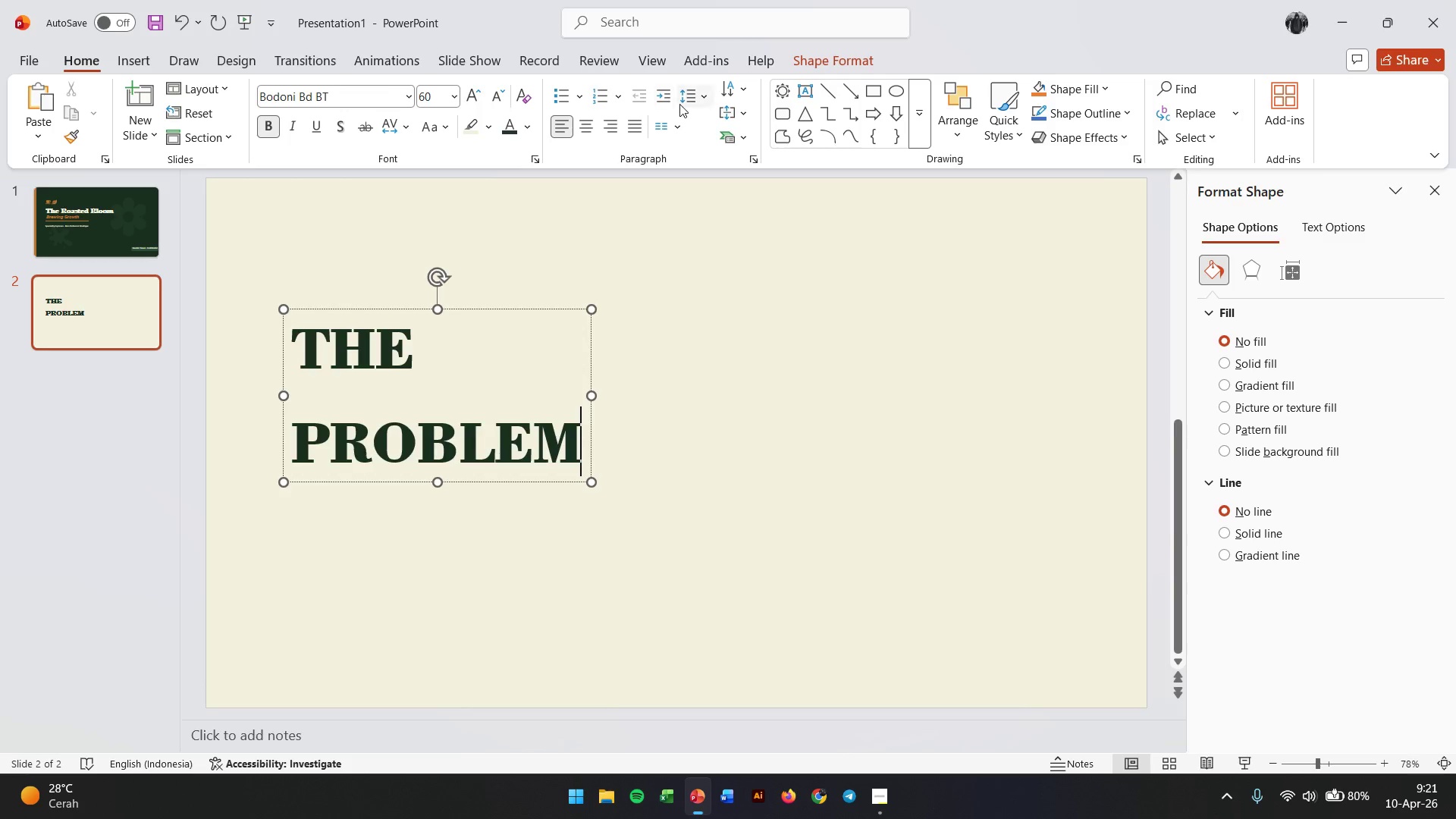 
left_click([689, 102])
 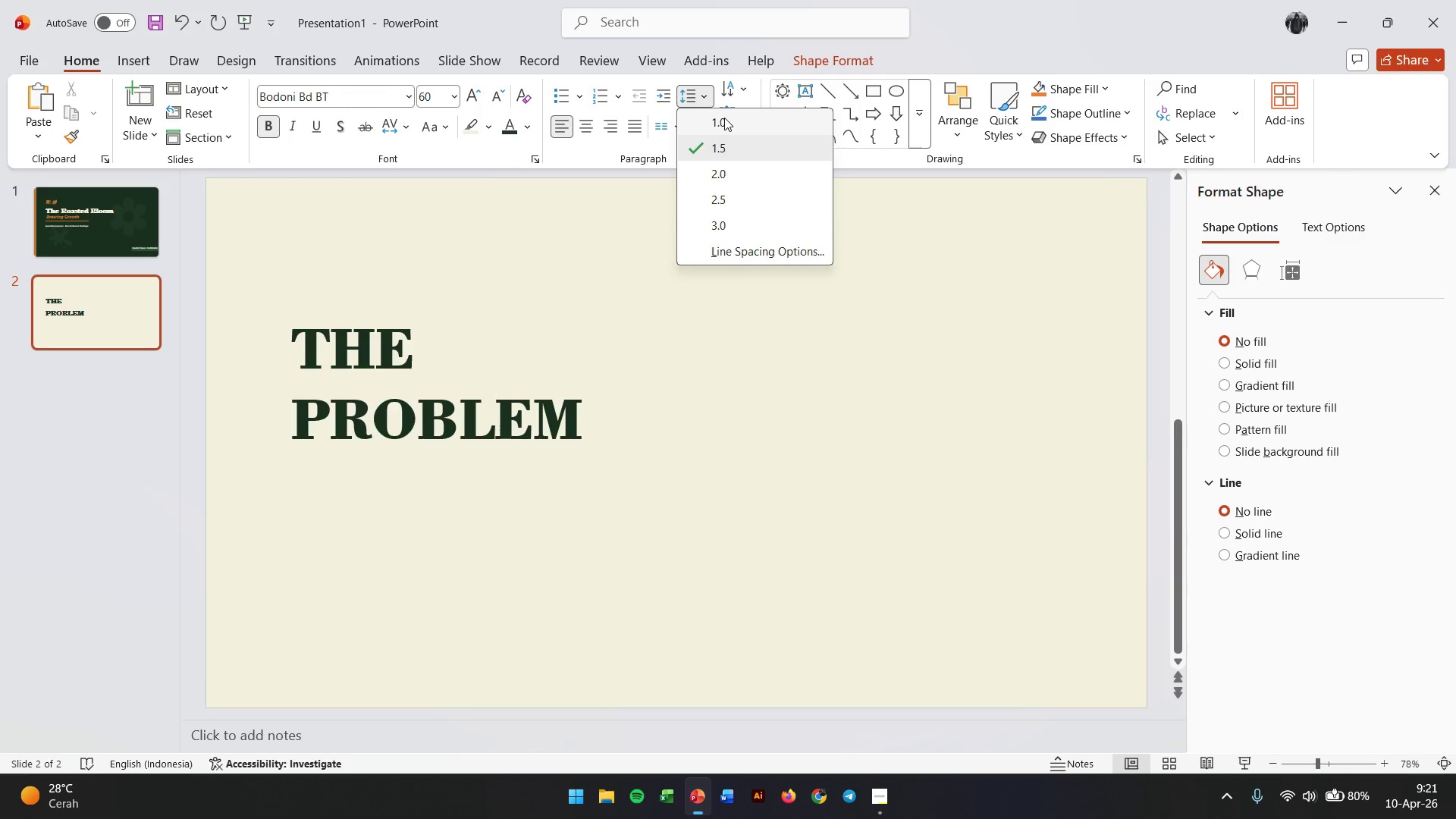 
left_click([748, 254])
 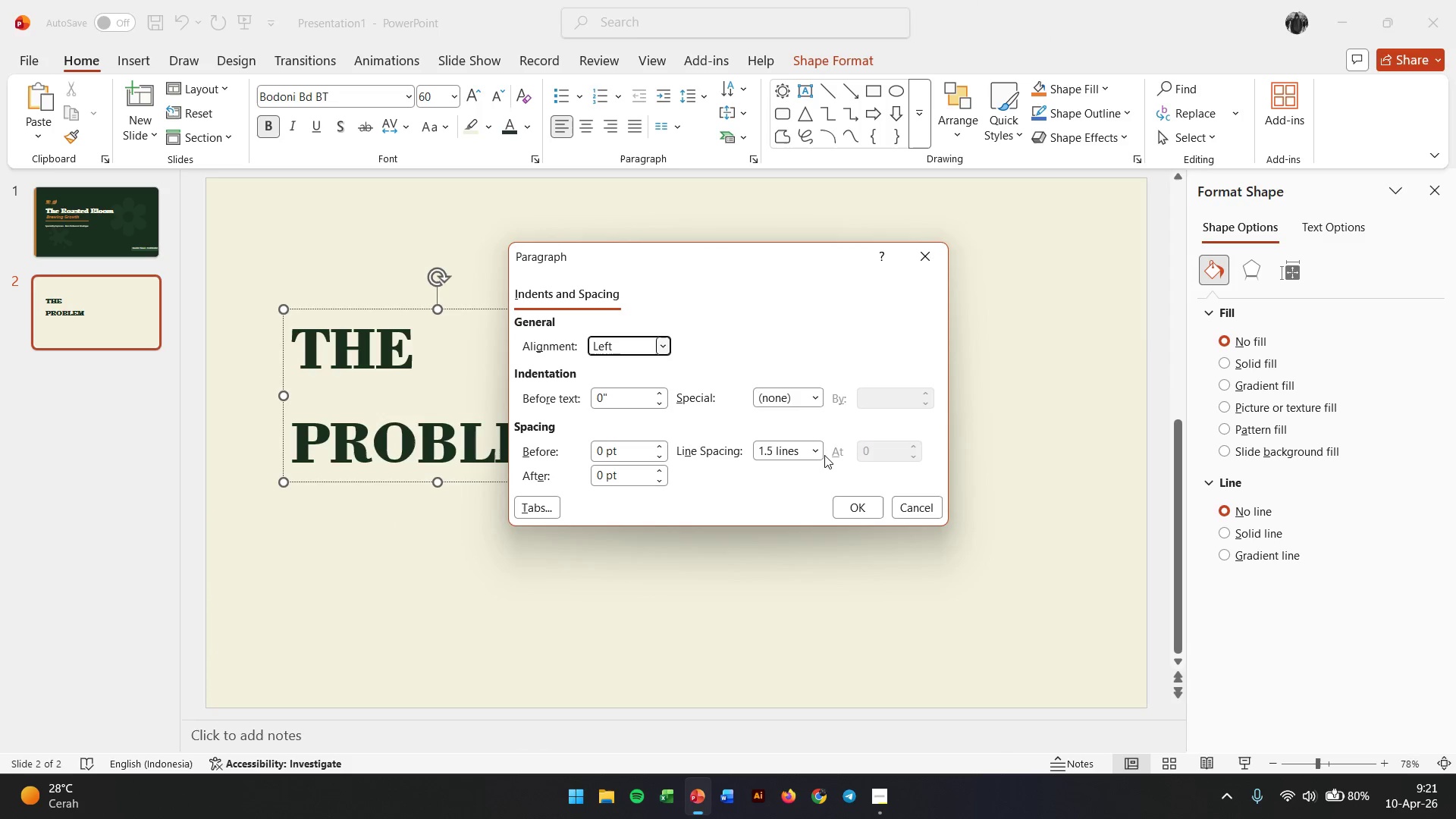 
left_click([821, 455])
 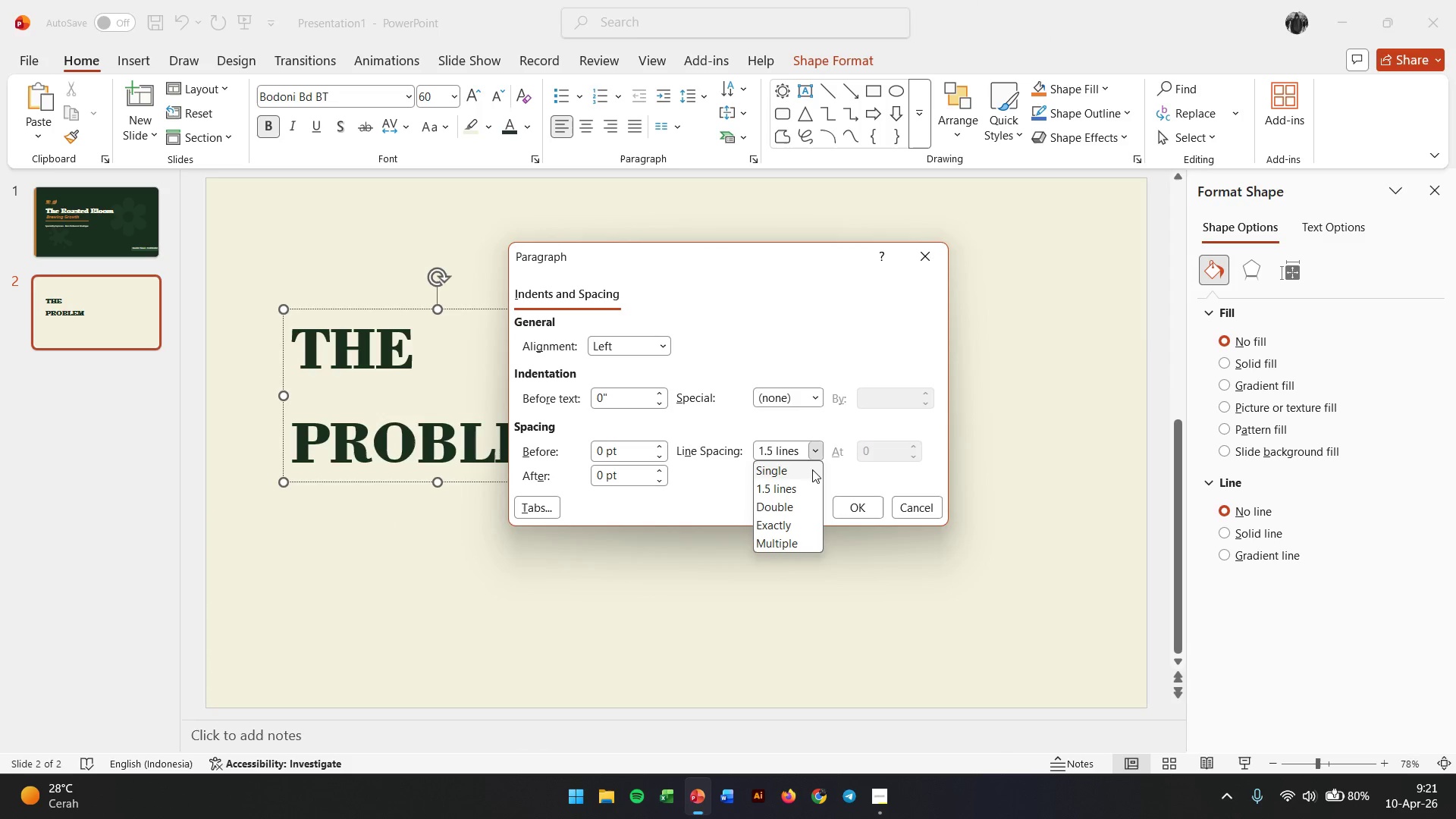 
left_click([792, 470])
 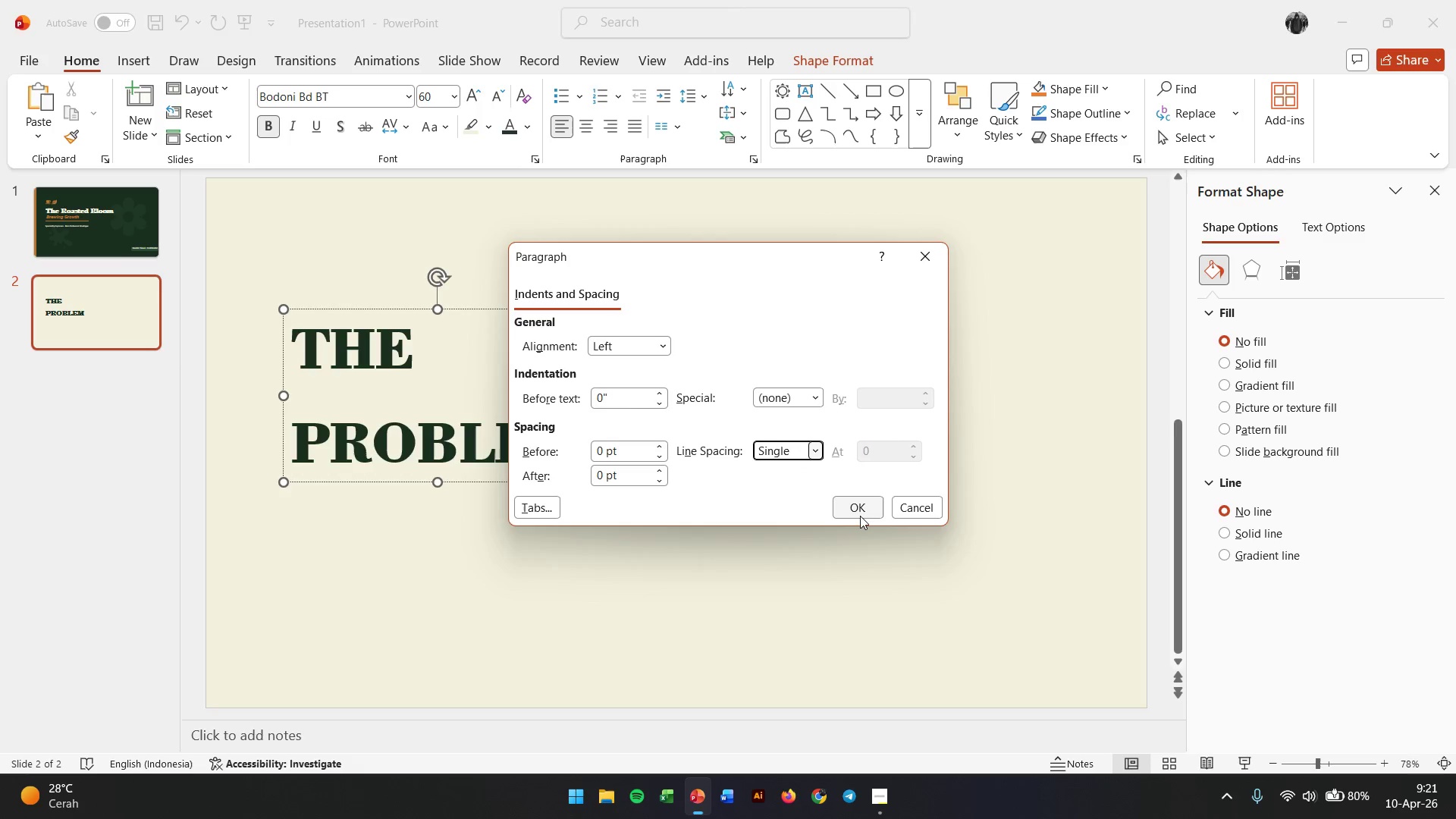 
left_click([860, 516])
 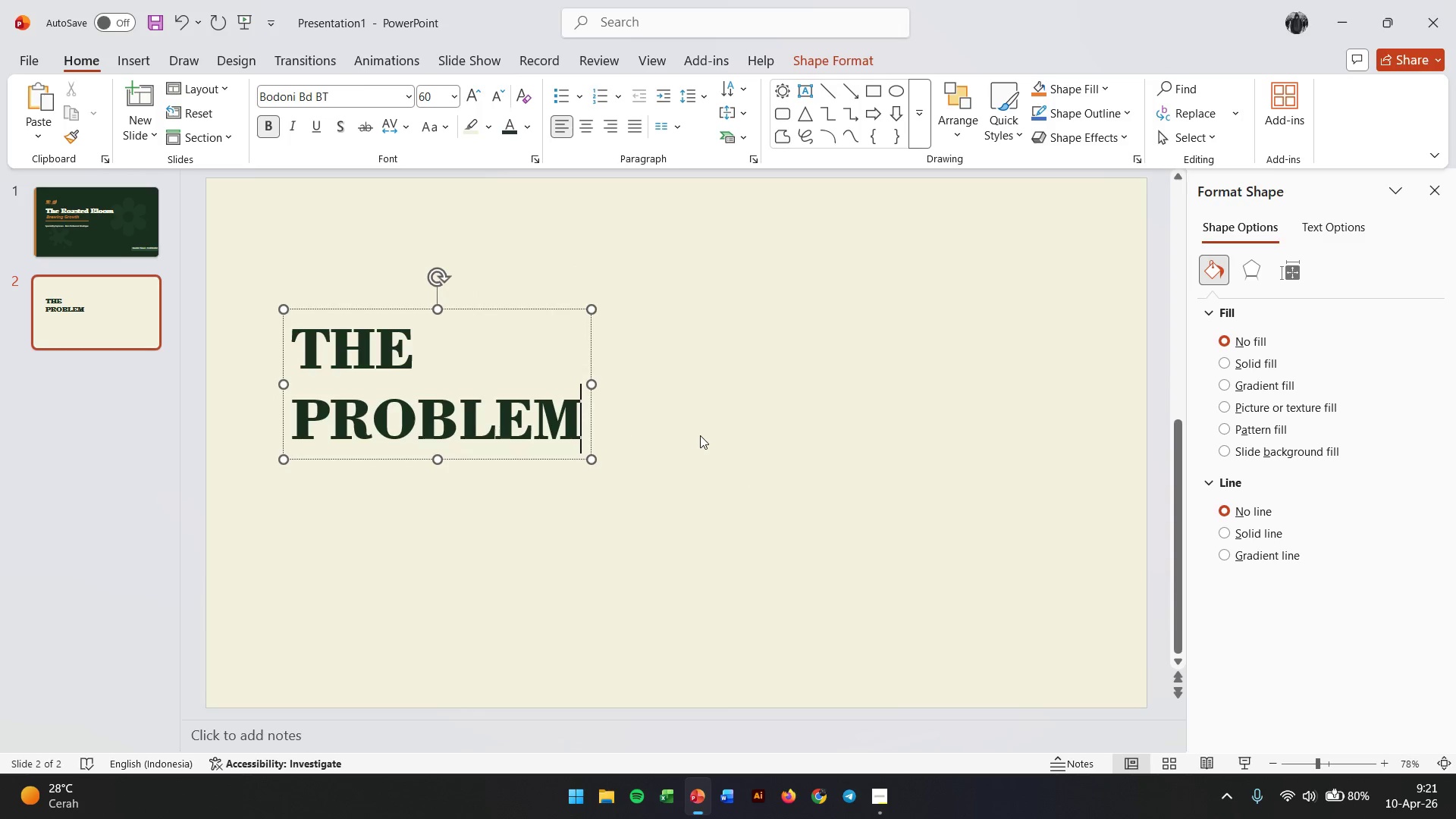 
left_click([700, 435])
 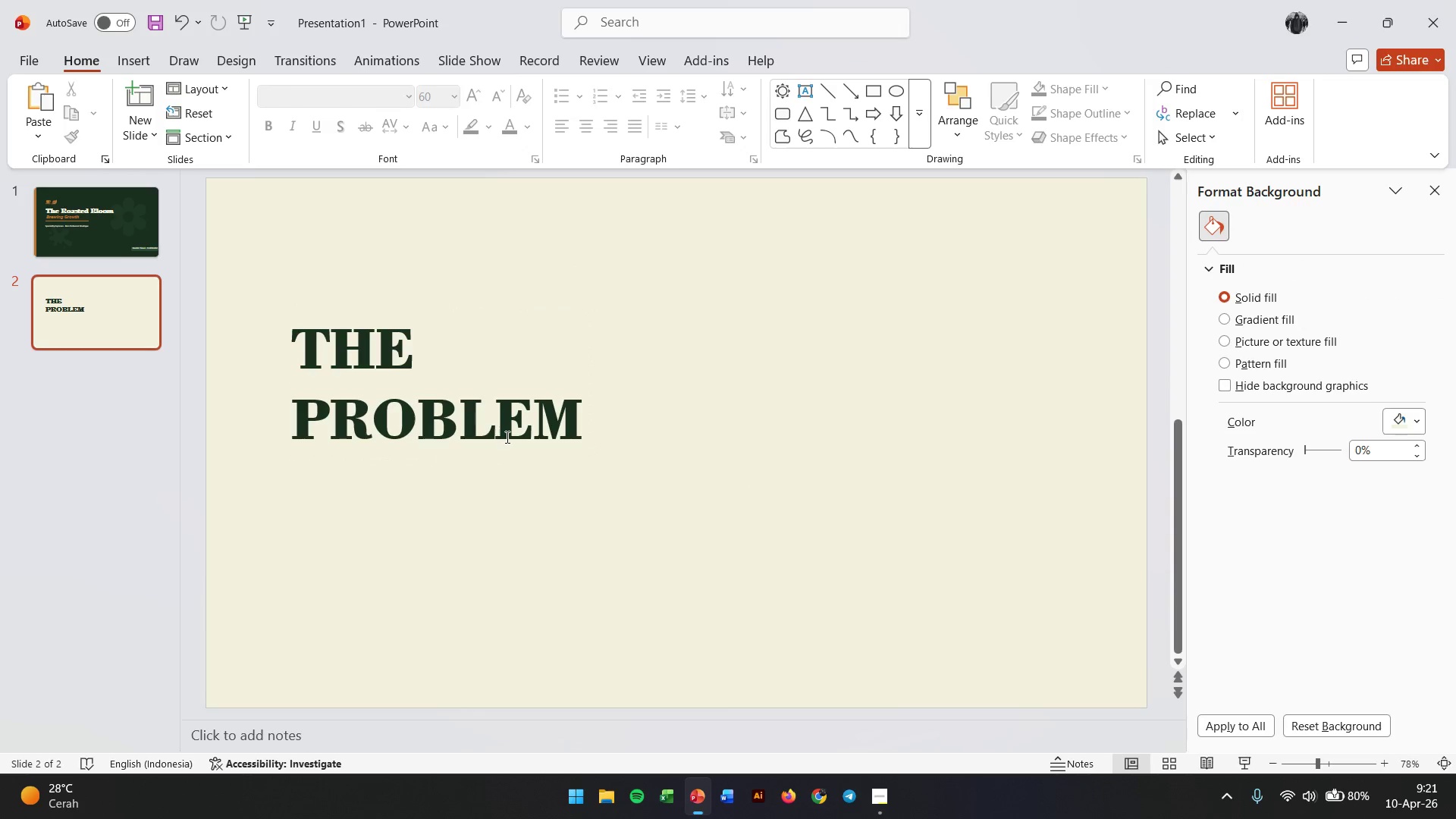 
left_click([506, 437])
 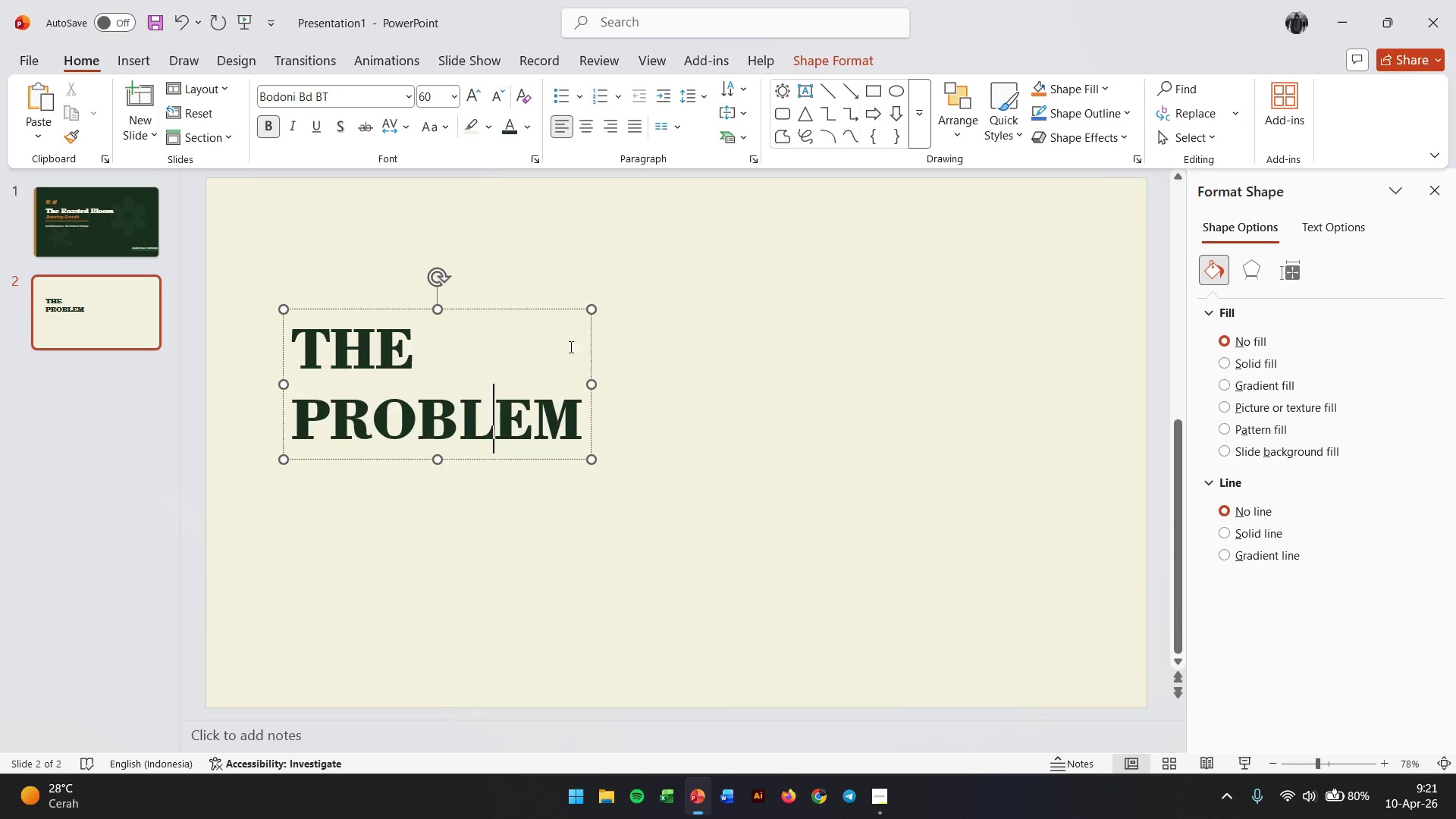 
left_click([686, 352])
 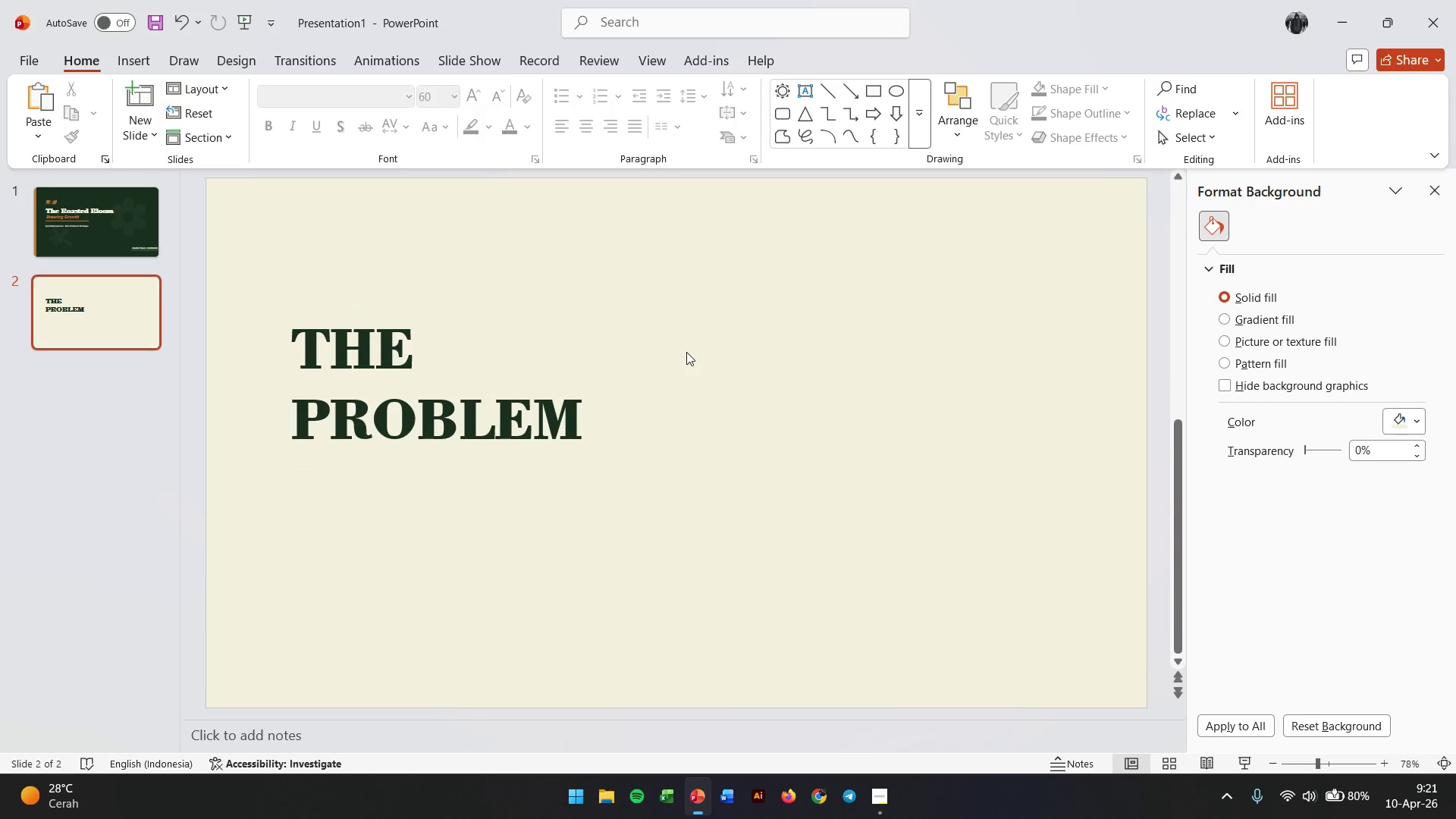 
wait(5.17)
 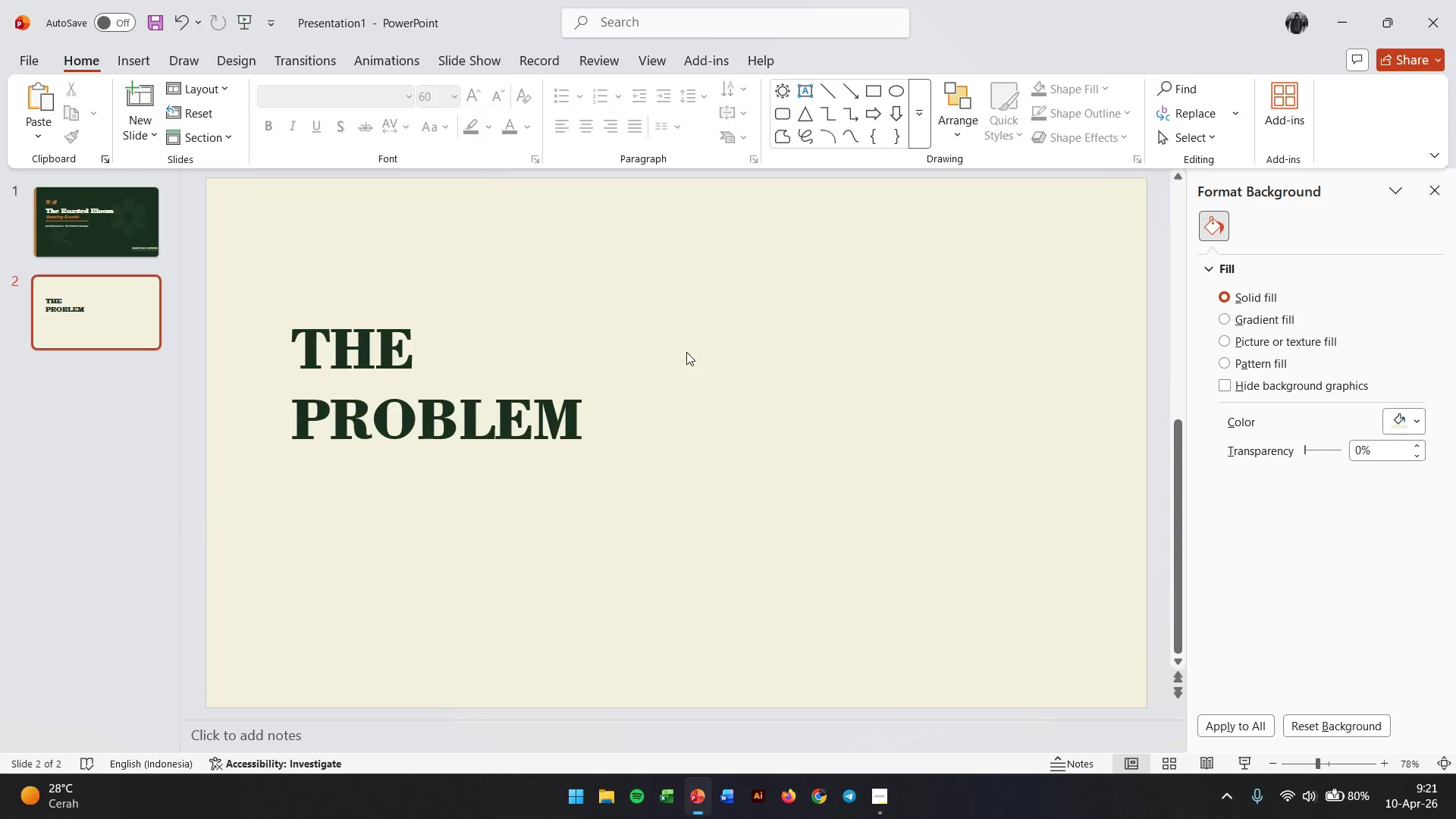 
left_click([136, 223])
 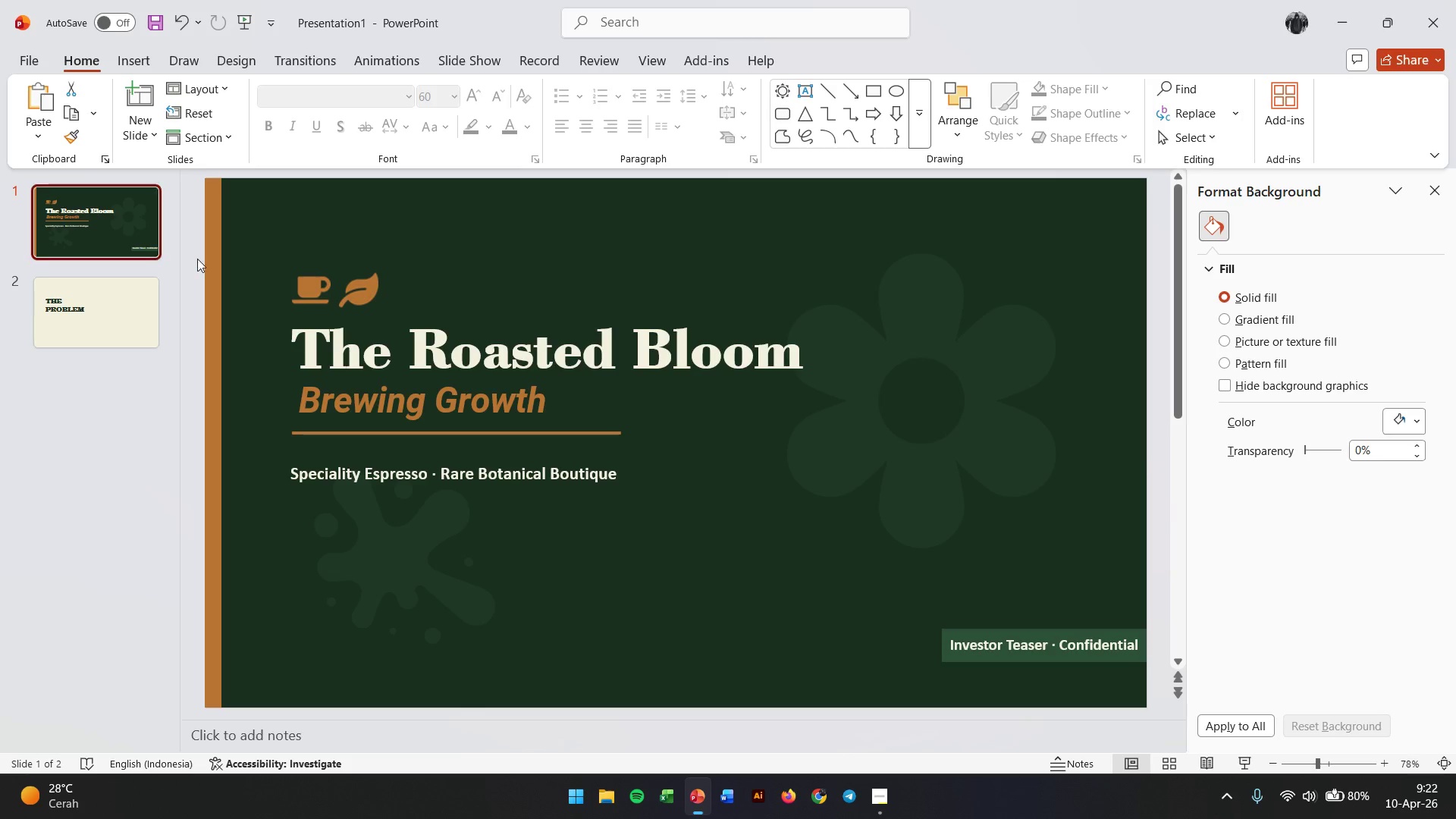 
left_click_drag(start_coordinate=[210, 282], to_coordinate=[73, 300])
 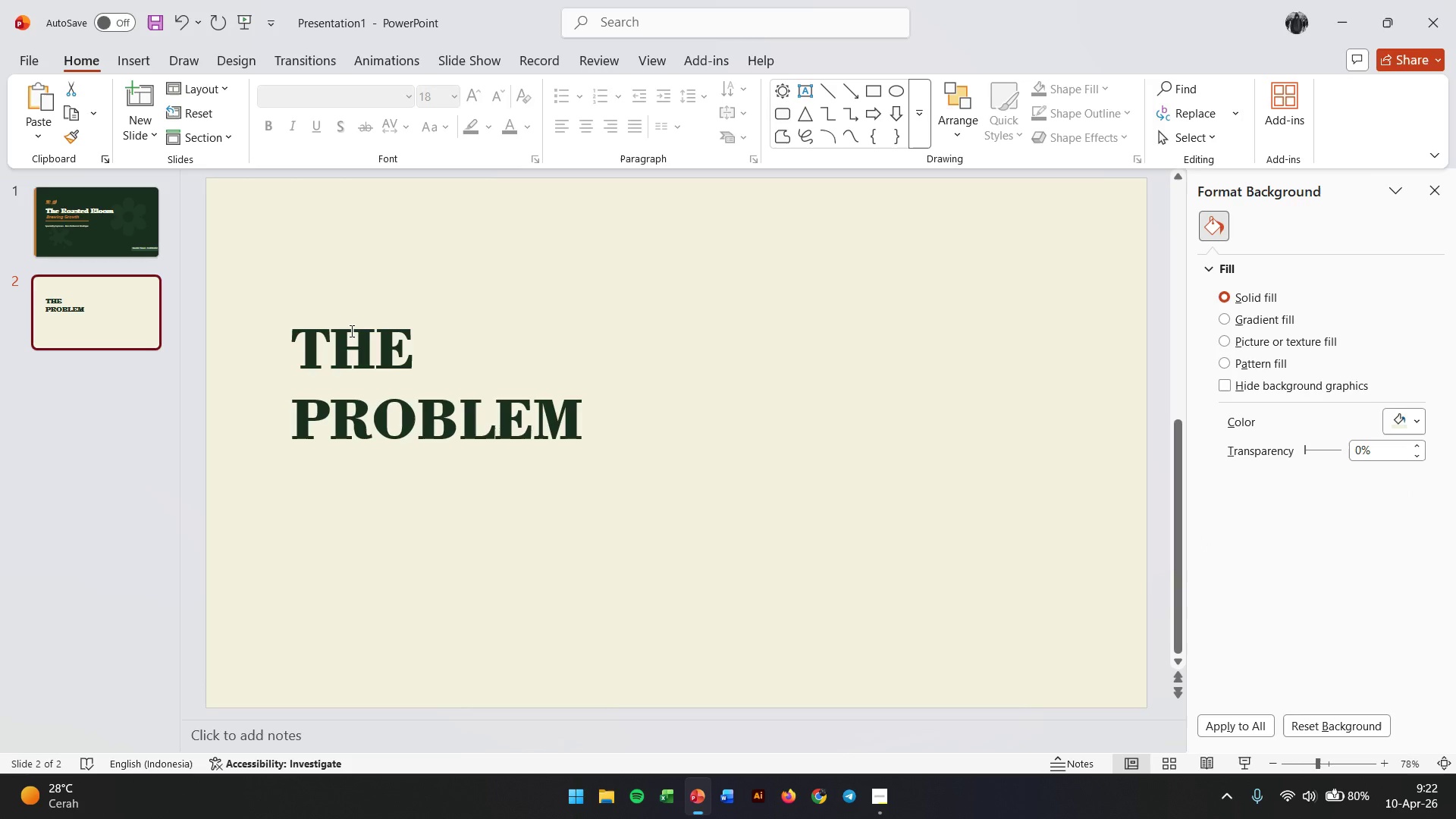 
key(Control+C)
 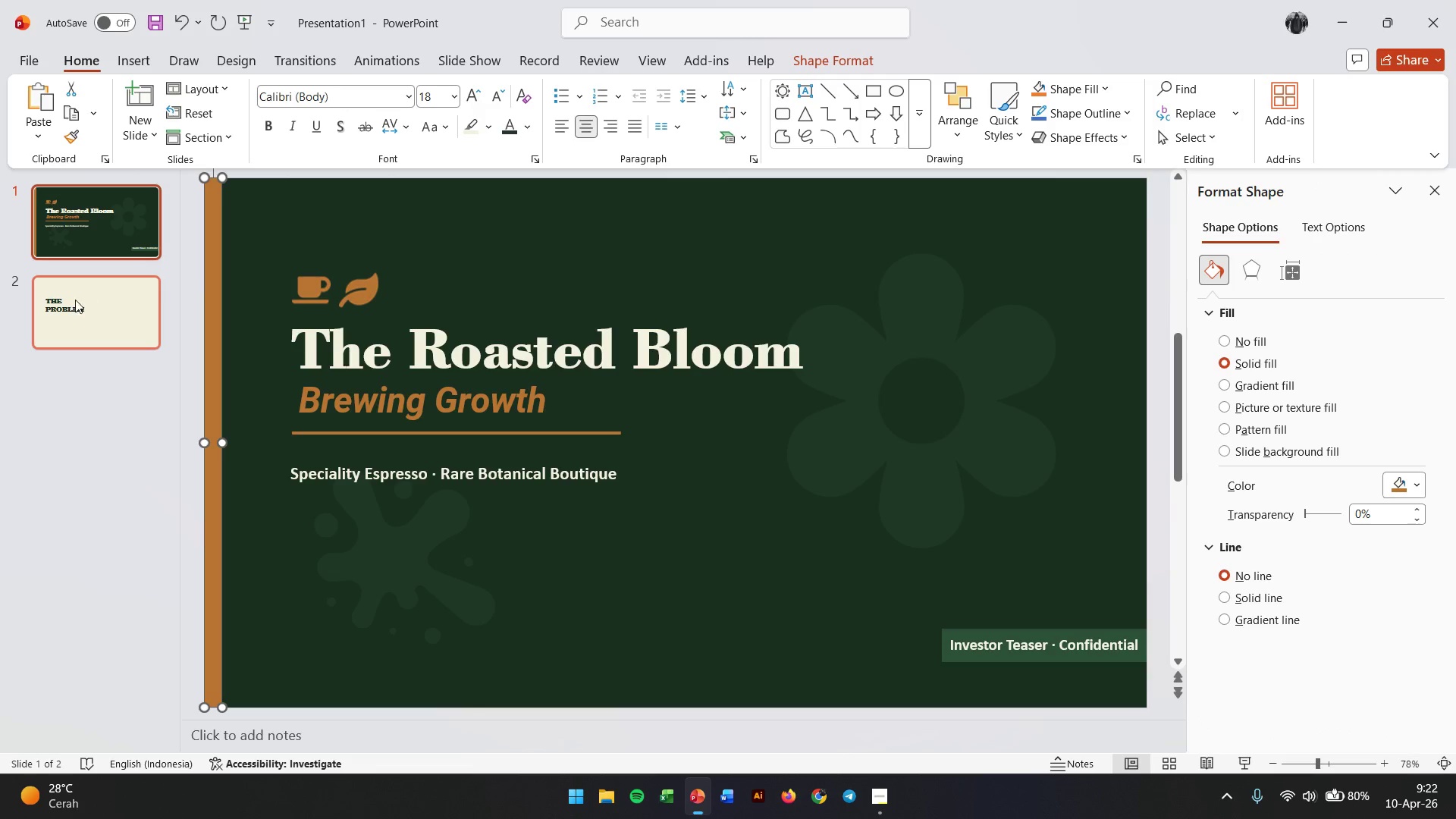 
left_click([73, 300])
 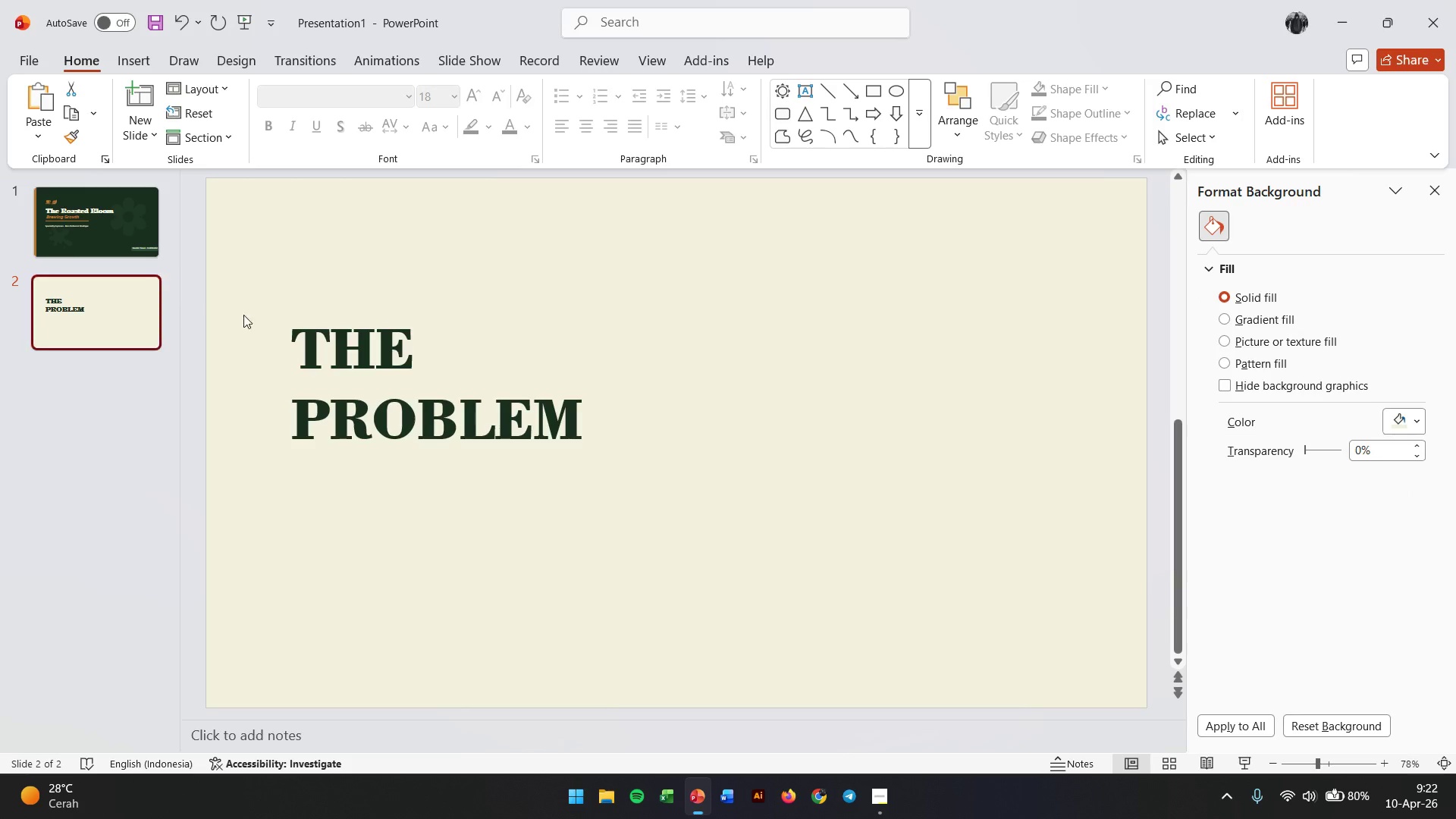 
key(Control+V)
 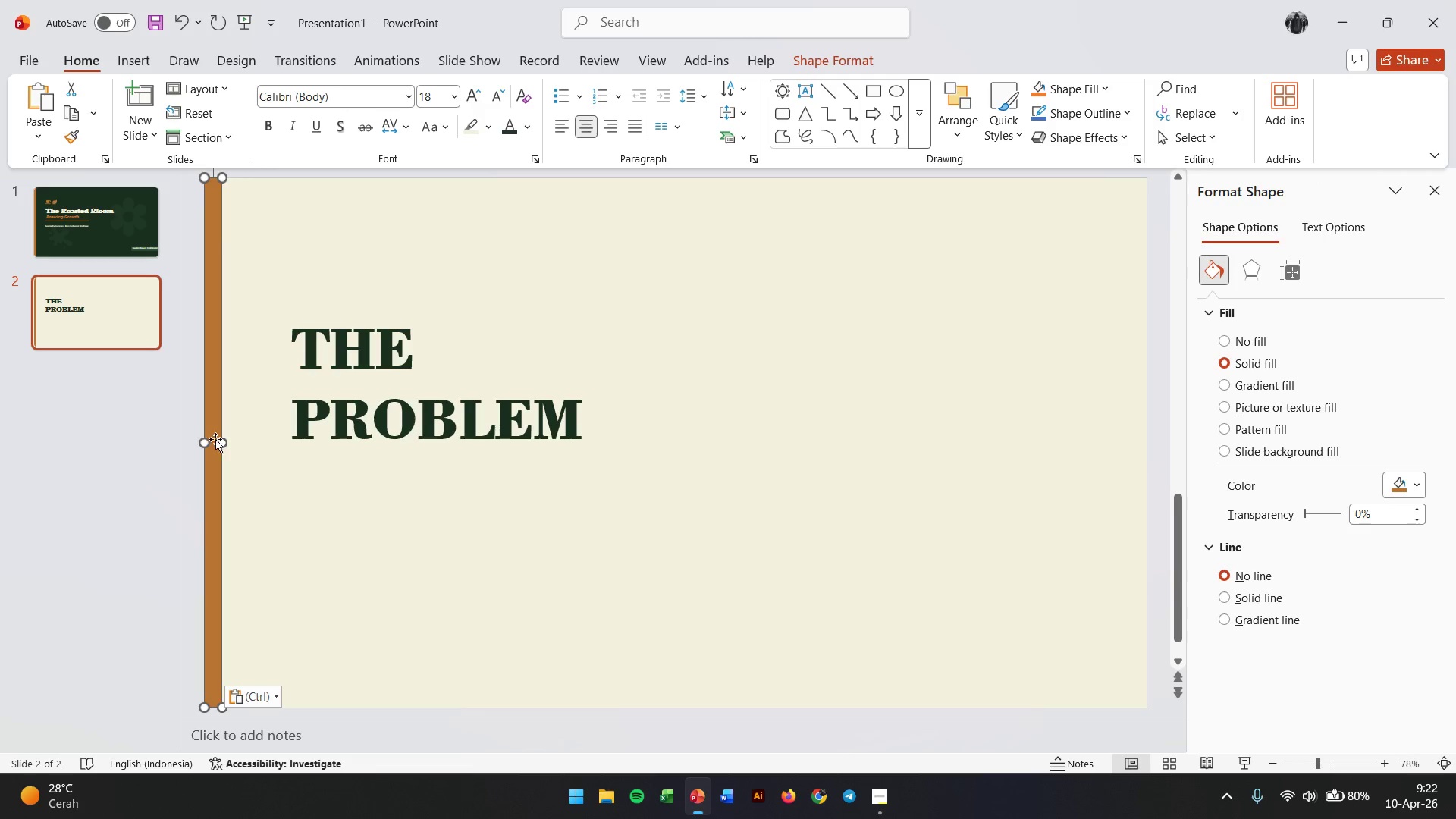 
hold_key(key=ControlLeft, duration=1.41)
scroll: coordinate [254, 479], scroll_direction: down, amount: 2.0
 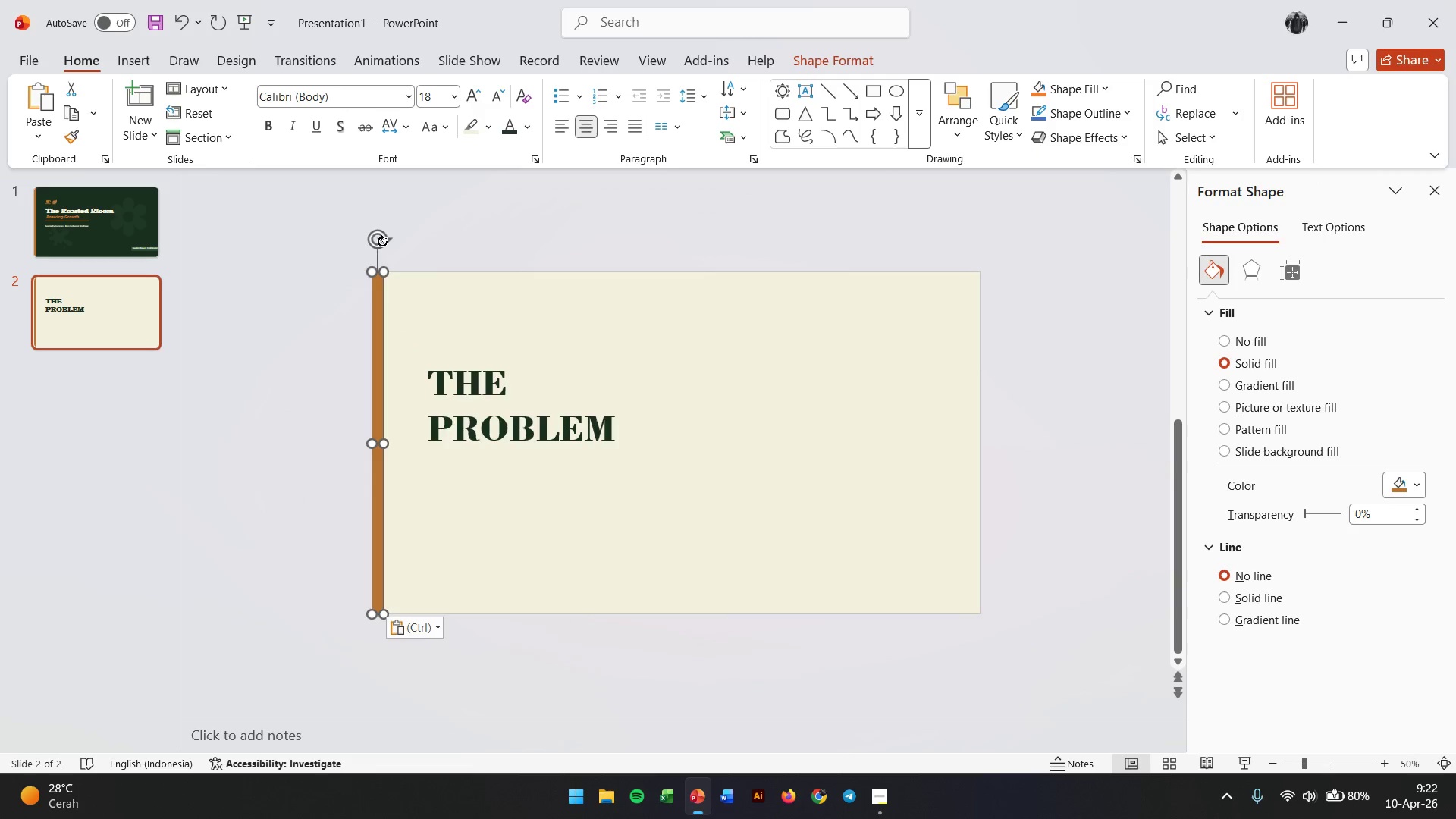 
left_click_drag(start_coordinate=[383, 240], to_coordinate=[492, 463])
 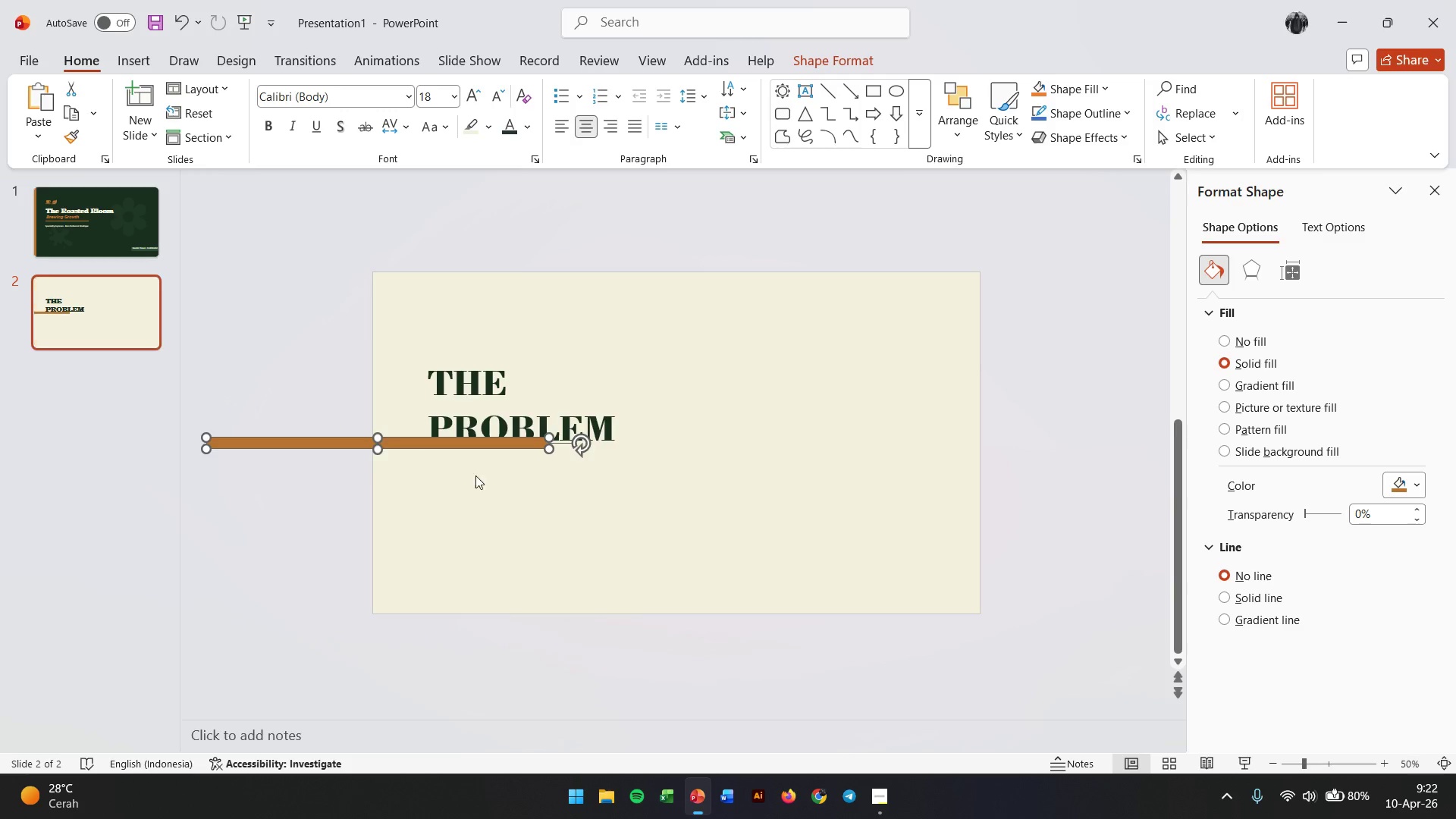 
hold_key(key=ShiftLeft, duration=1.01)
 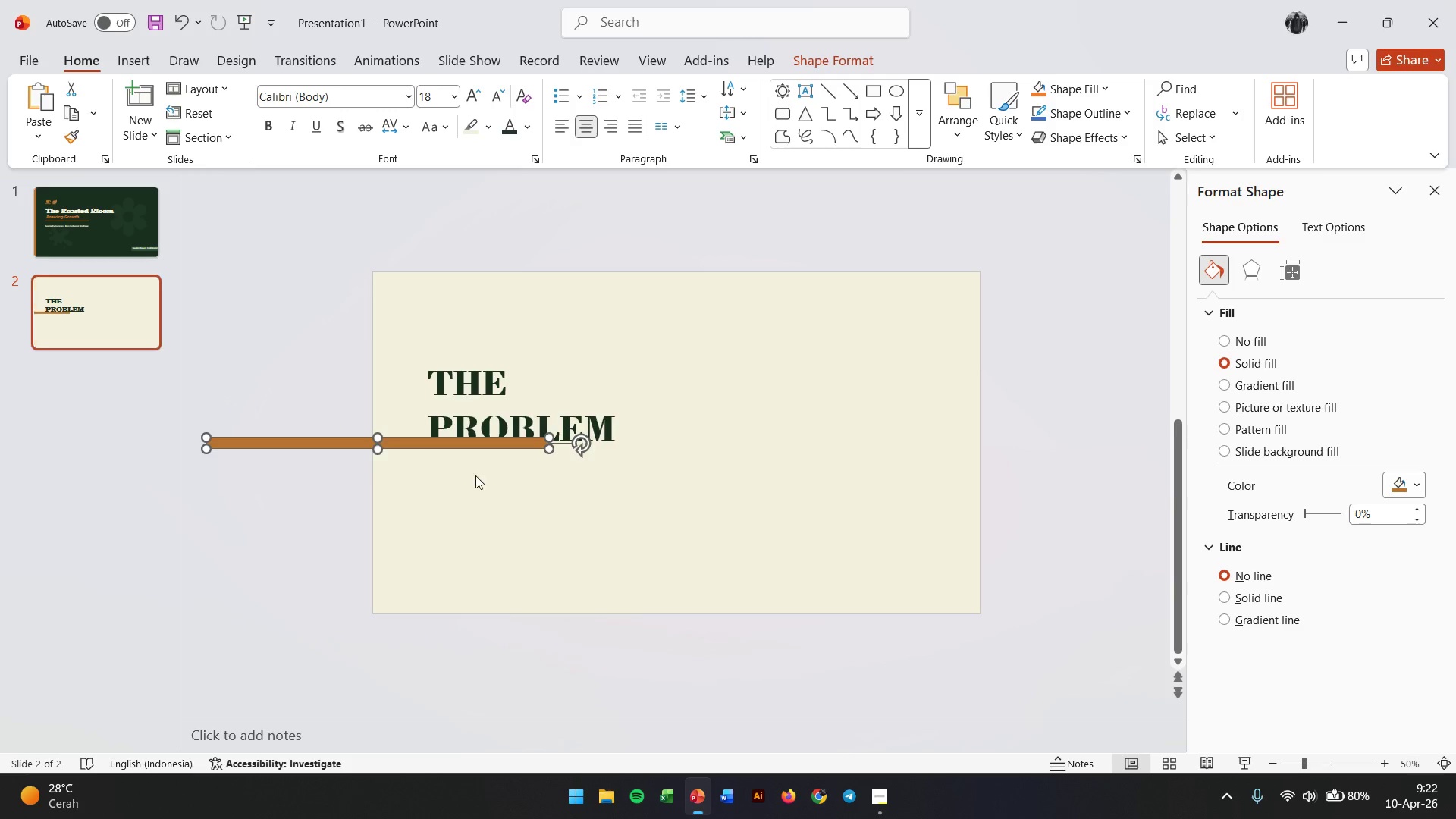 
hold_key(key=ControlLeft, duration=0.84)
 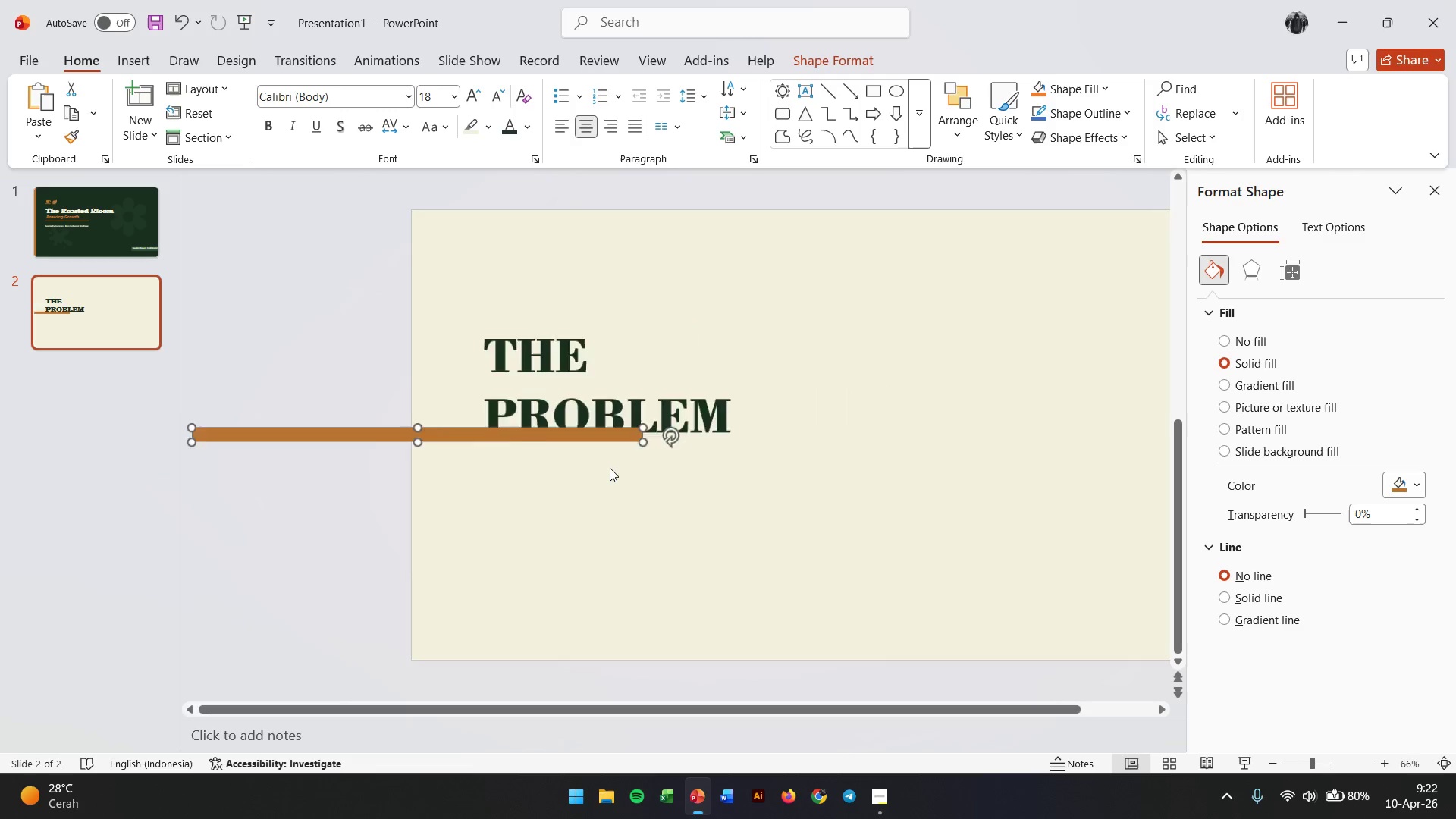 
hold_key(key=ControlLeft, duration=0.64)
 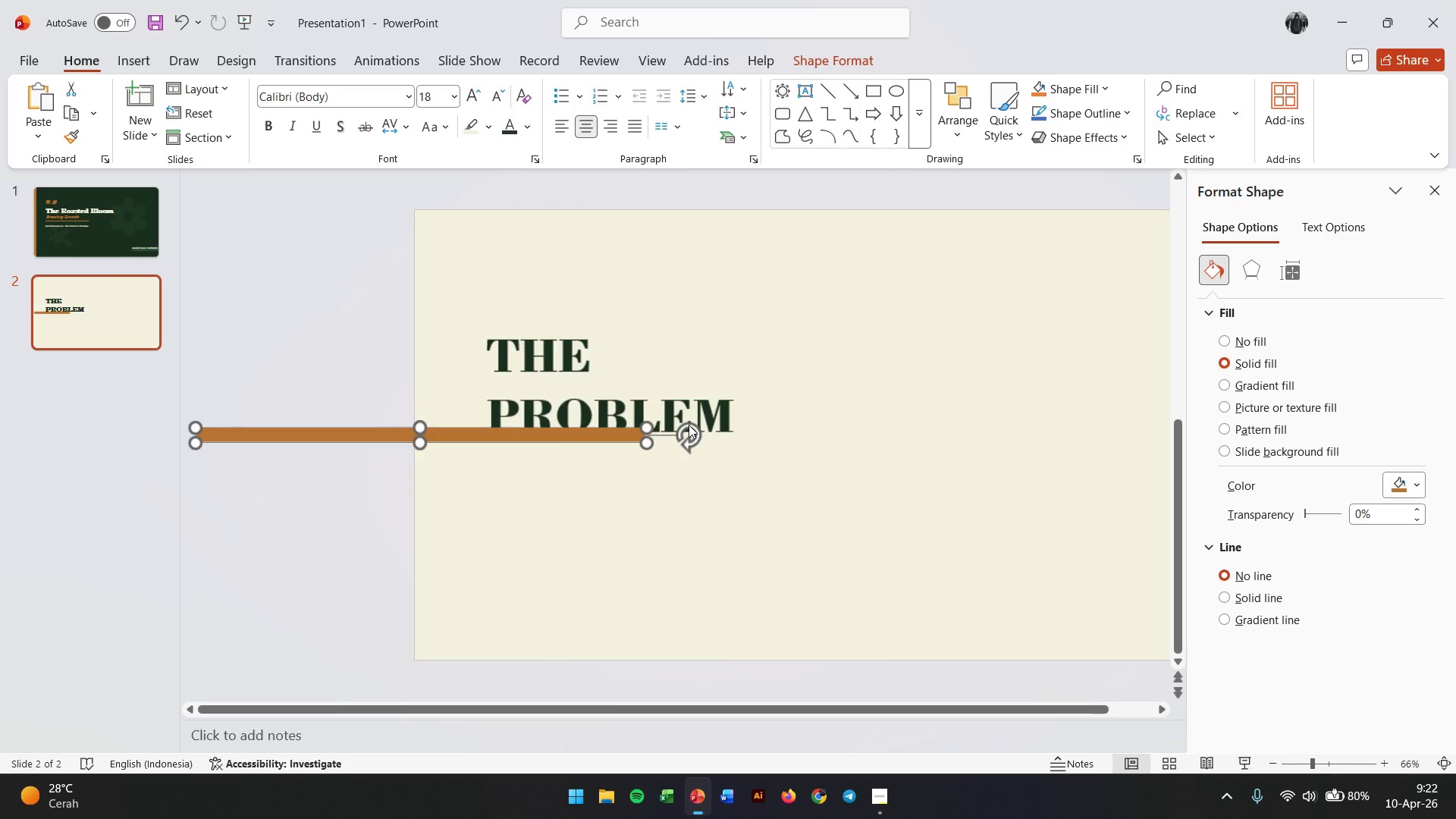 
scroll: coordinate [522, 468], scroll_direction: up, amount: 3.0
 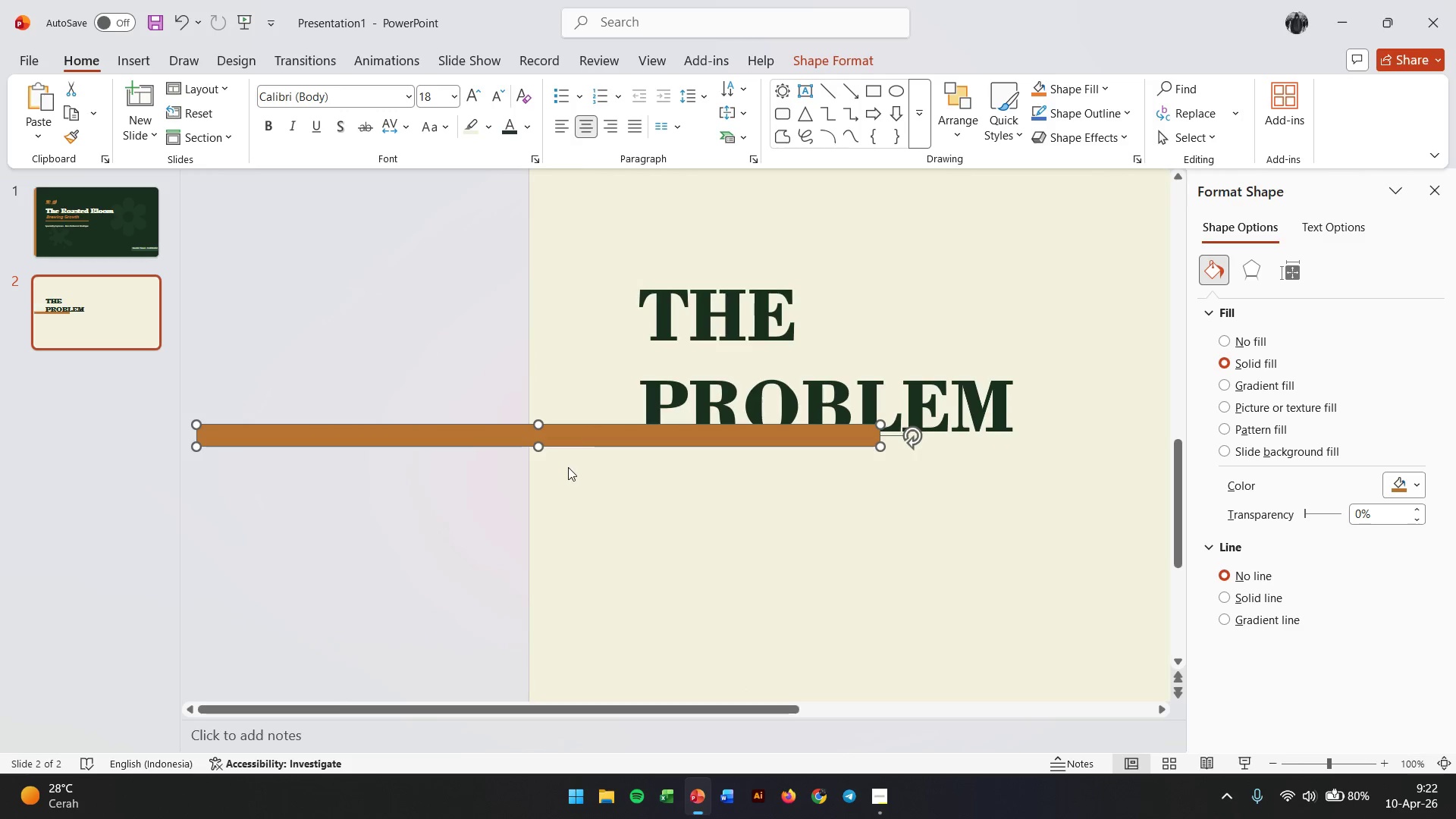 
hold_key(key=ControlLeft, duration=0.56)
scroll: coordinate [689, 425], scroll_direction: down, amount: 3.0
 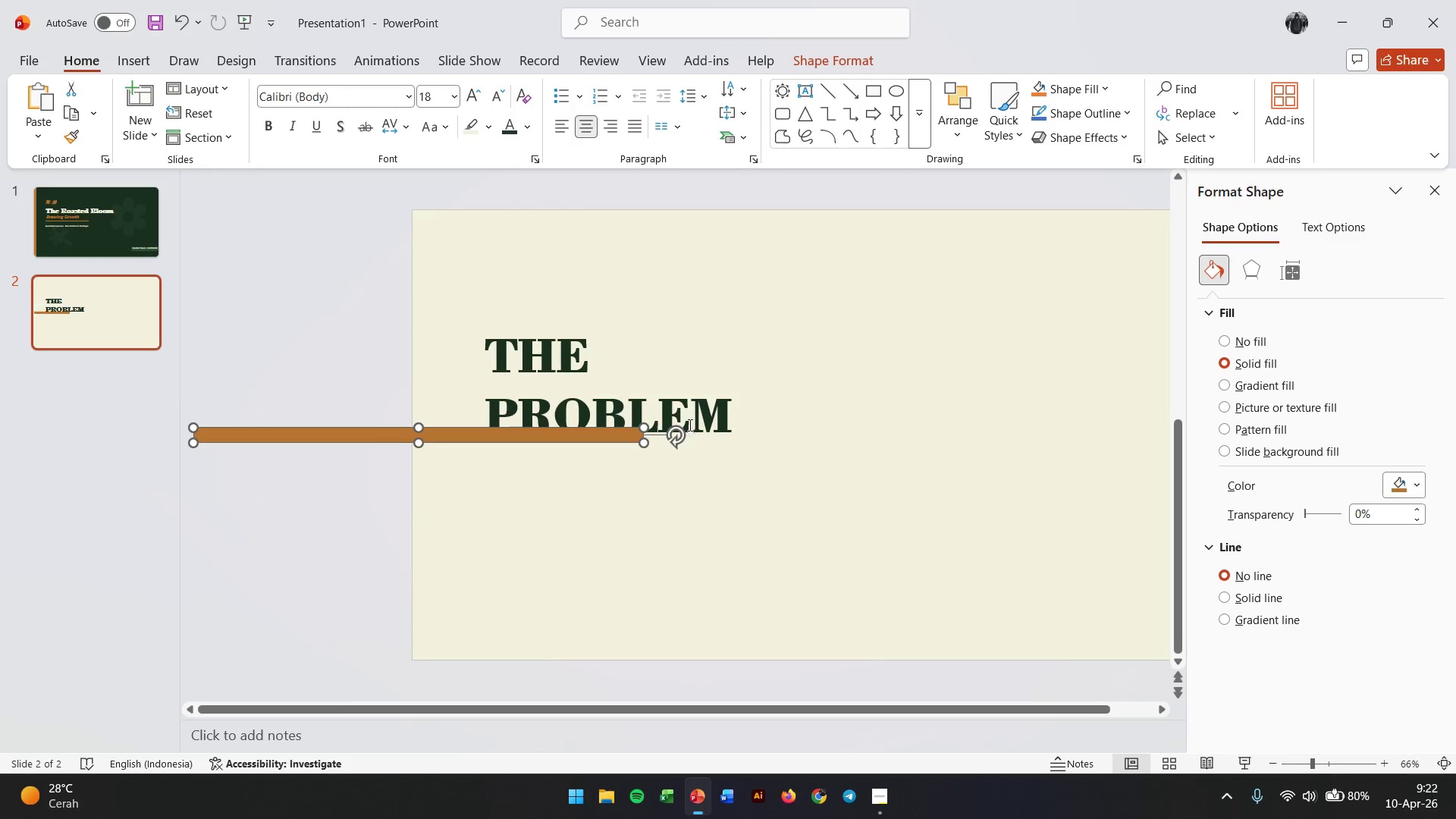 
left_click_drag(start_coordinate=[482, 440], to_coordinate=[701, 228])
 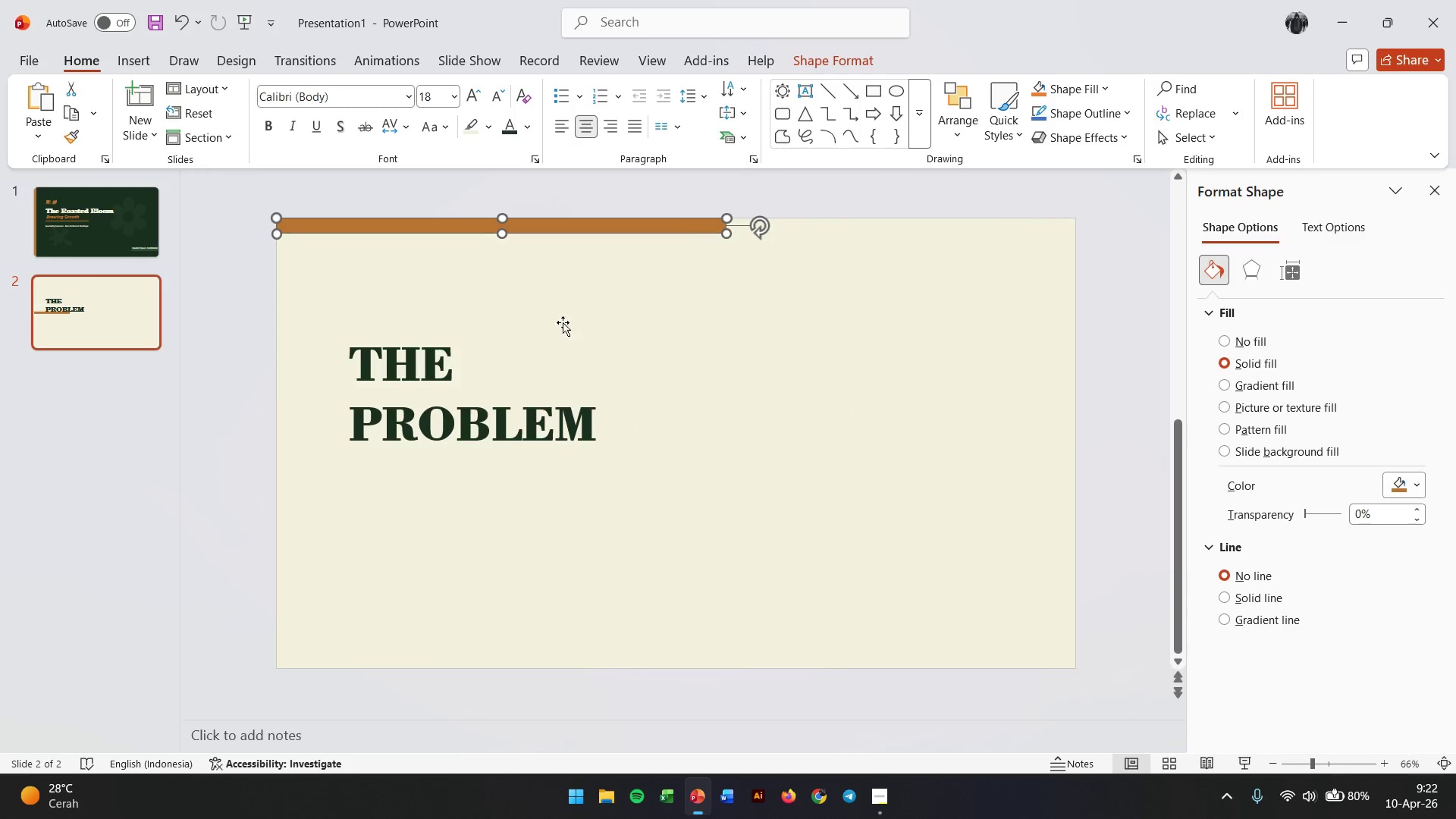 
hold_key(key=ControlLeft, duration=1.72)
scroll: coordinate [478, 356], scroll_direction: none, amount: 0.0
 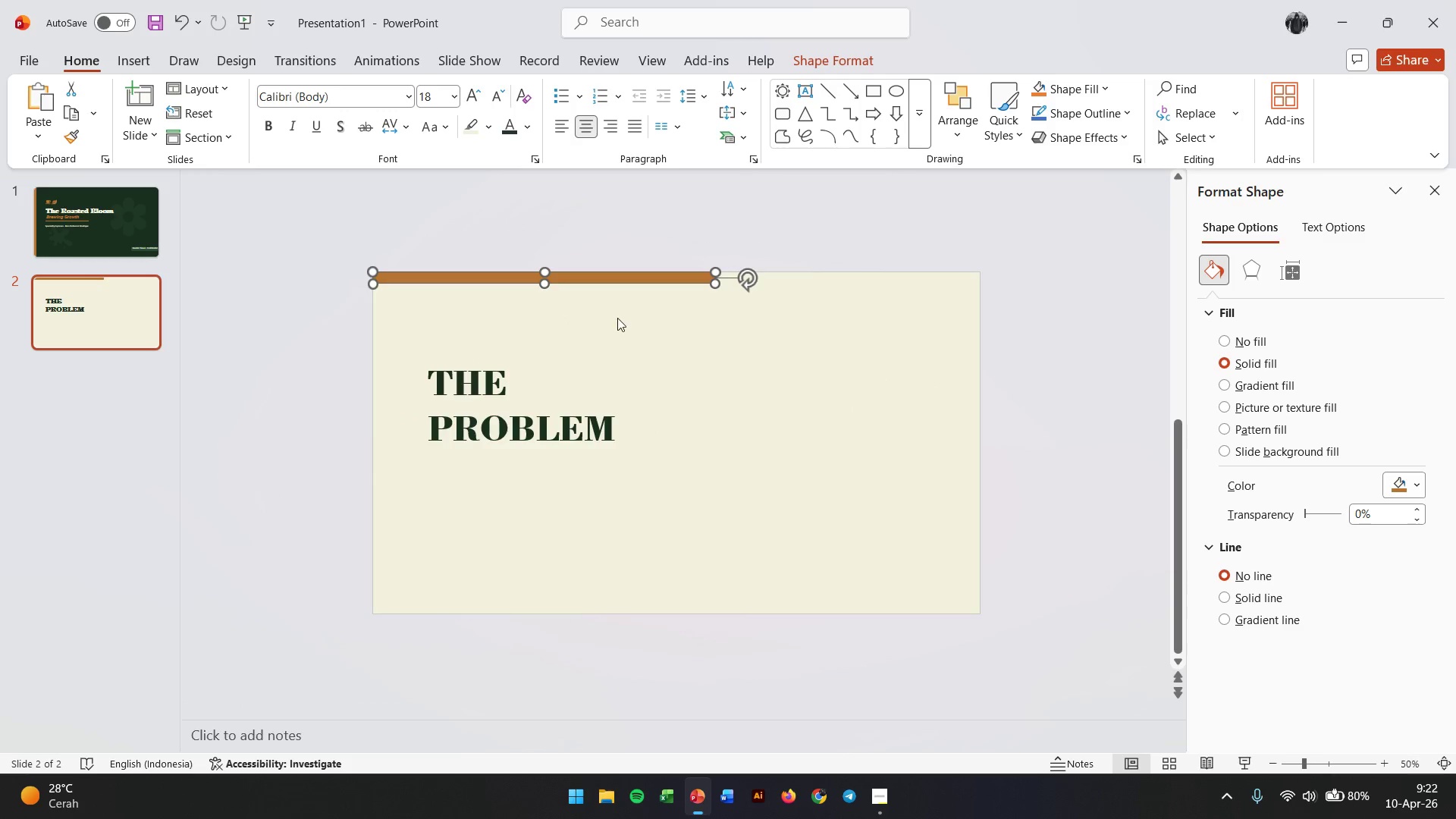 
scroll: coordinate [657, 306], scroll_direction: up, amount: 1.0
 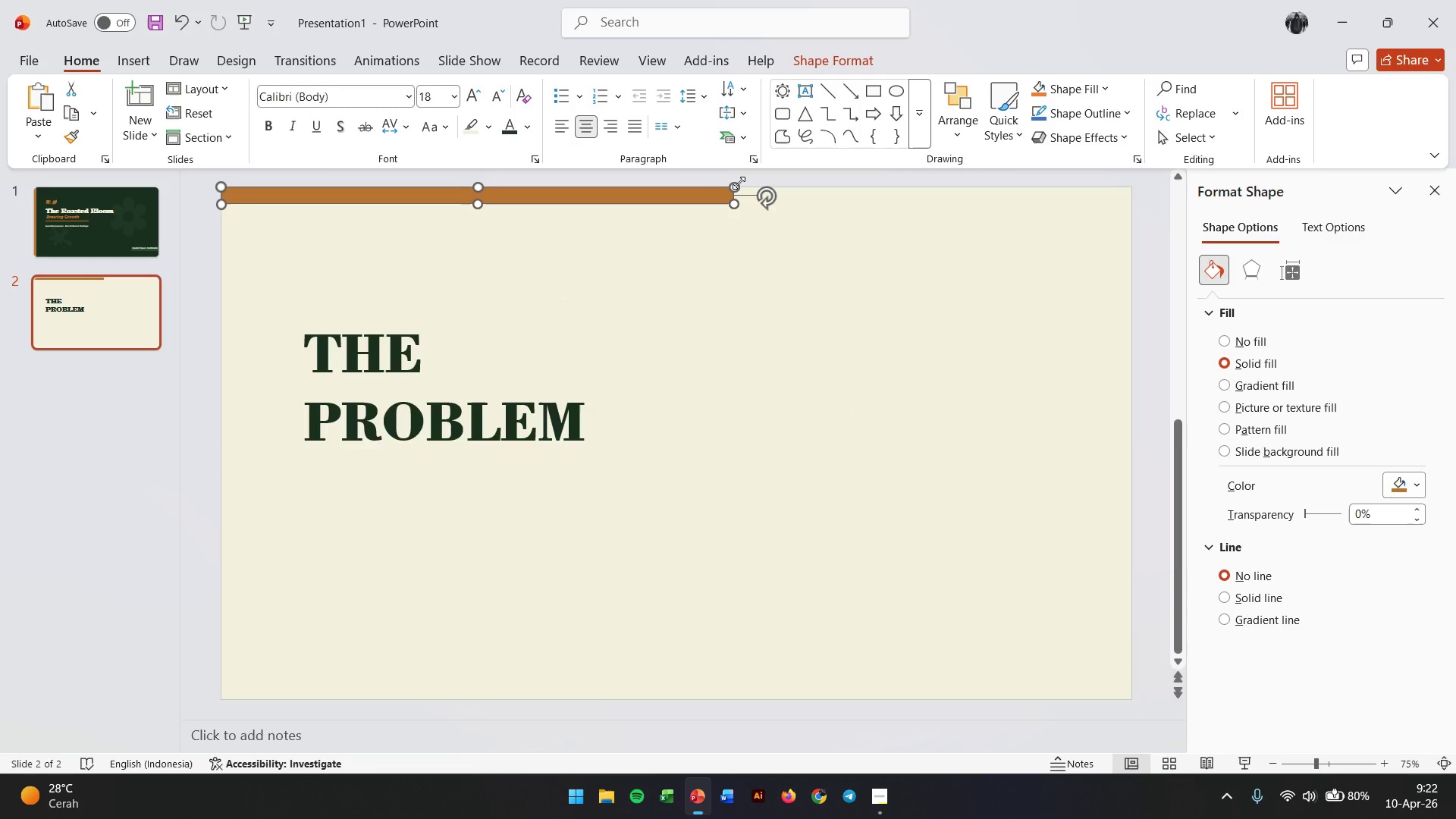 
hold_key(key=ControlLeft, duration=0.41)
scroll: coordinate [730, 180], scroll_direction: up, amount: 3.0
 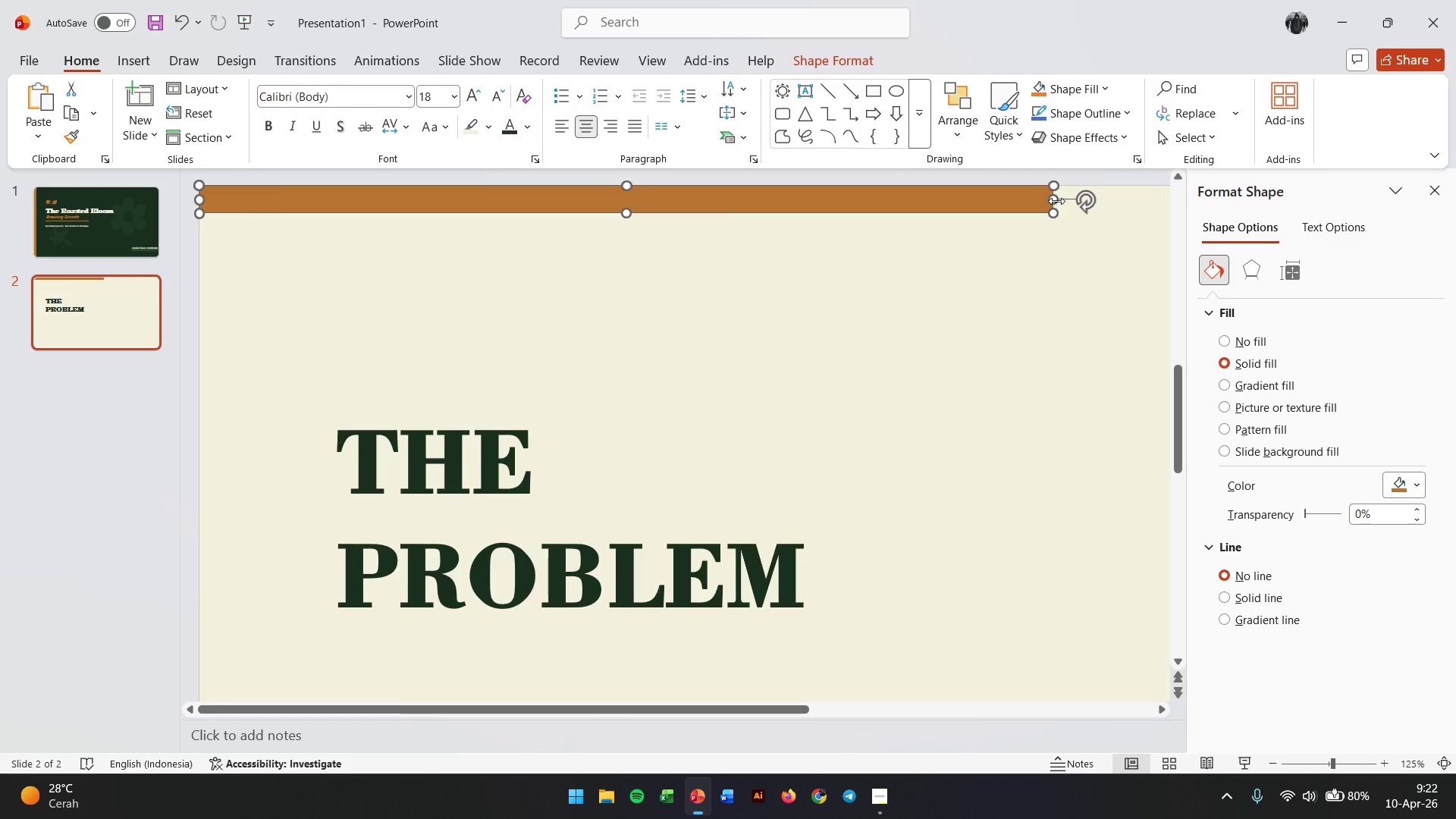 
left_click_drag(start_coordinate=[1056, 201], to_coordinate=[831, 205])
 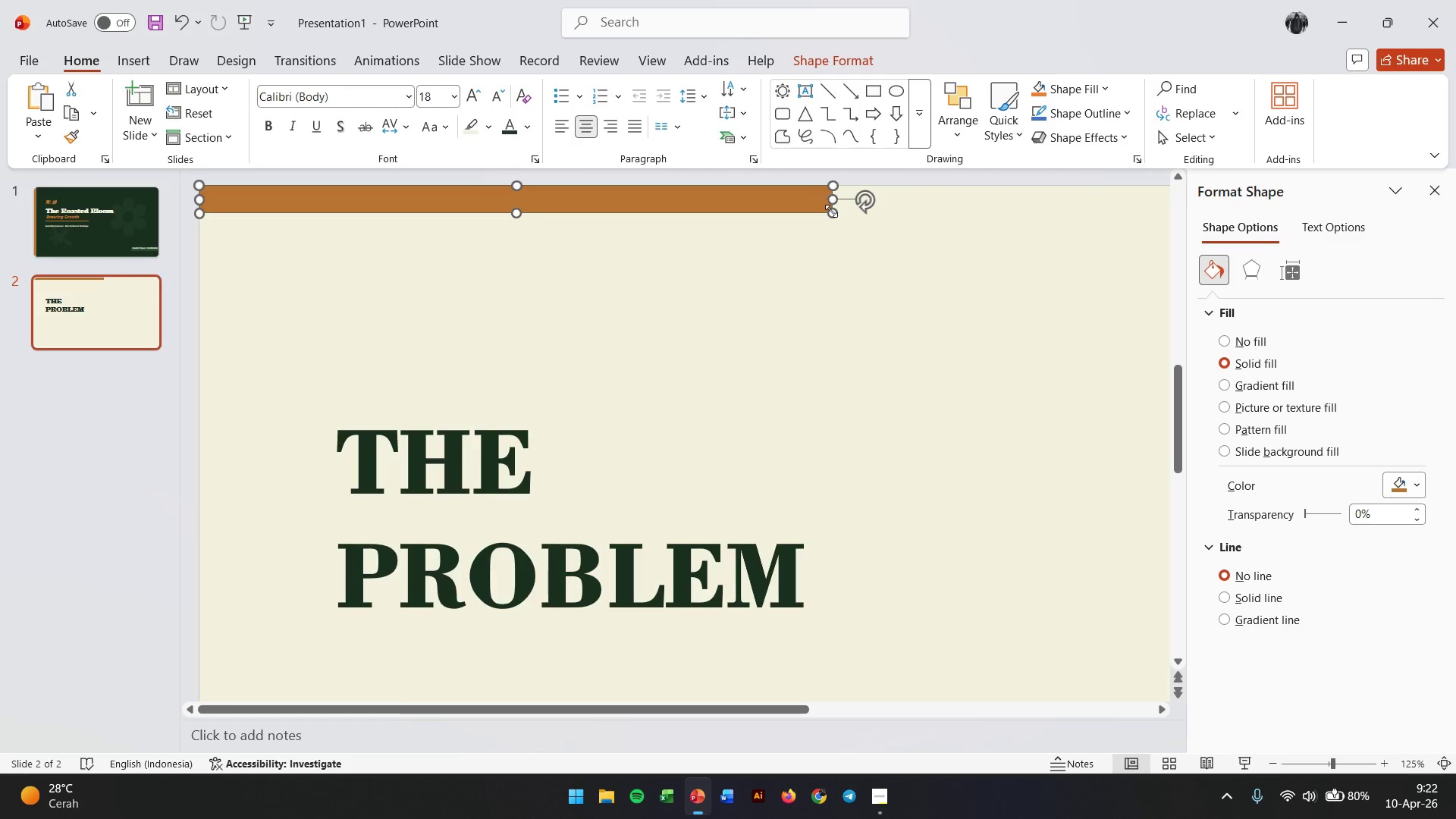 
hold_key(key=ControlLeft, duration=1.38)
scroll: coordinate [820, 306], scroll_direction: down, amount: 2.0
 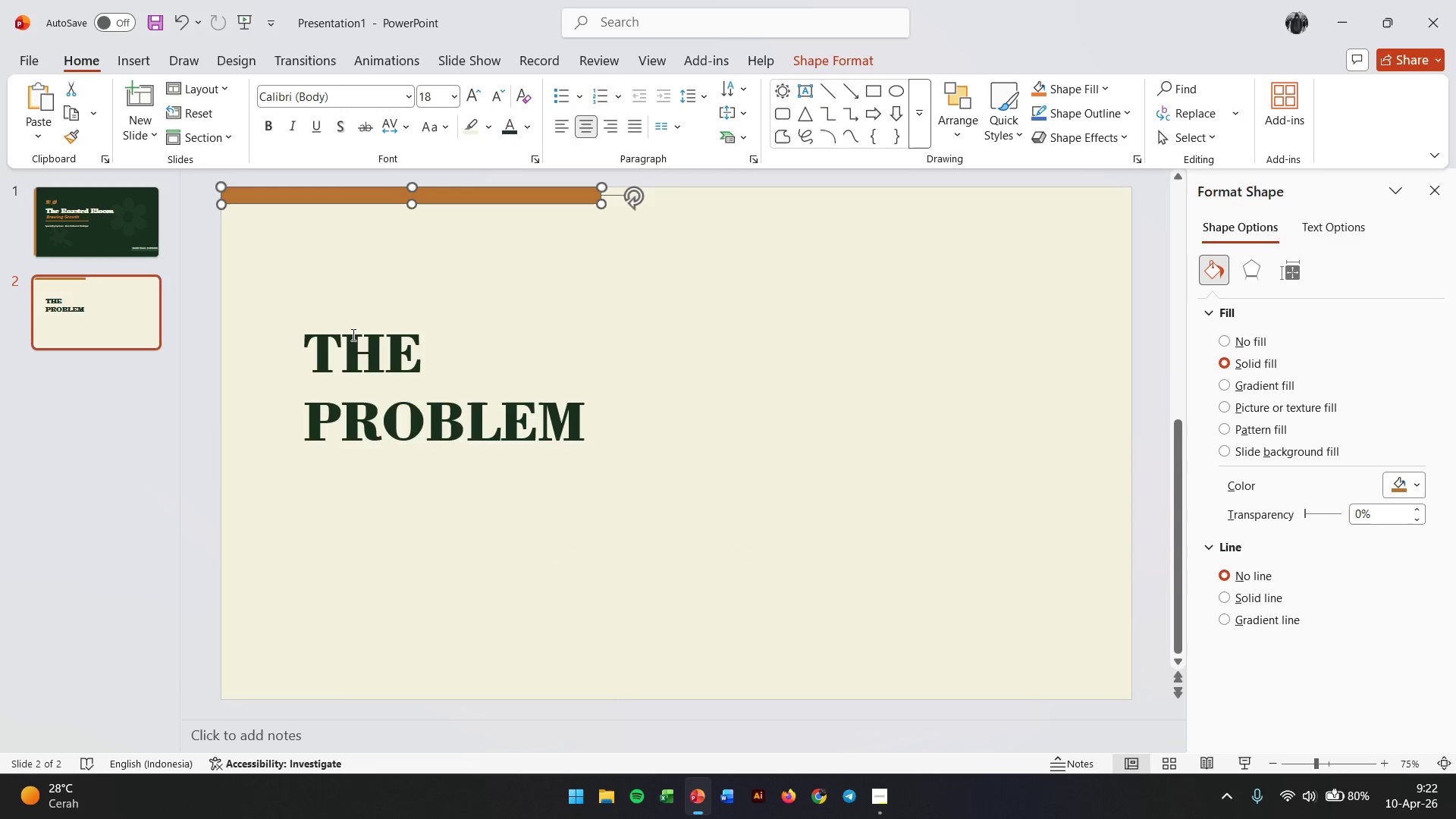 
left_click([181, 422])
 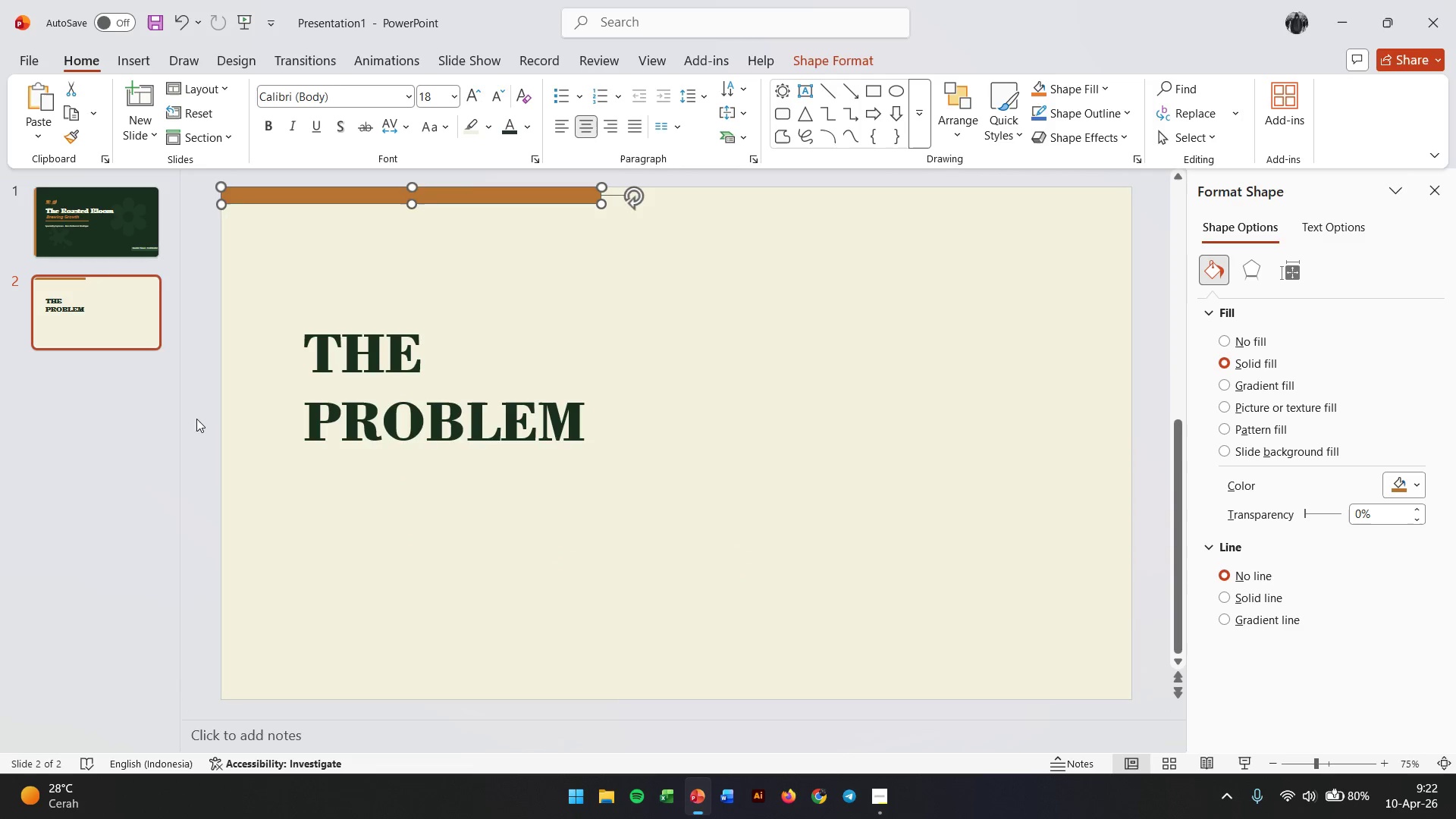 
left_click([196, 419])
 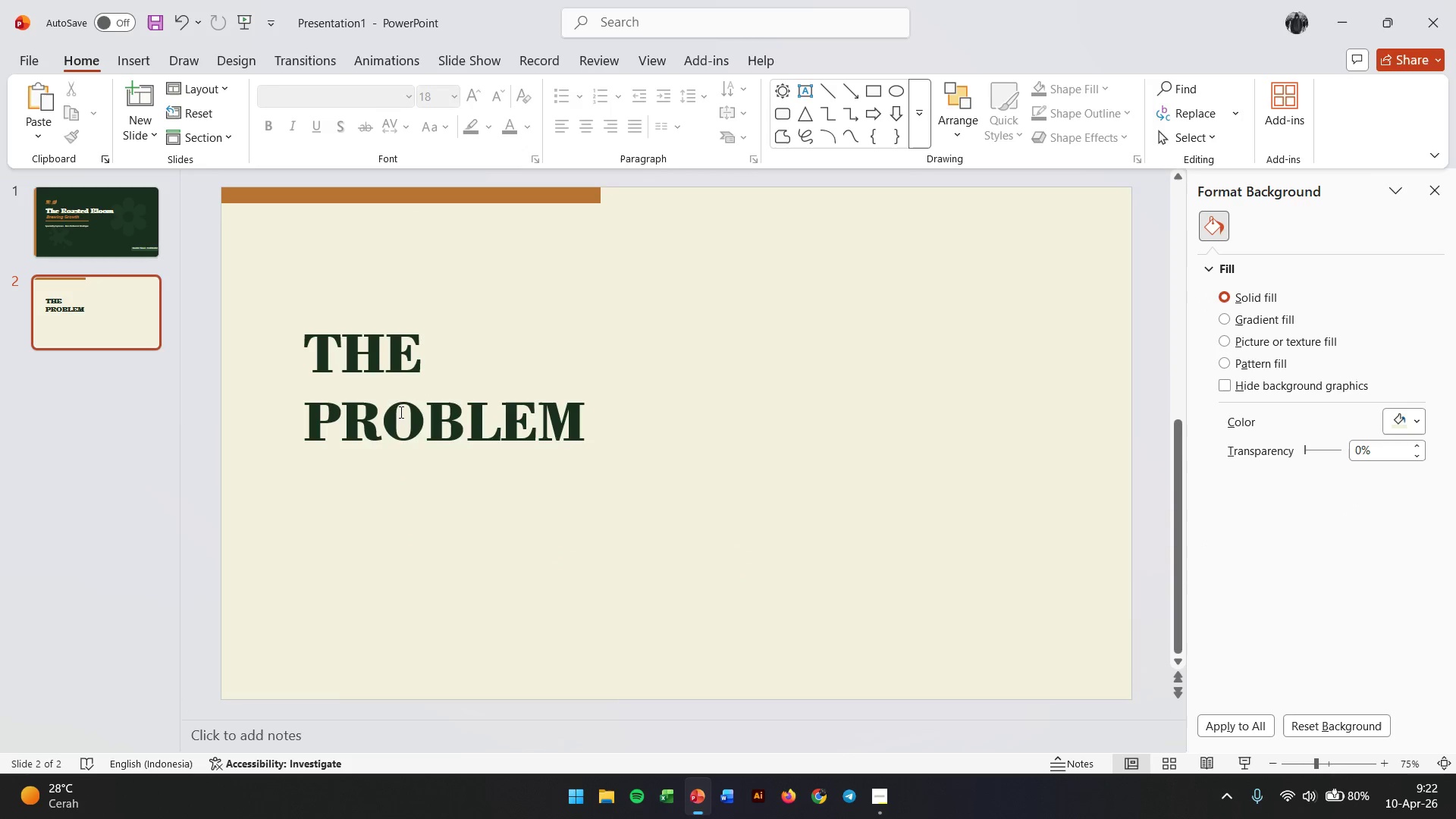 
left_click([403, 412])
 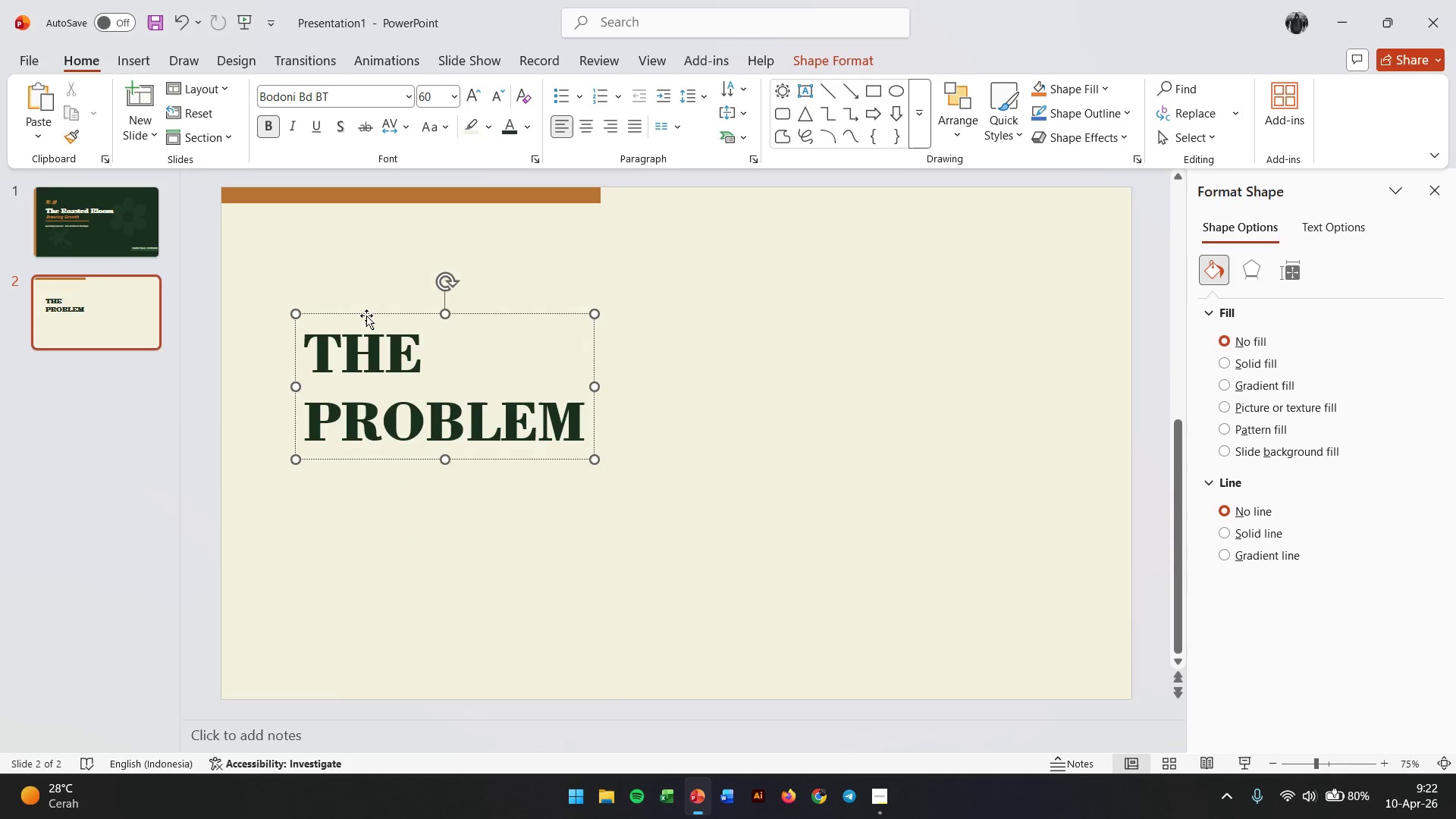 
left_click_drag(start_coordinate=[368, 314], to_coordinate=[331, 305])
 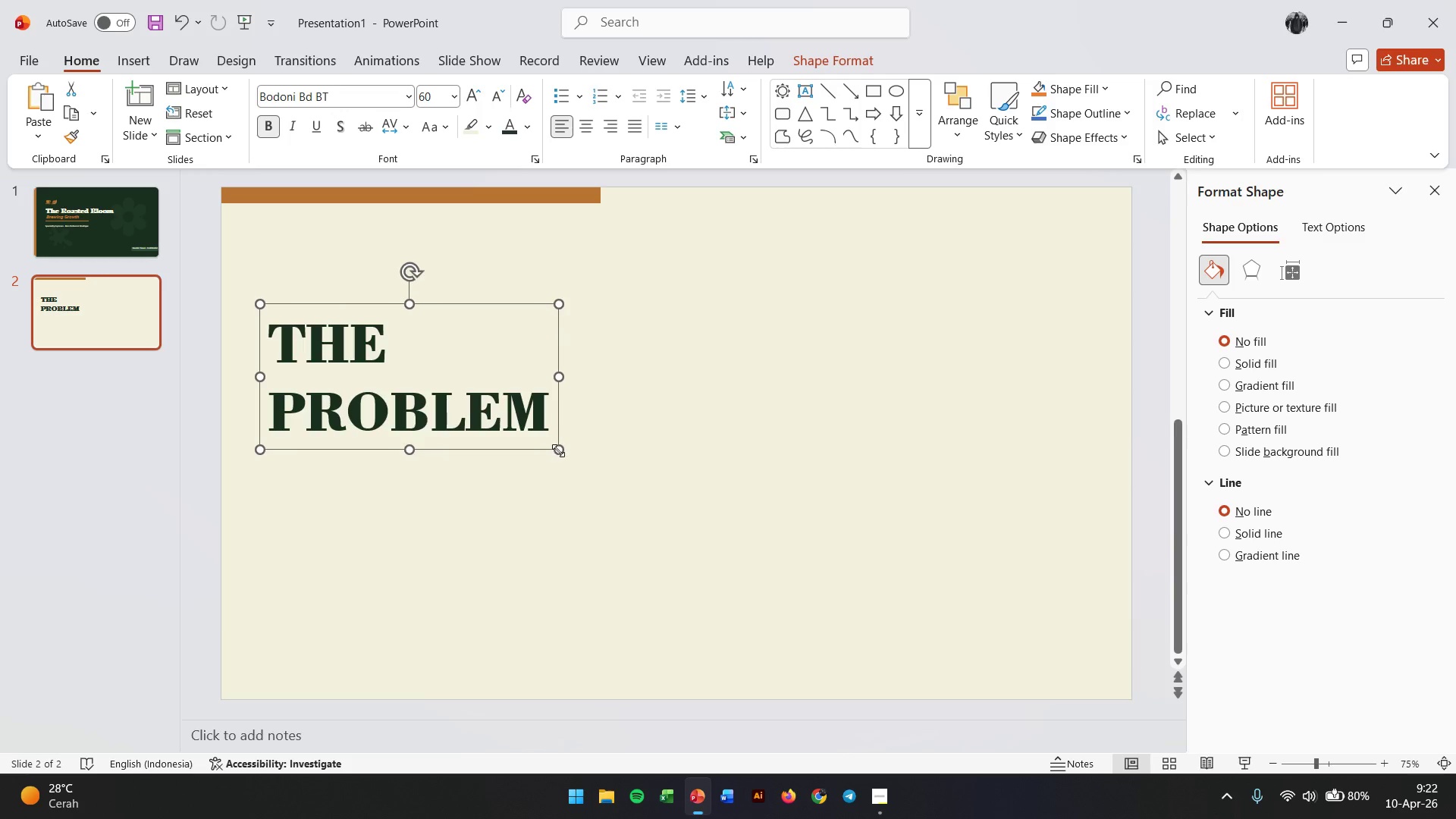 
left_click_drag(start_coordinate=[560, 450], to_coordinate=[517, 419])
 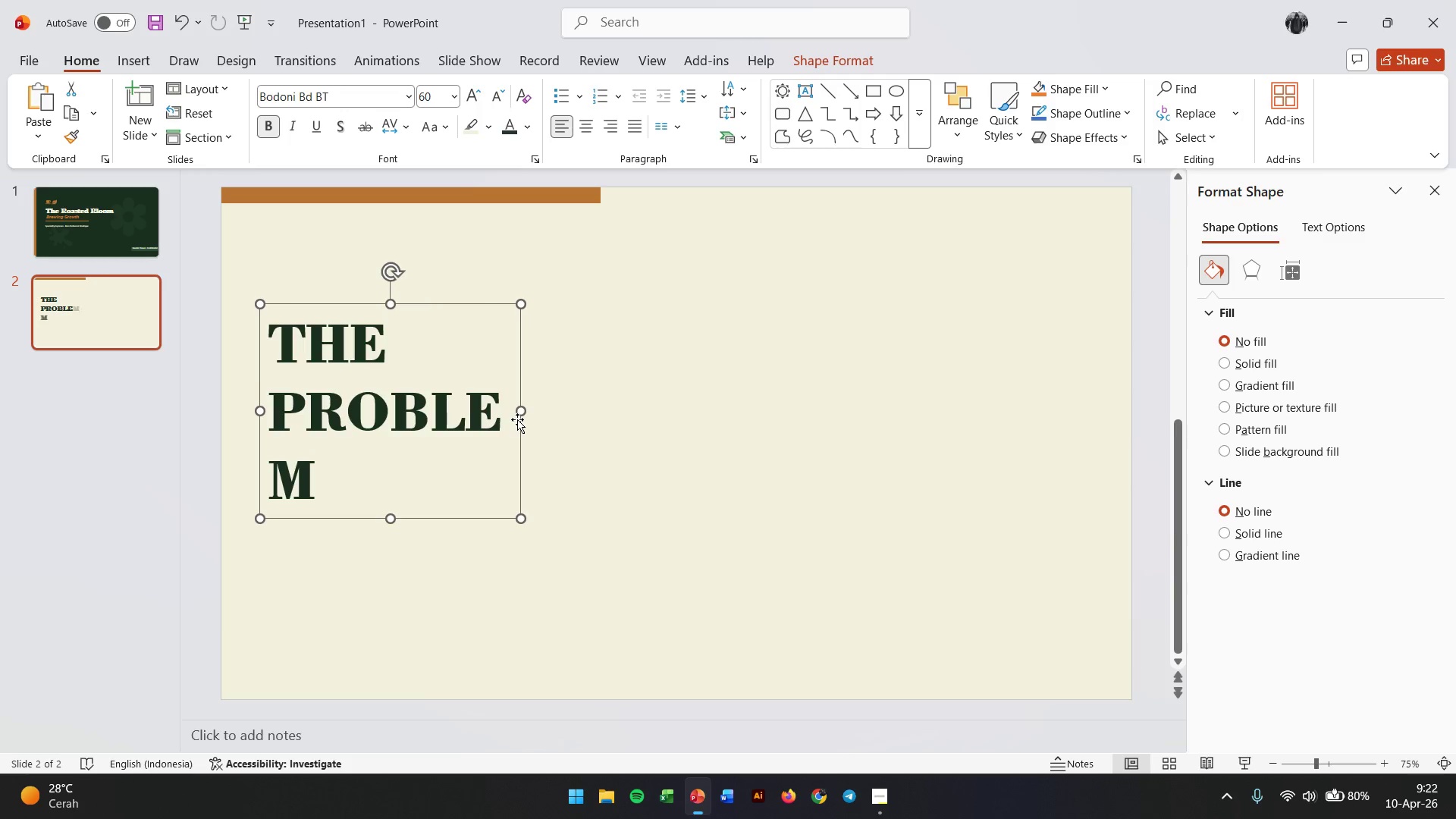 
key(Control+Z)
 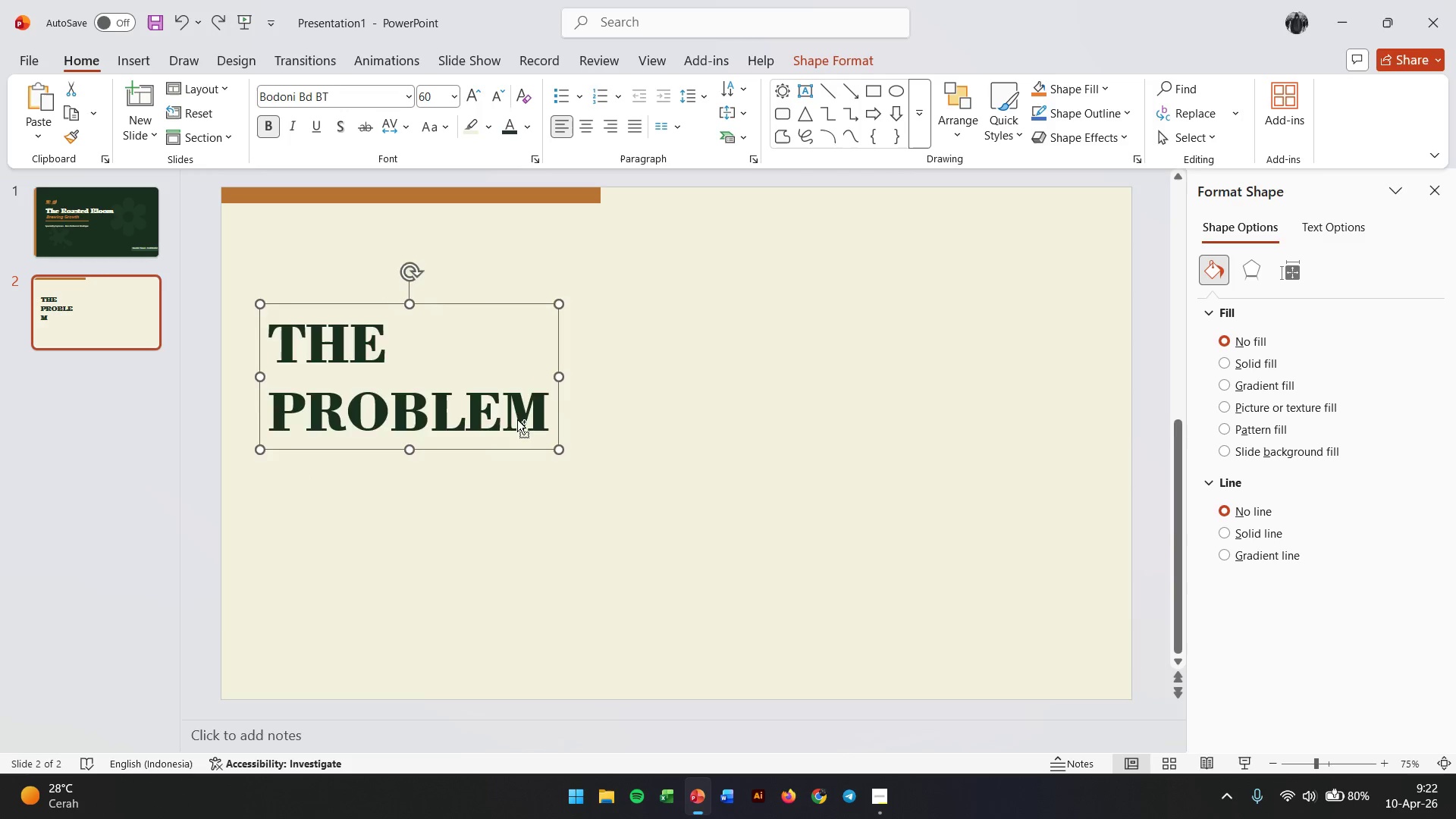 
key(Control+Z)
 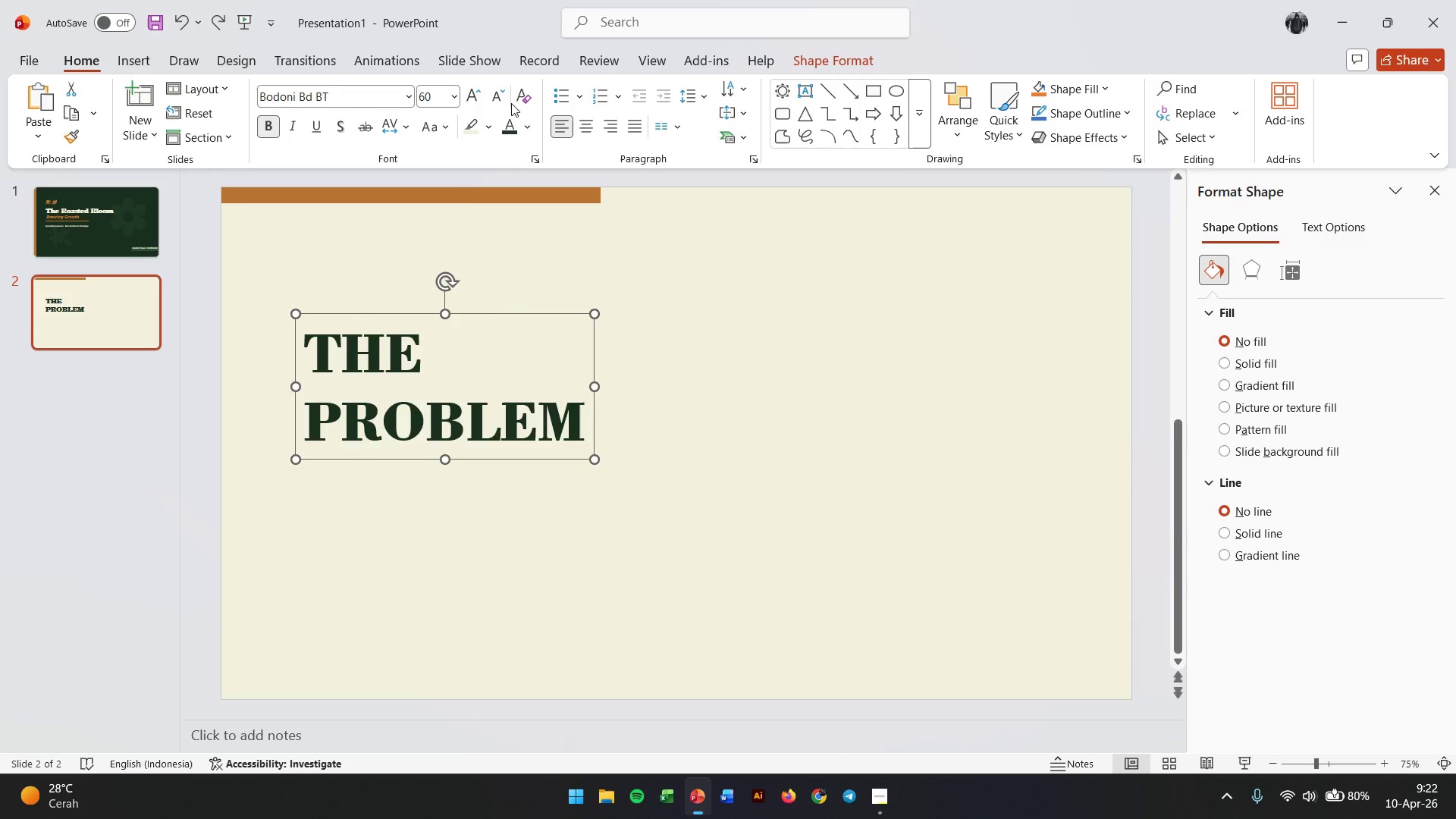 
left_click([508, 100])
 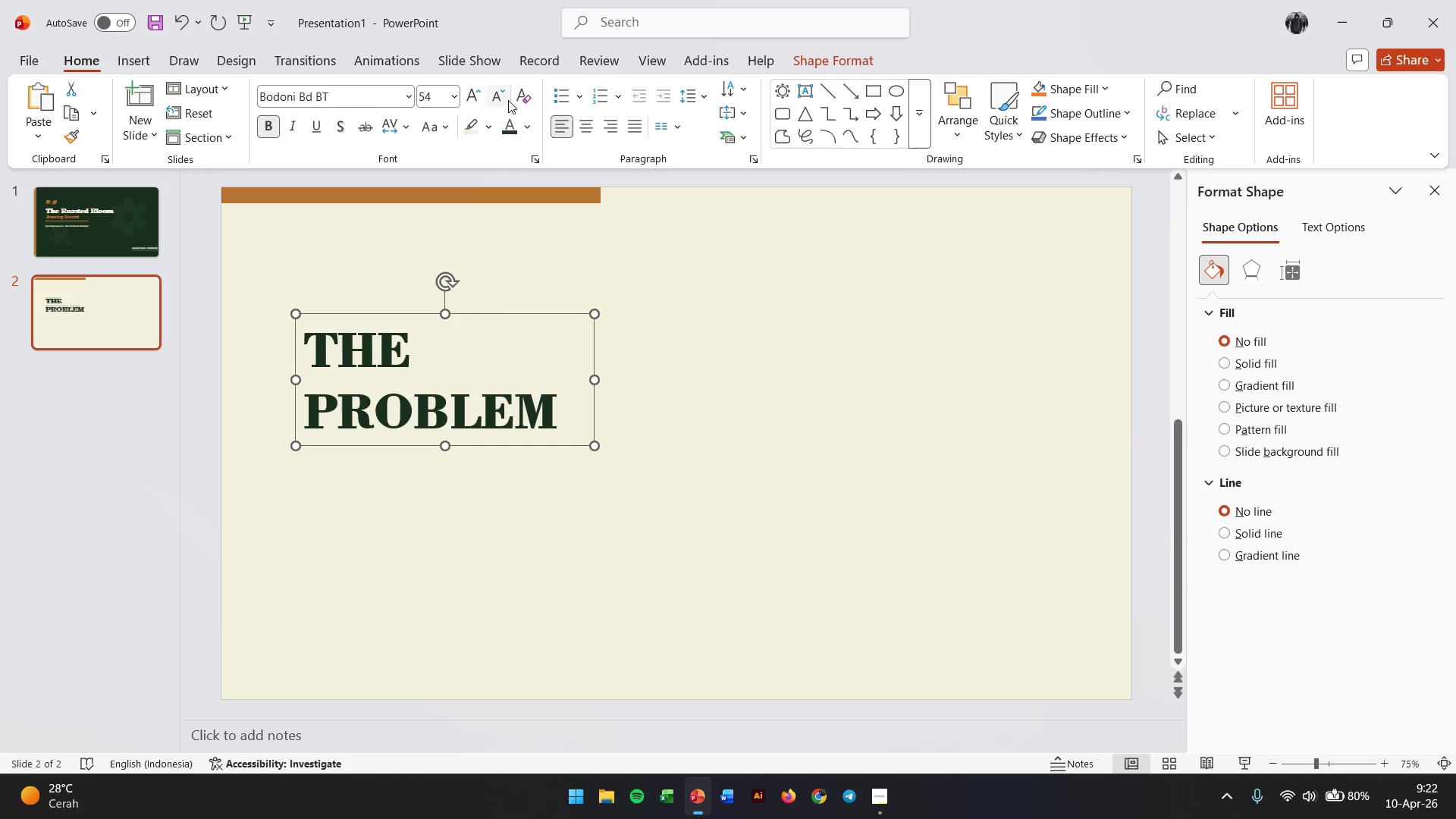 
left_click([508, 100])
 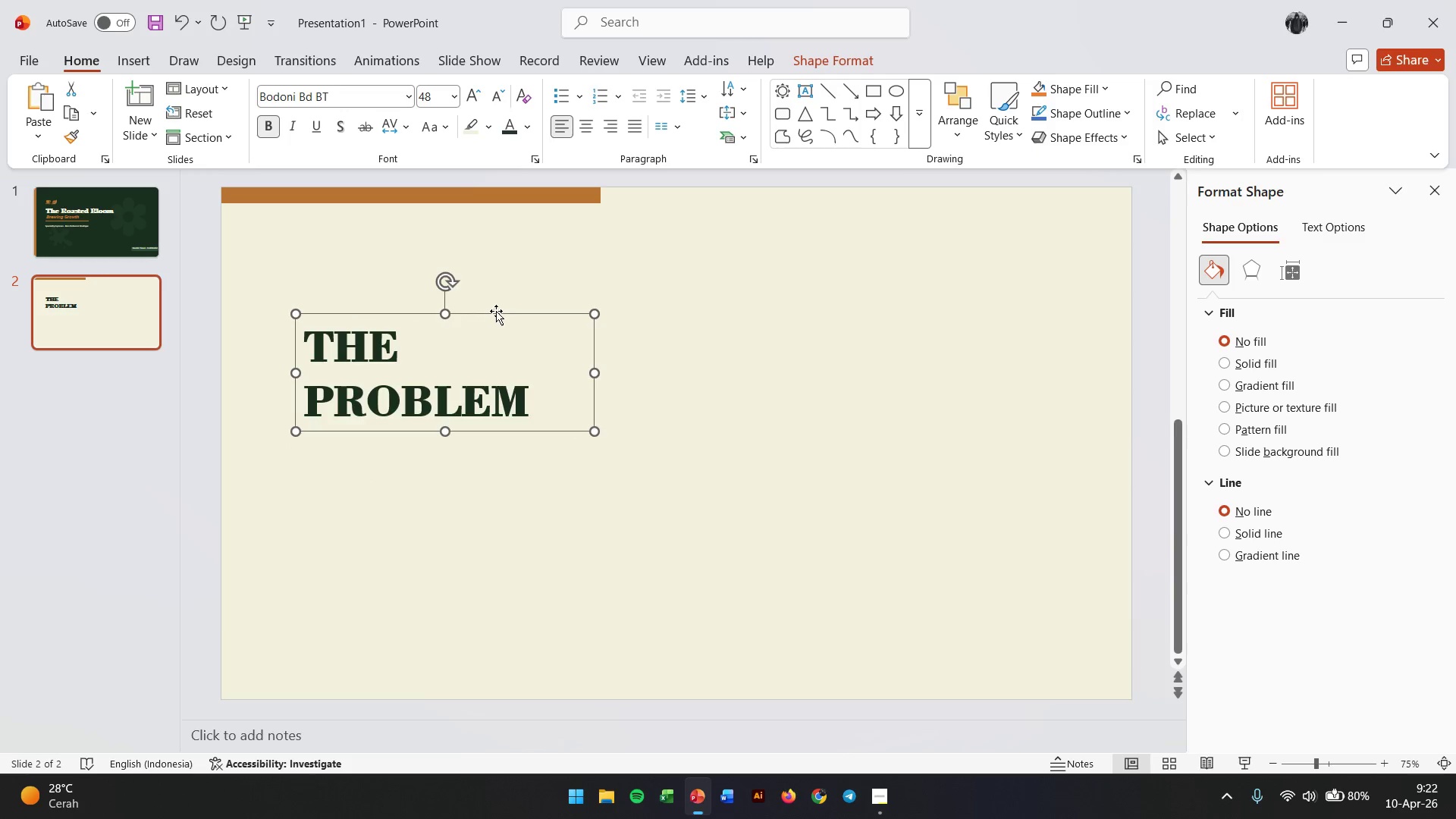 
left_click_drag(start_coordinate=[496, 310], to_coordinate=[451, 273])
 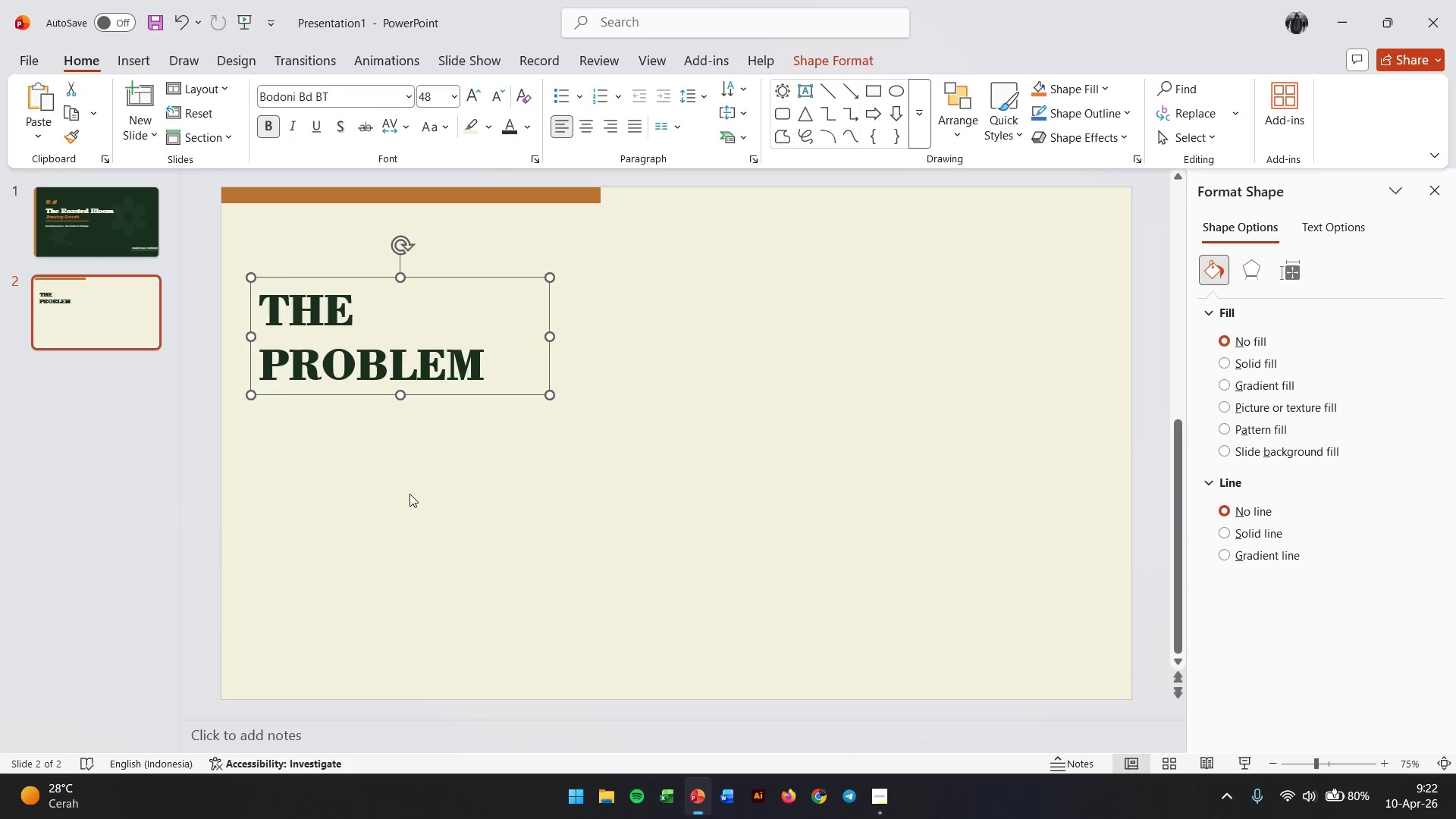 
left_click([595, 334])
 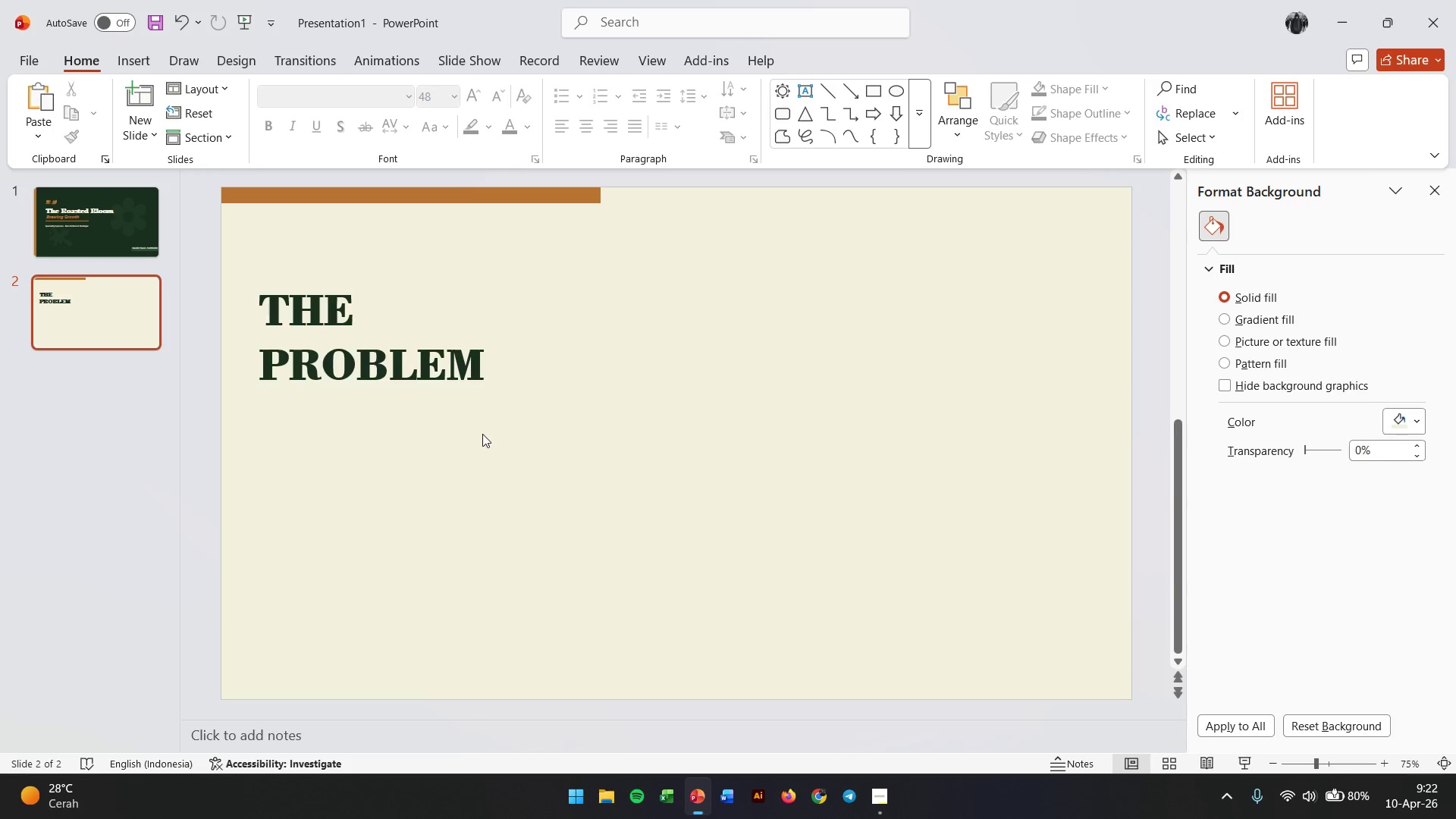 
left_click([143, 238])
 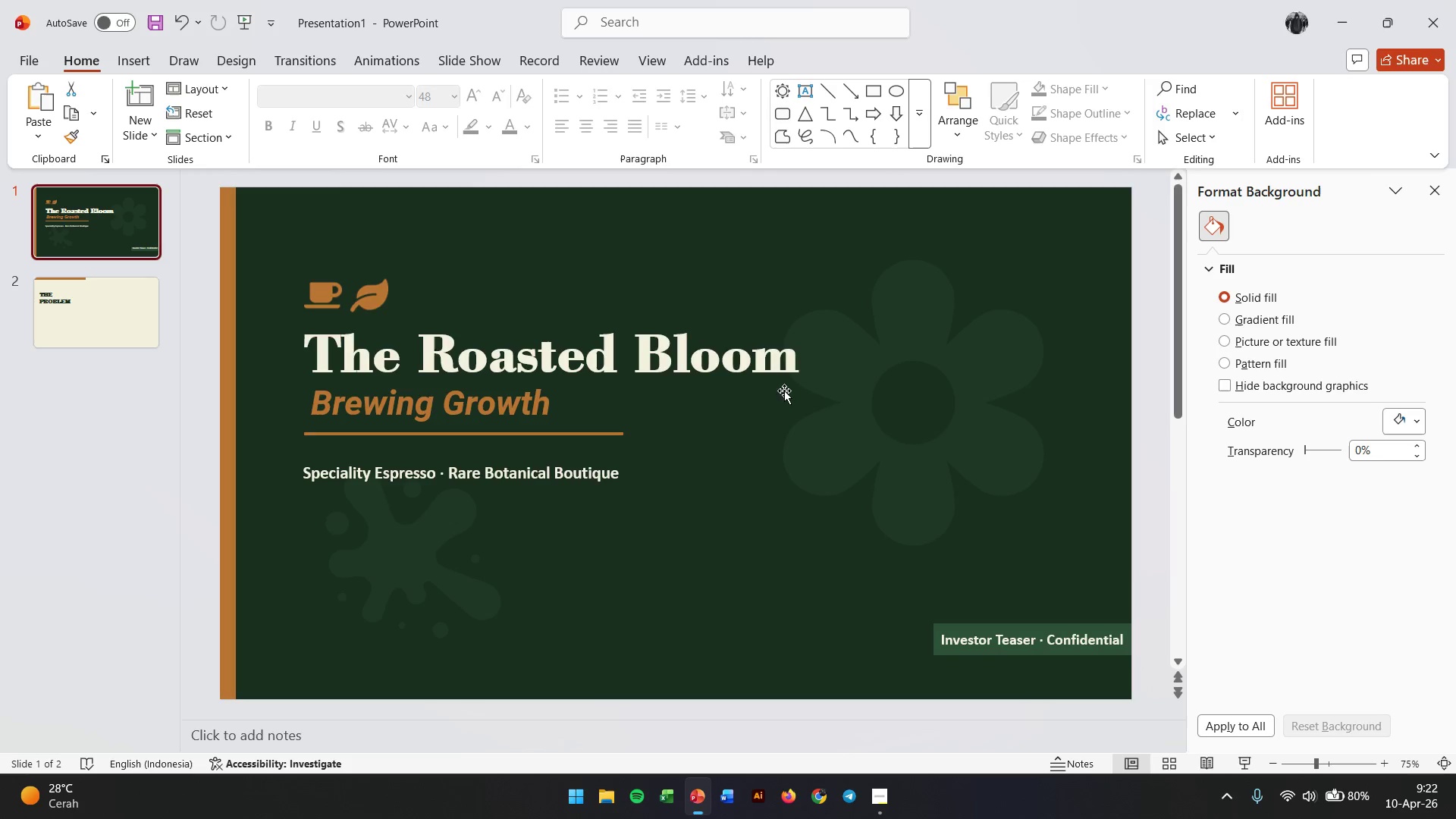 
left_click([847, 389])
 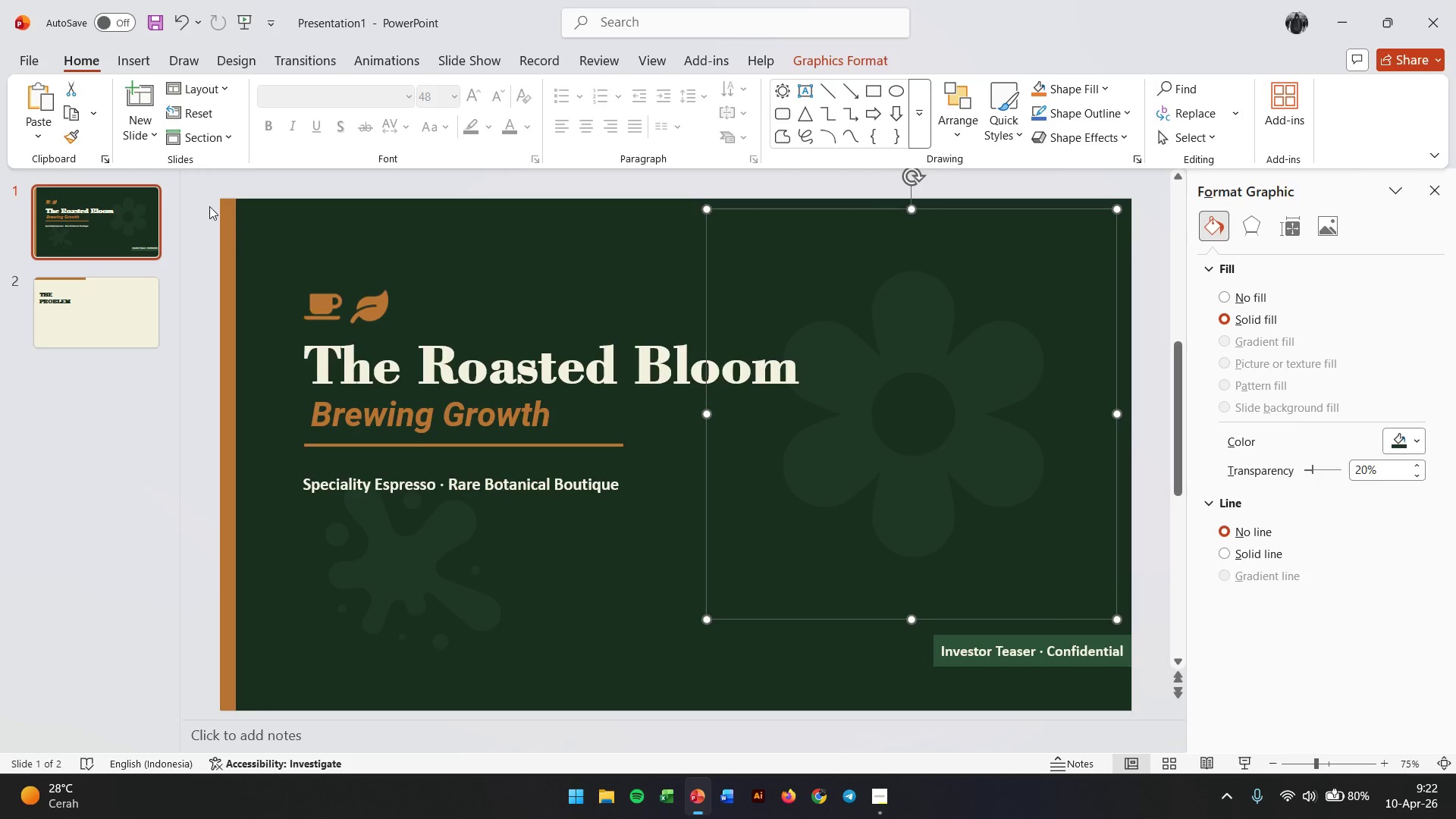 
left_click([124, 321])
 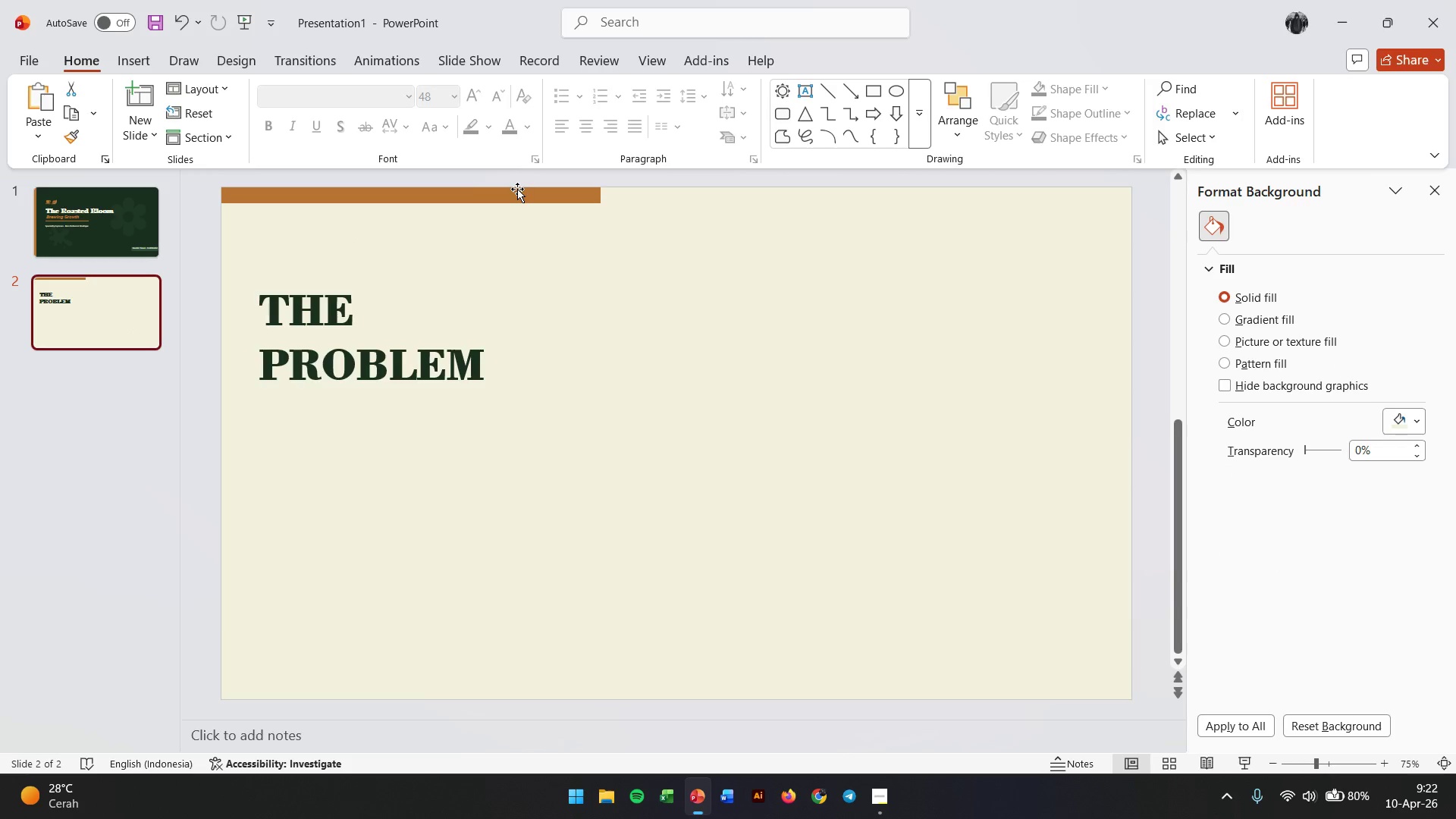 
left_click([516, 191])
 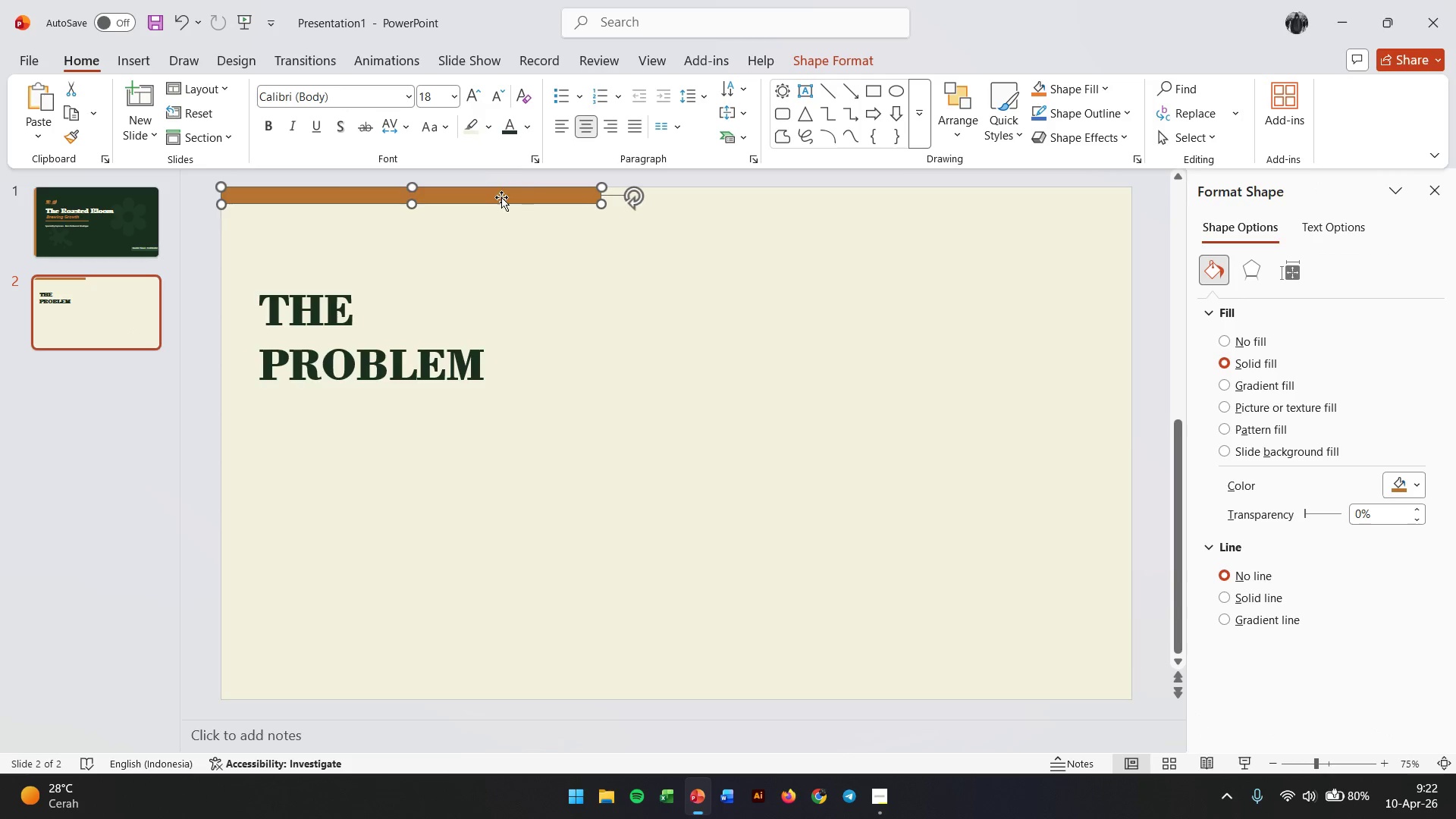 
hold_key(key=ControlLeft, duration=2.06)
left_click_drag(start_coordinate=[501, 192], to_coordinate=[501, 204])
 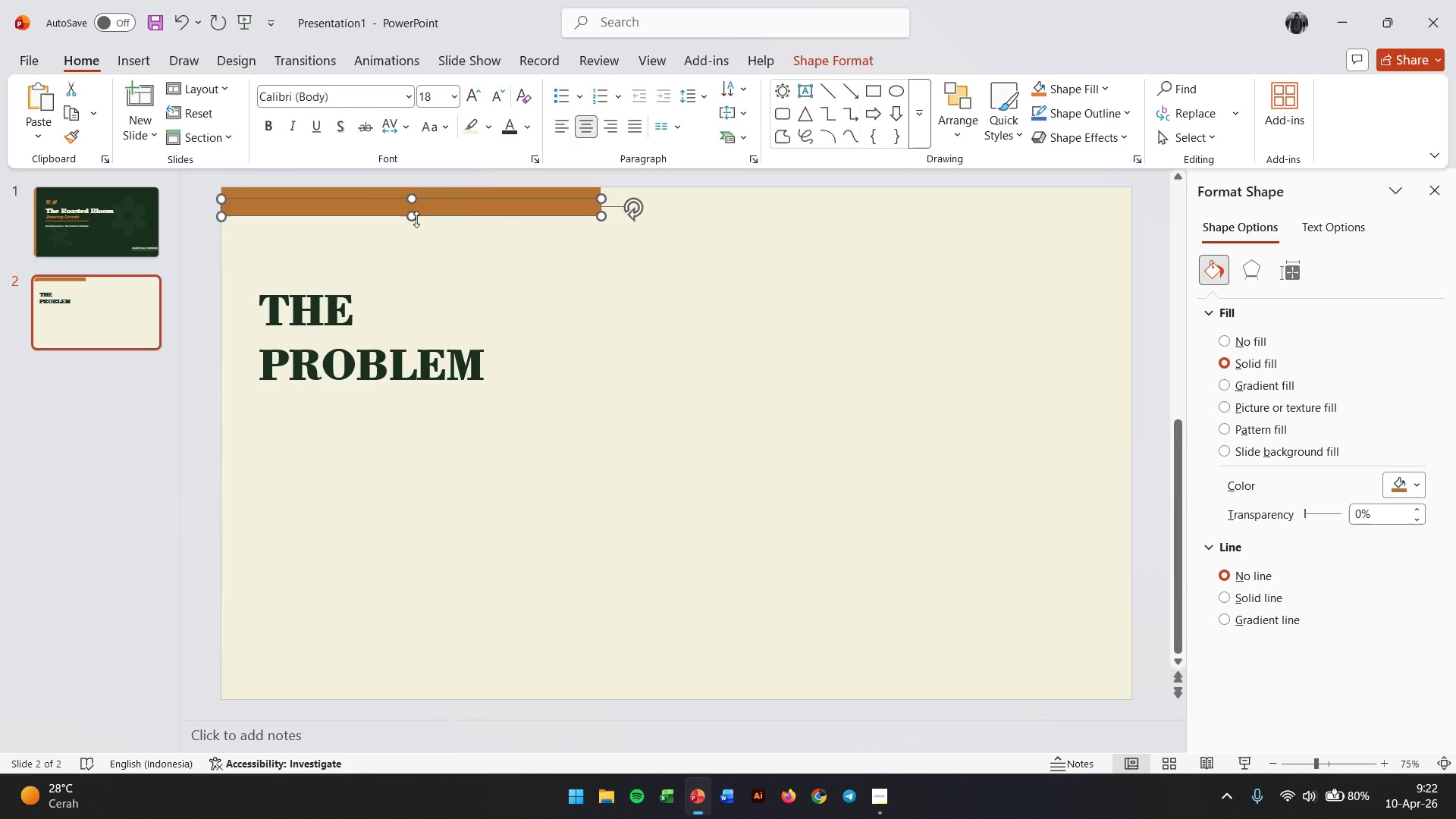 
left_click_drag(start_coordinate=[416, 219], to_coordinate=[425, 699])
 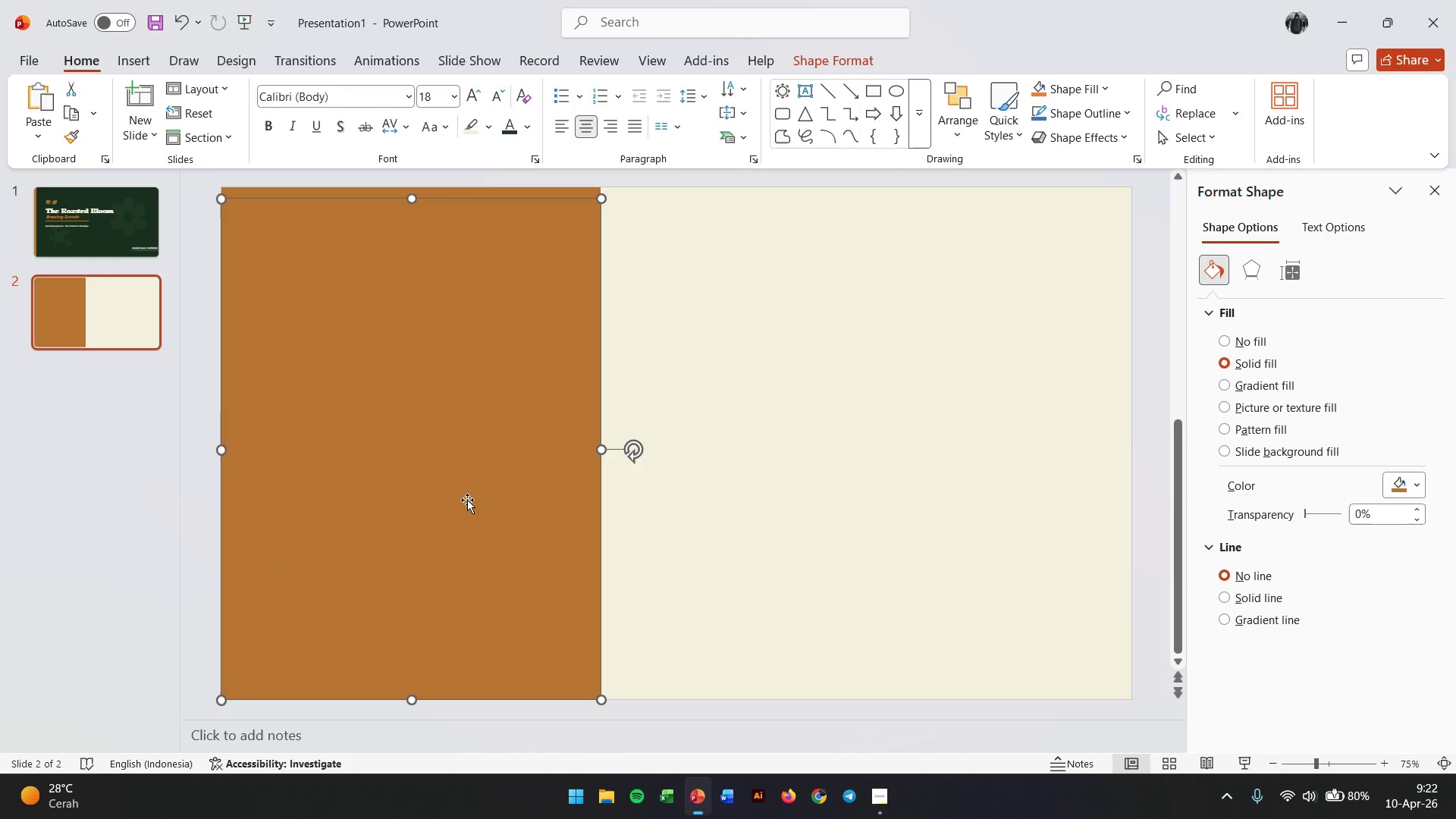 
right_click([470, 489])
 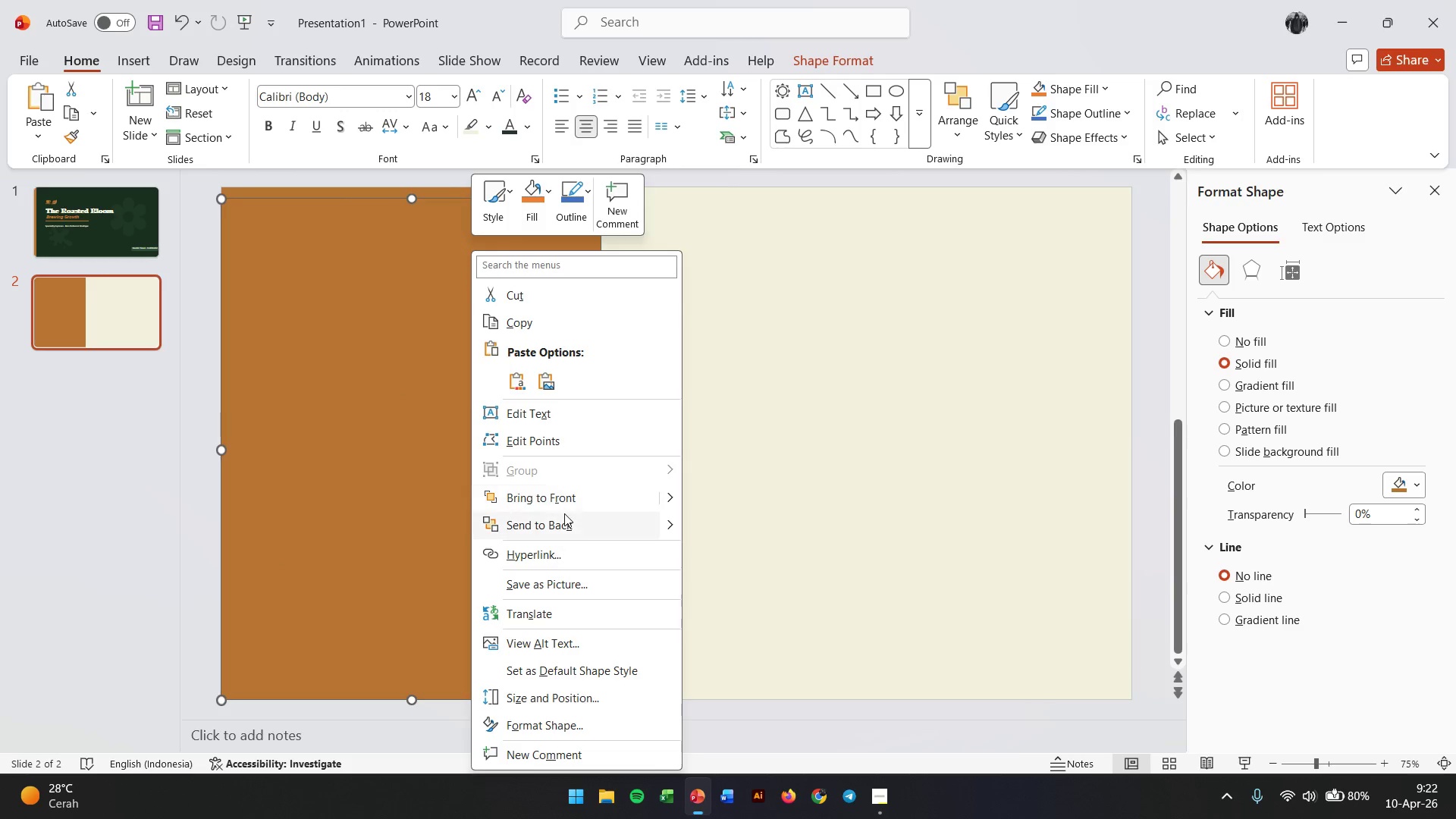 
left_click([564, 517])
 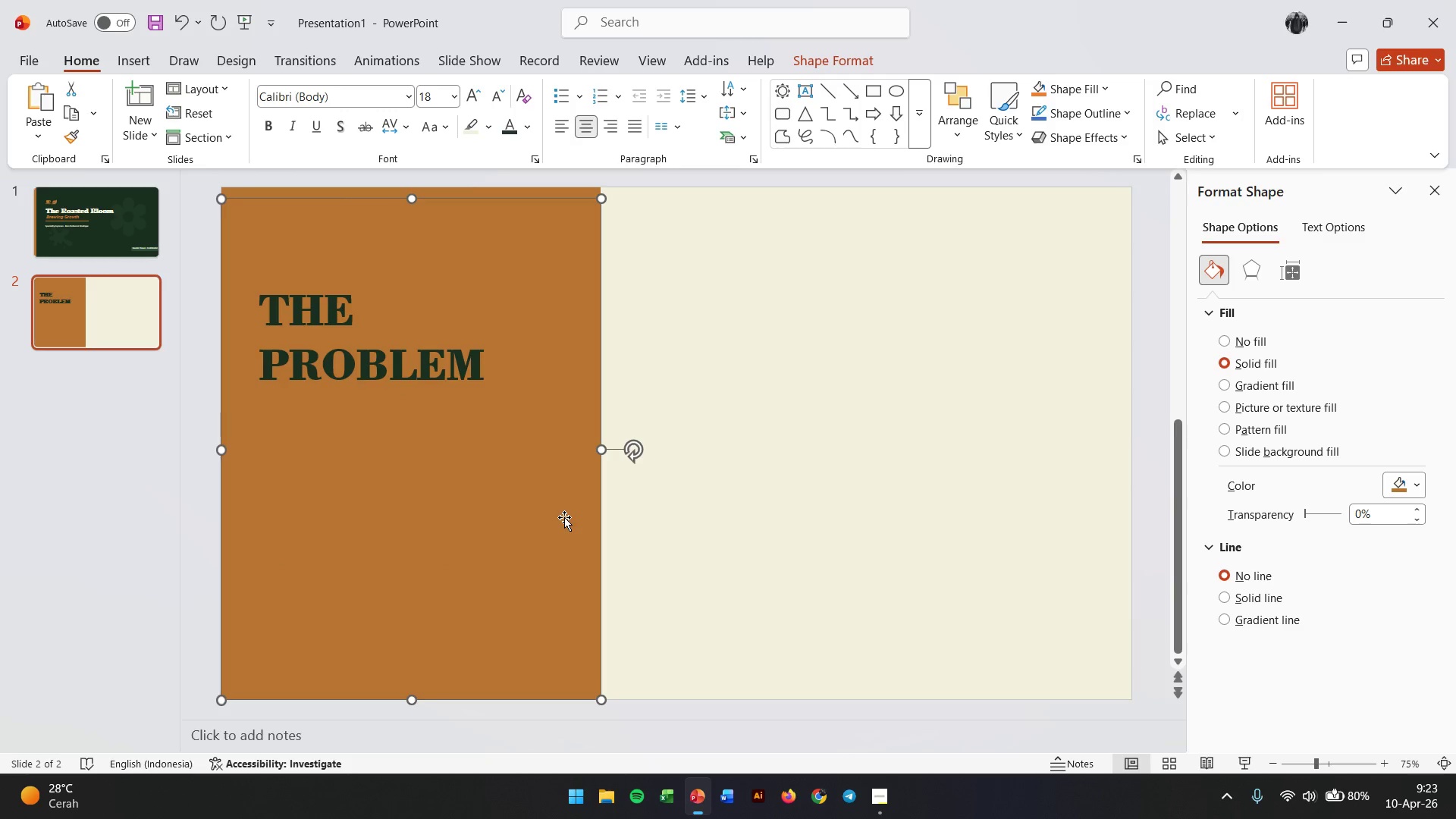 
right_click([564, 517])
 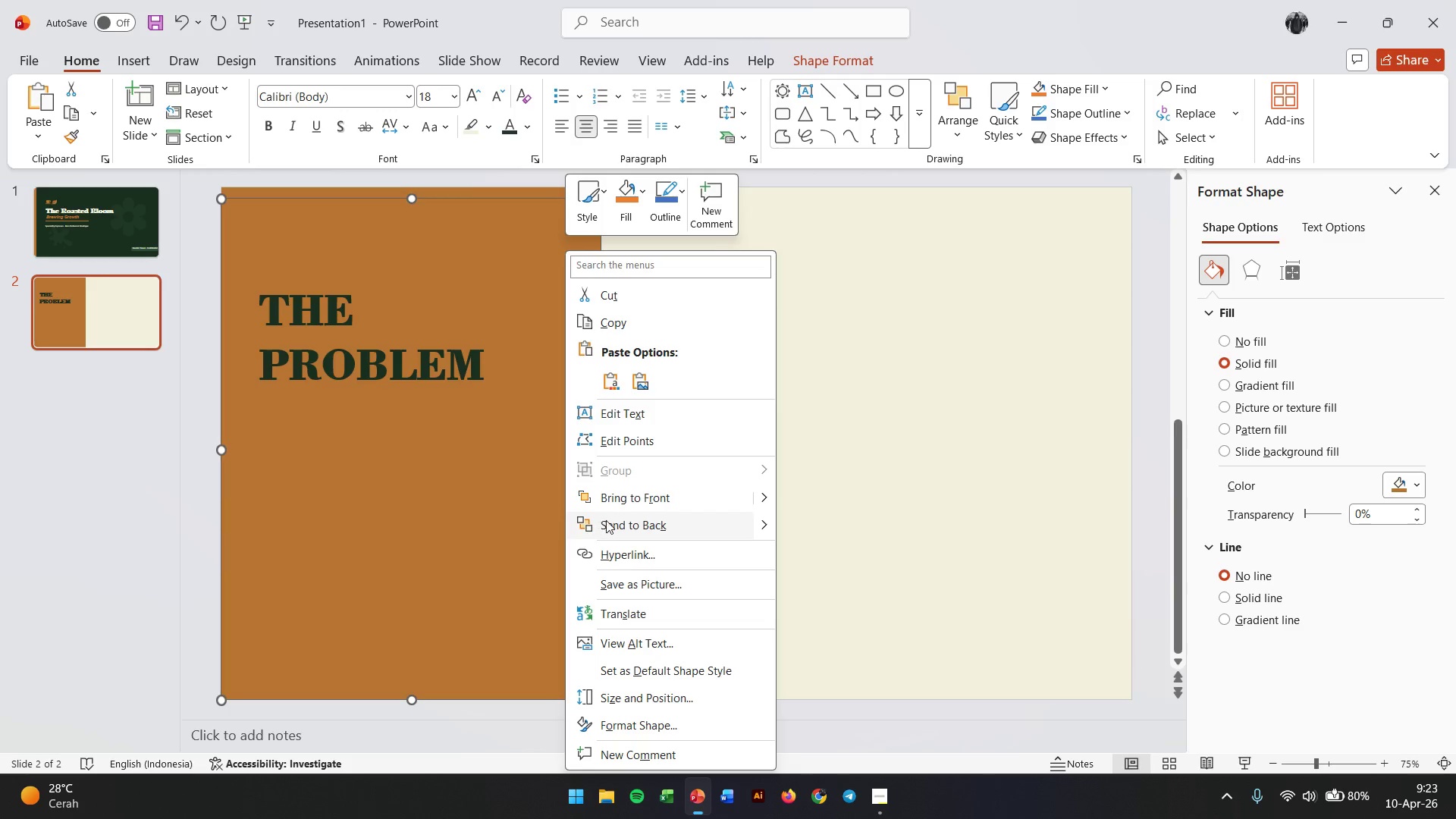 
left_click([612, 522])
 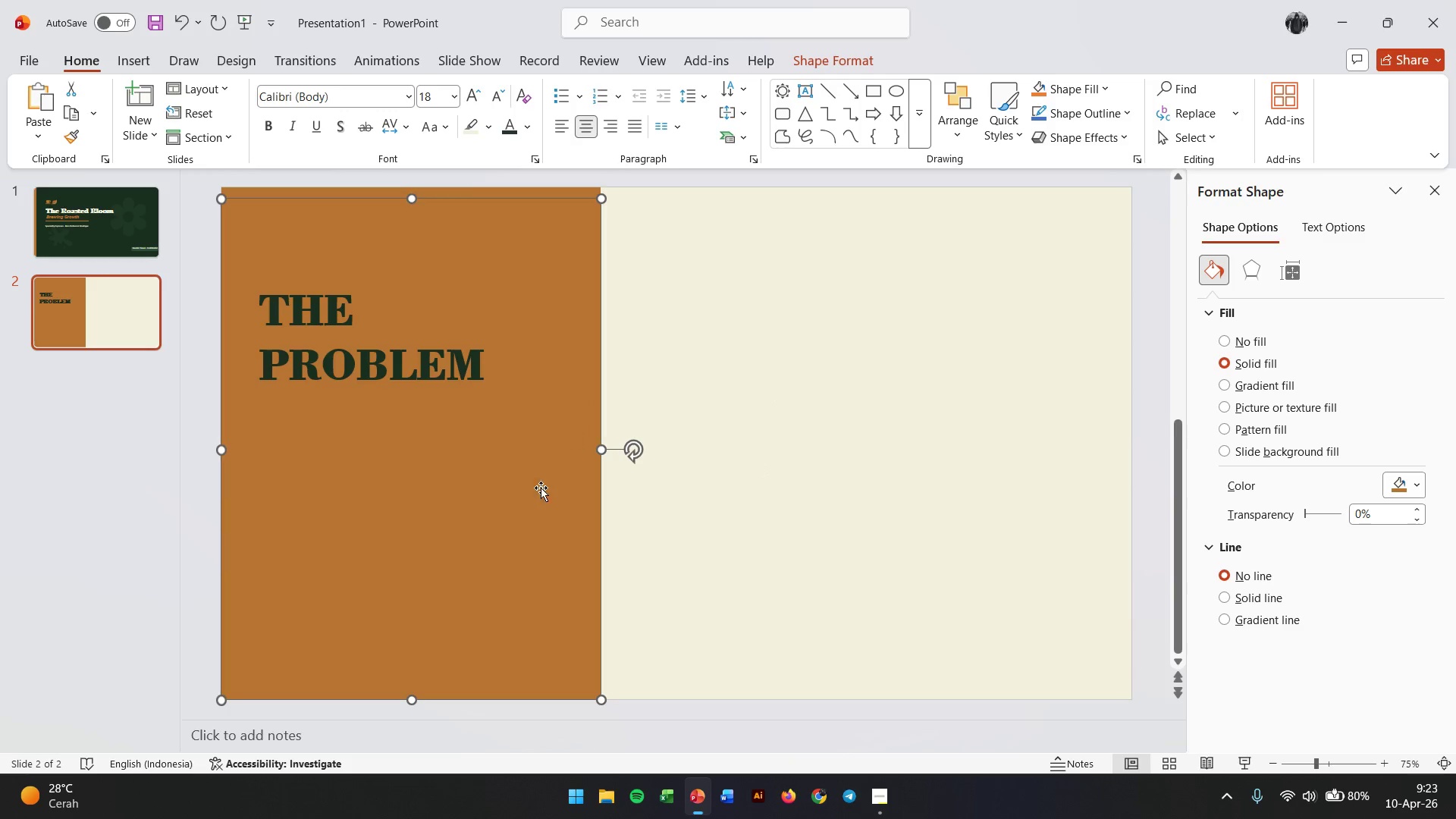 
left_click([536, 496])
 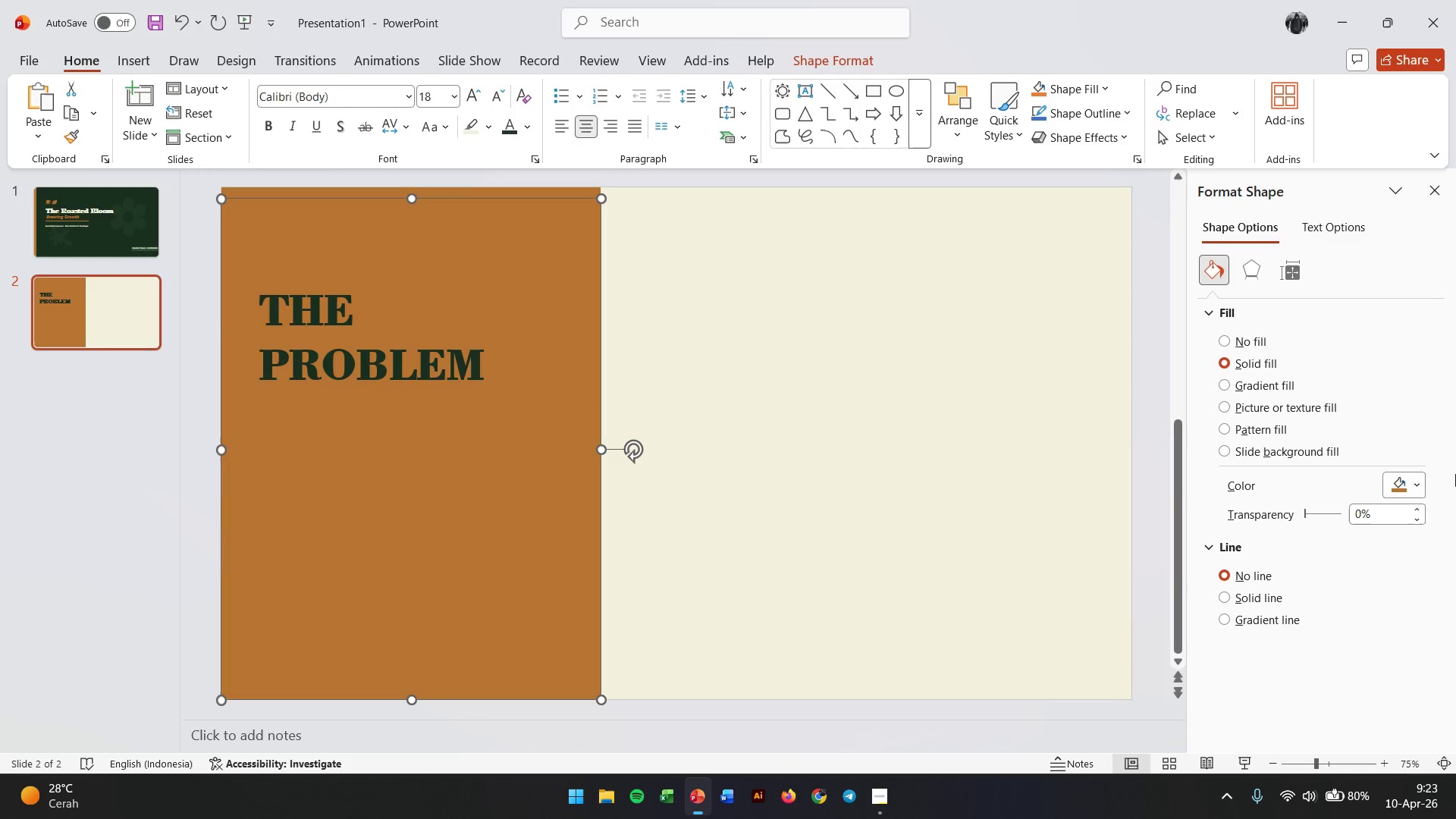 
left_click([1392, 484])
 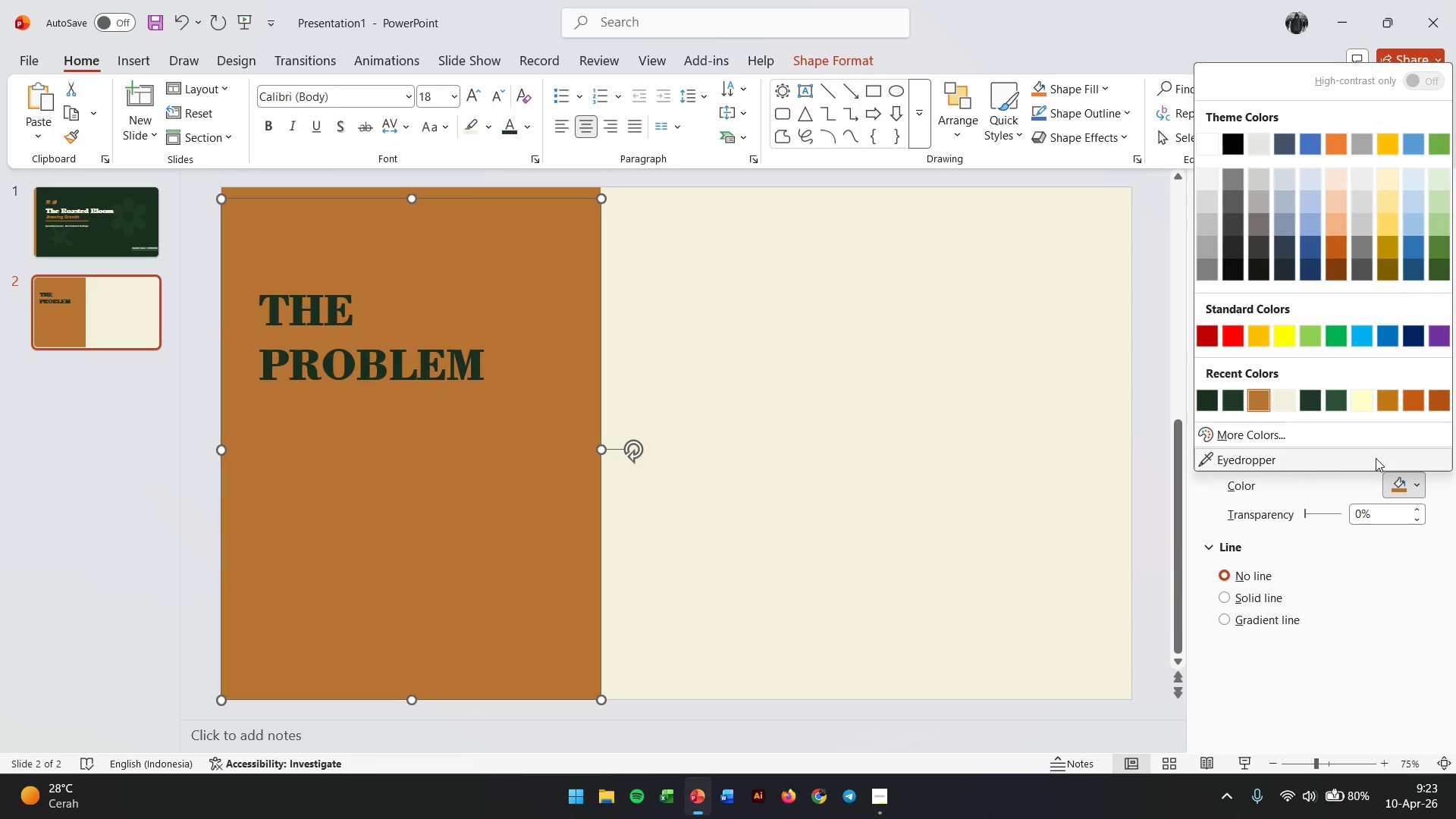 
left_click([1304, 455])
 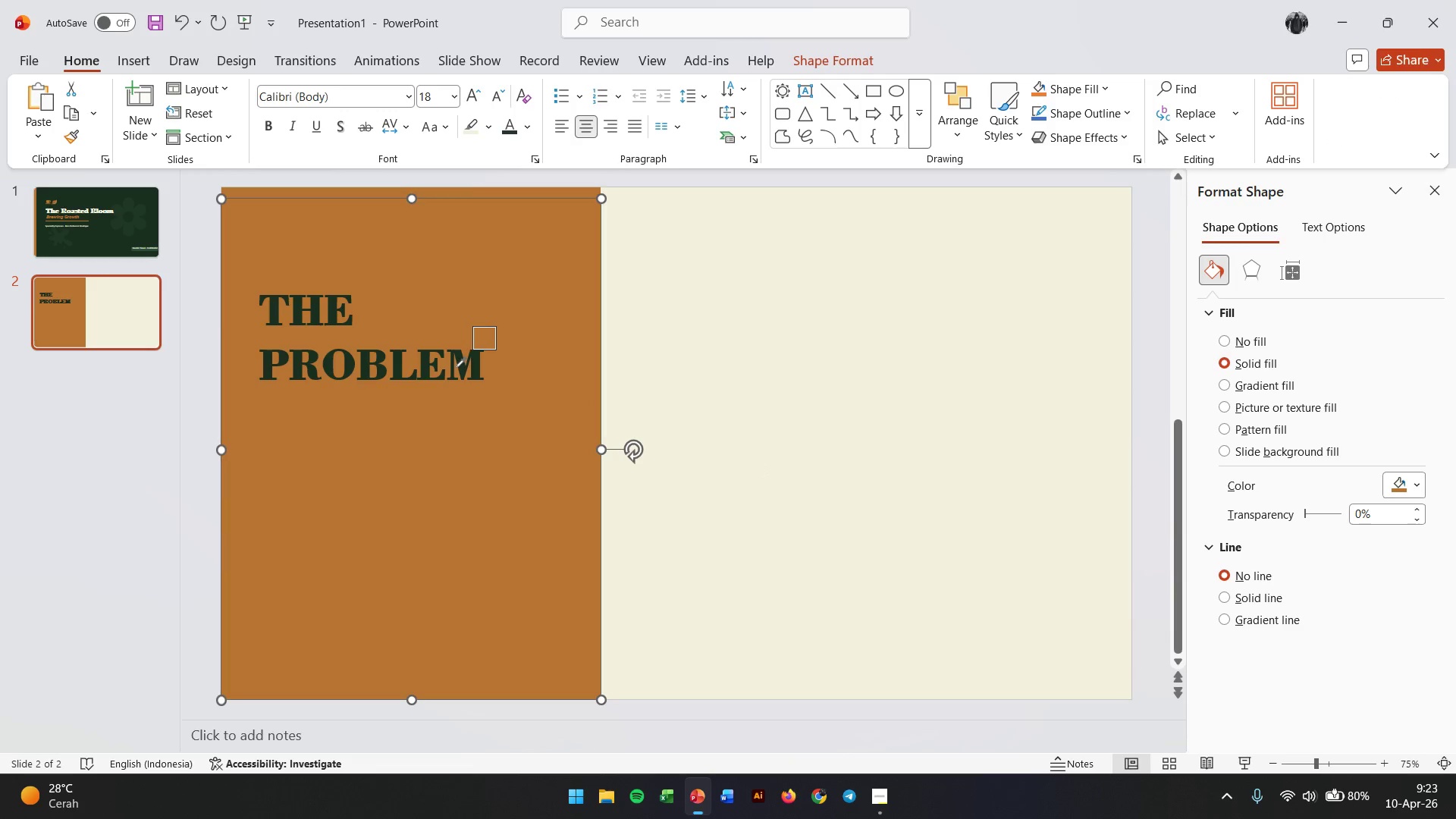 
left_click([460, 365])
 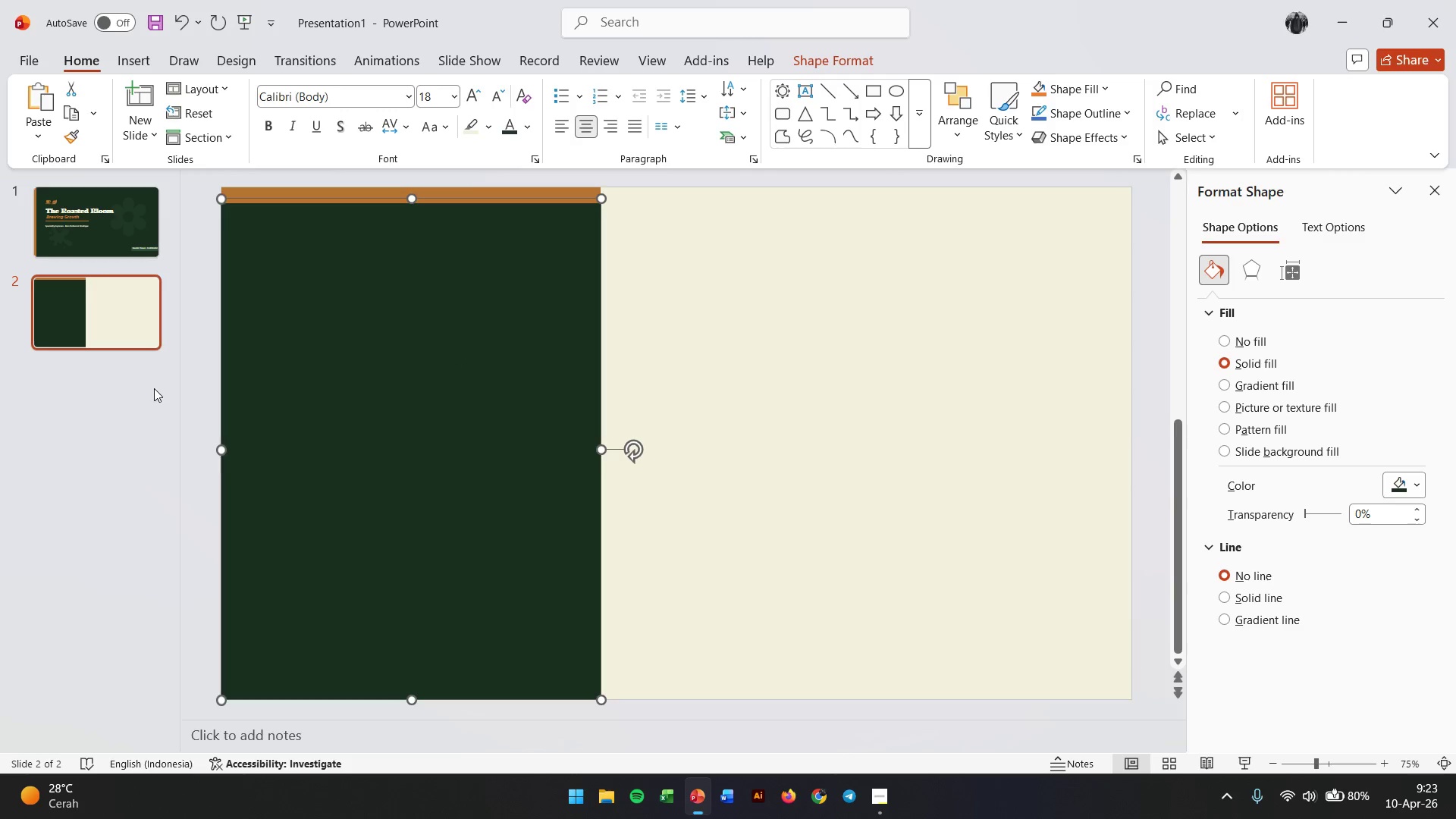 
left_click([145, 433])
 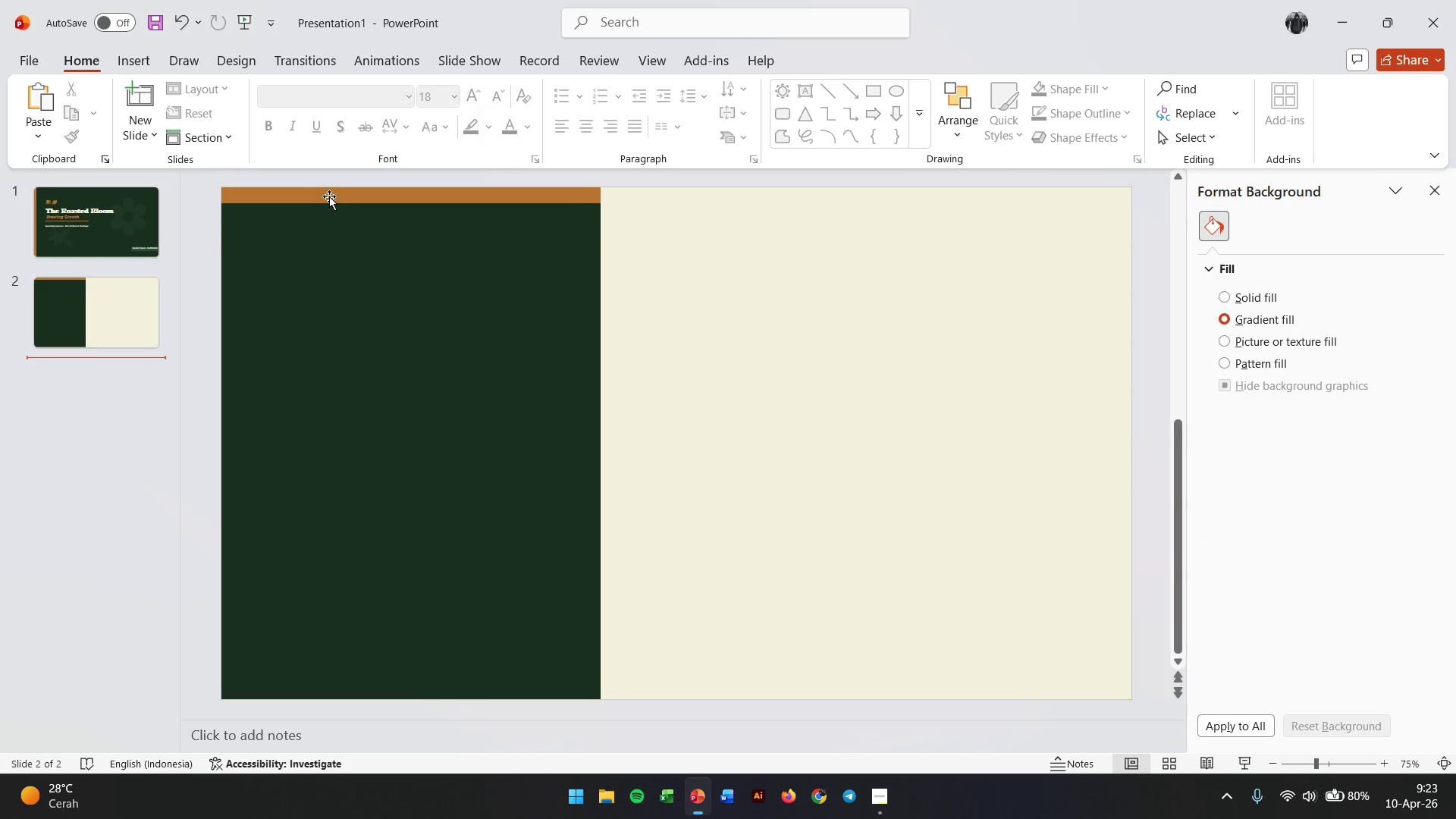 
left_click([356, 197])
 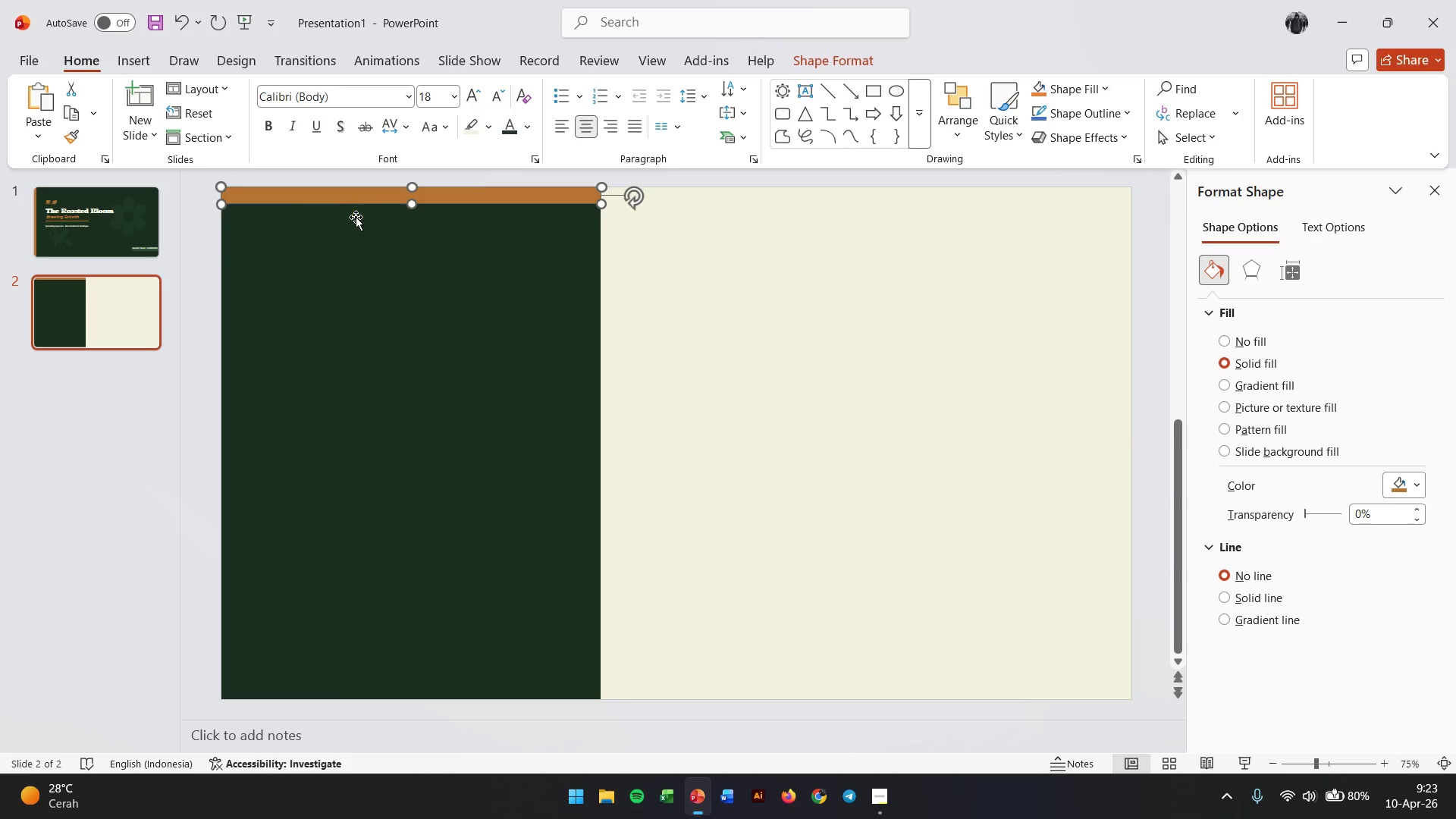 
left_click([356, 217])
 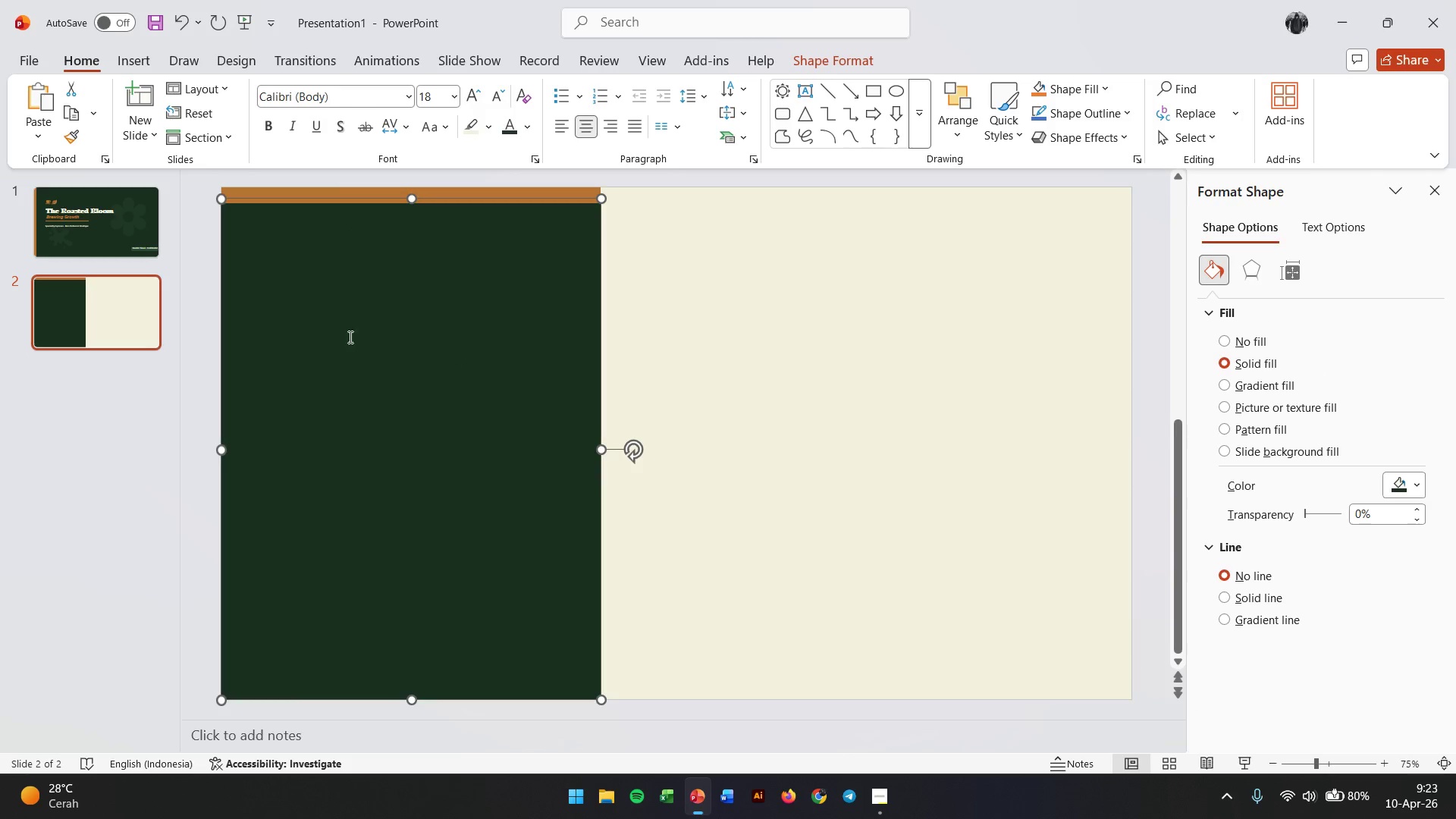 
left_click([351, 389])
 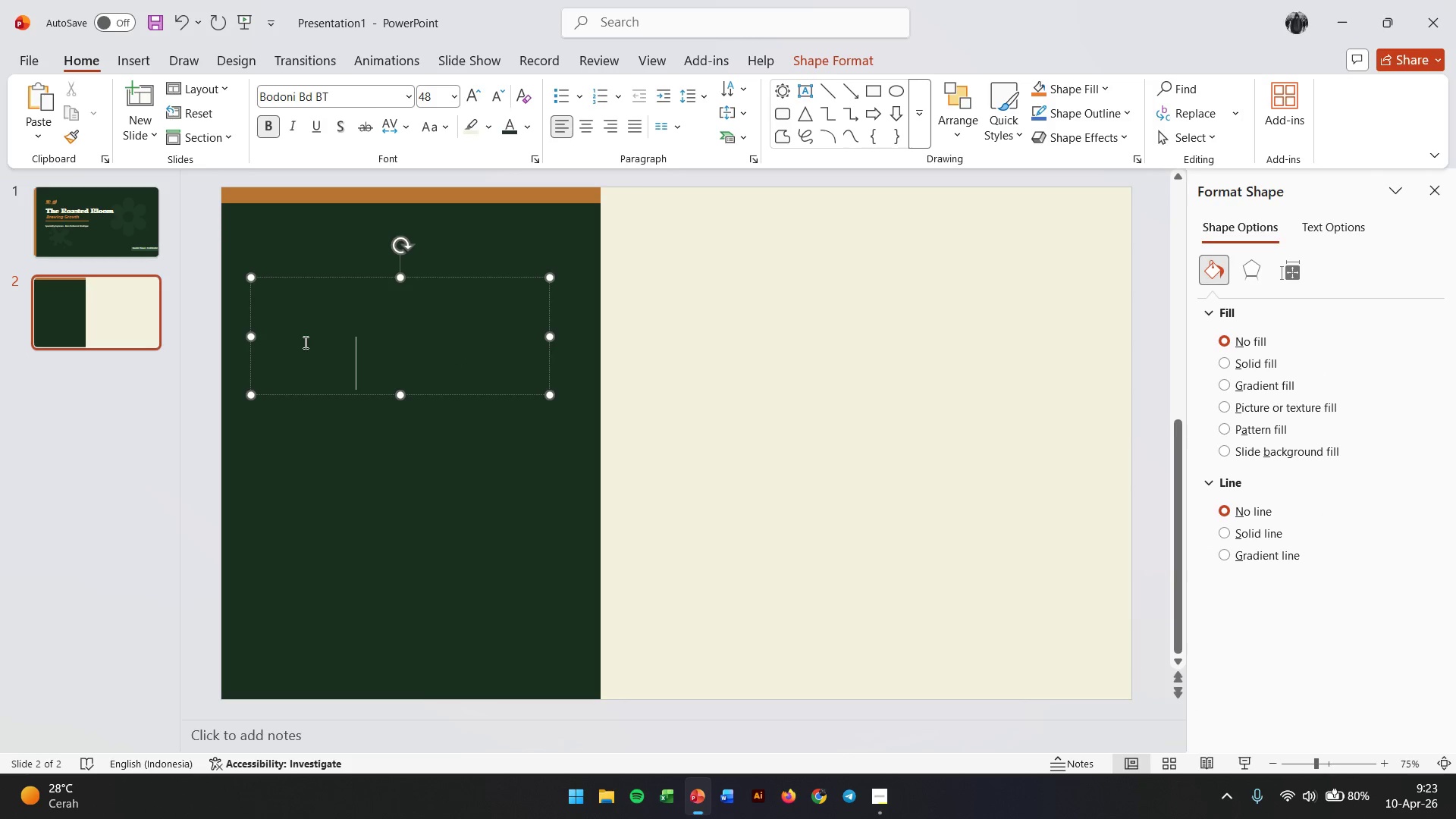 
key(Control+A)
 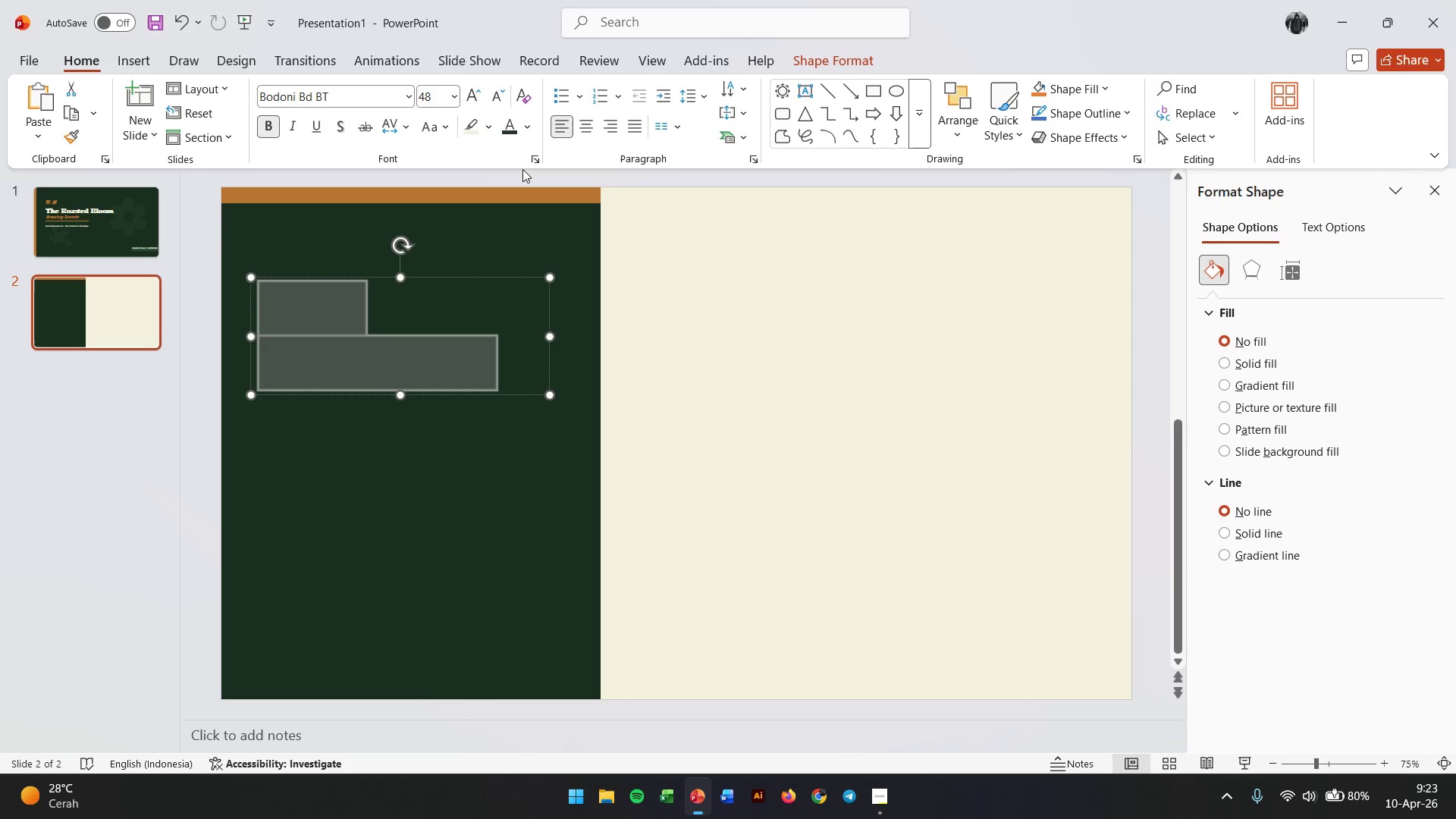 
left_click([532, 126])
 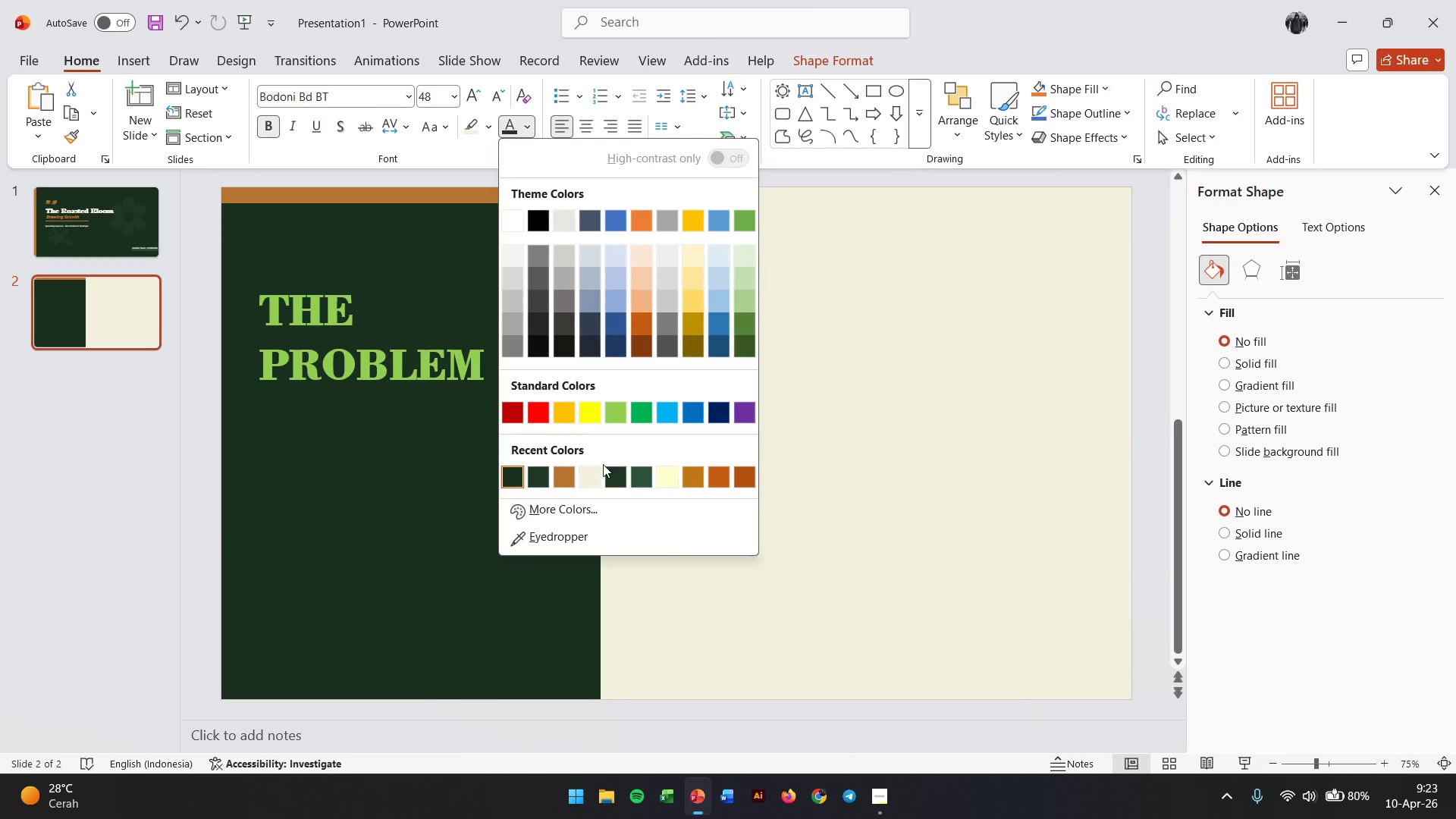 
left_click([594, 470])
 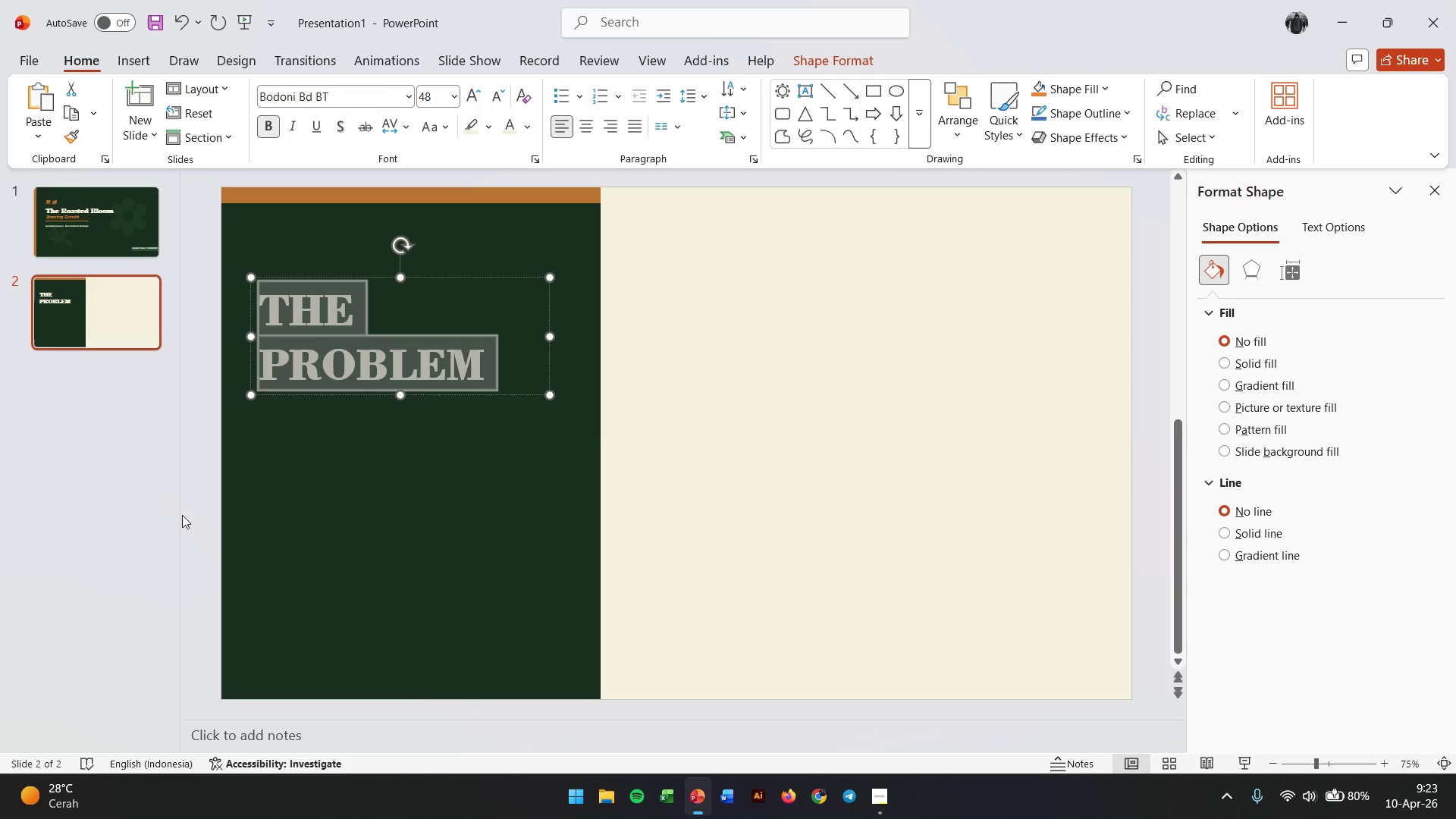 
left_click([171, 517])
 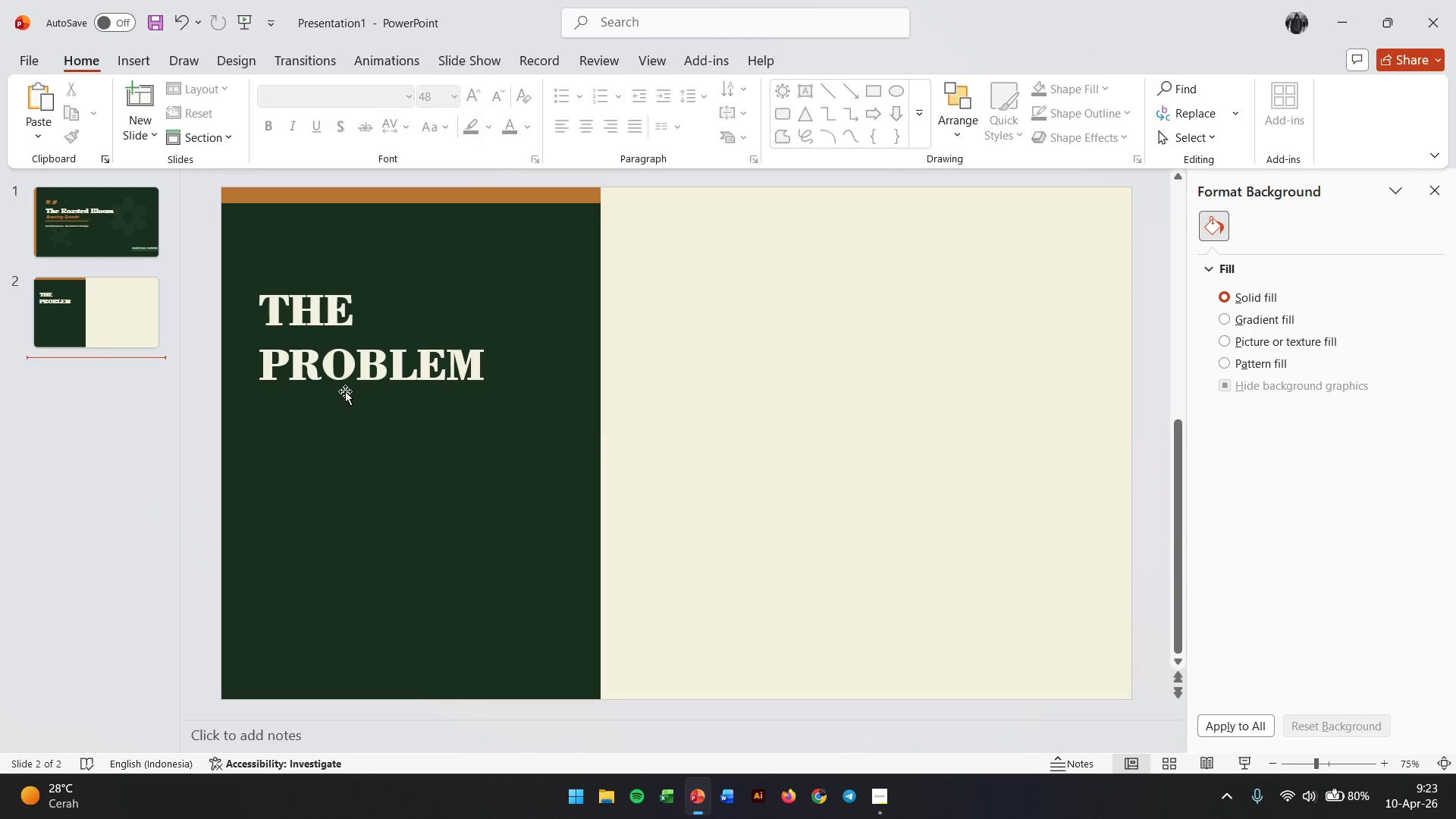 
left_click([359, 378])
 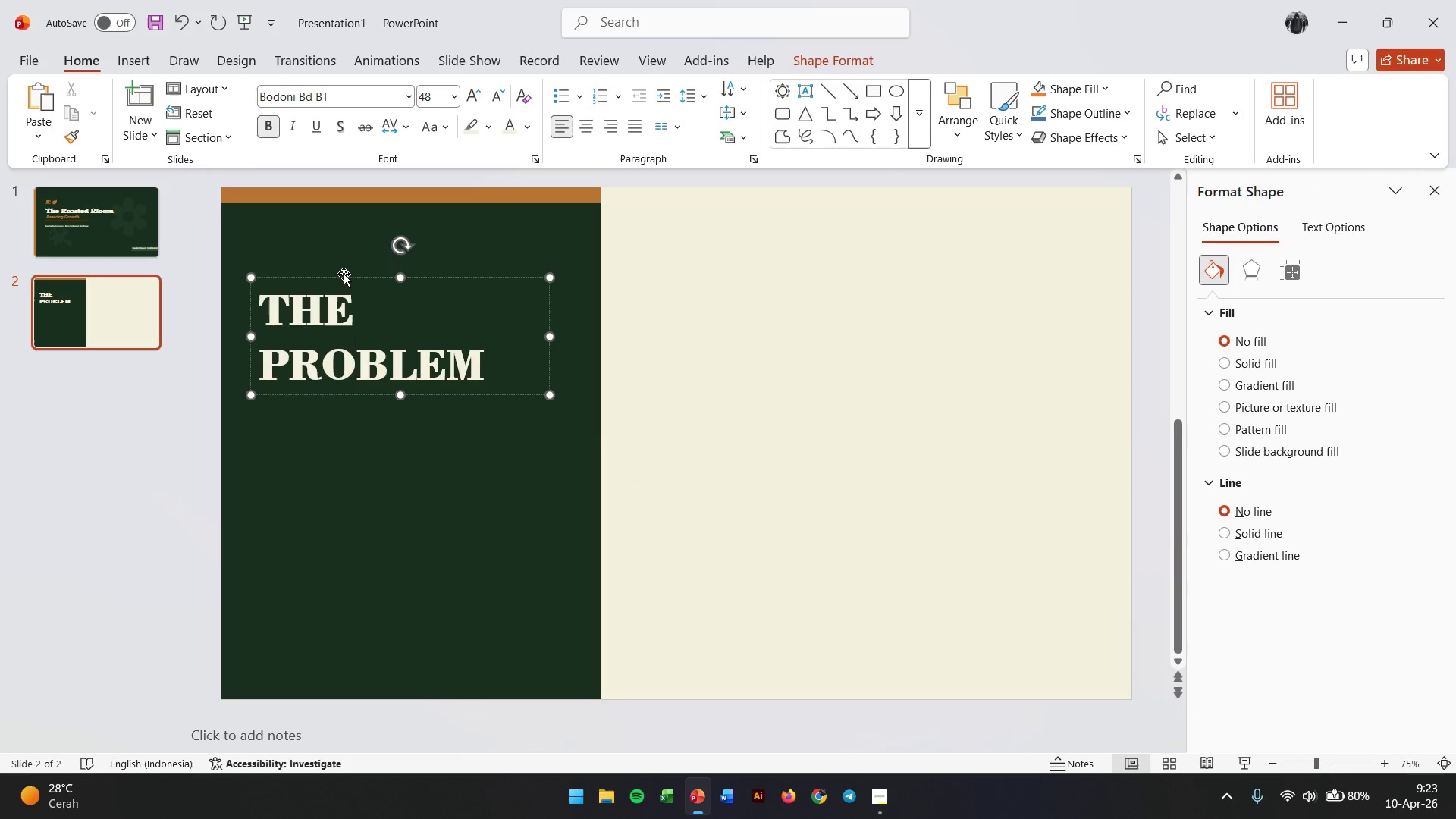 
left_click_drag(start_coordinate=[344, 279], to_coordinate=[342, 300])
 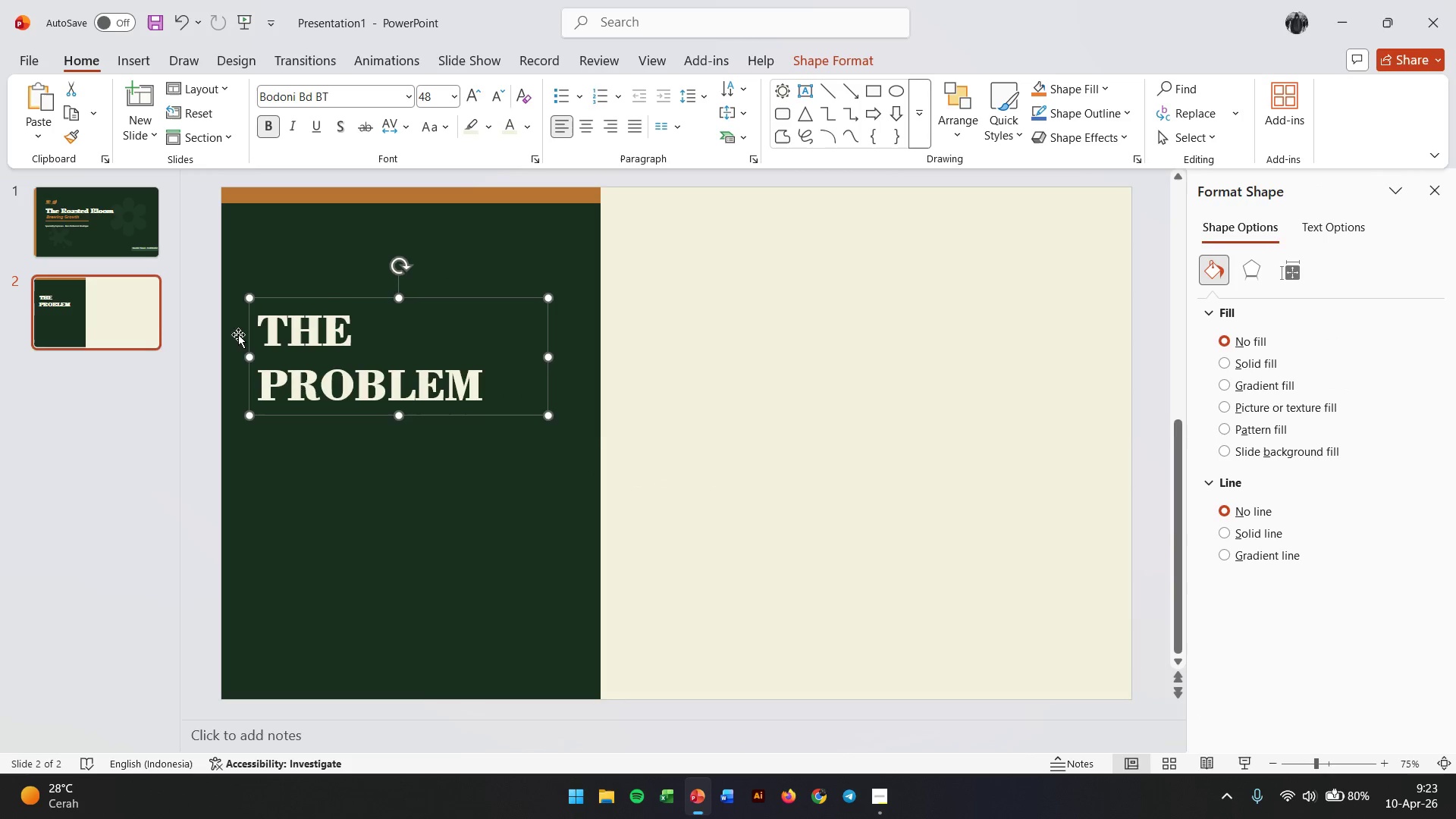 
left_click([53, 219])
 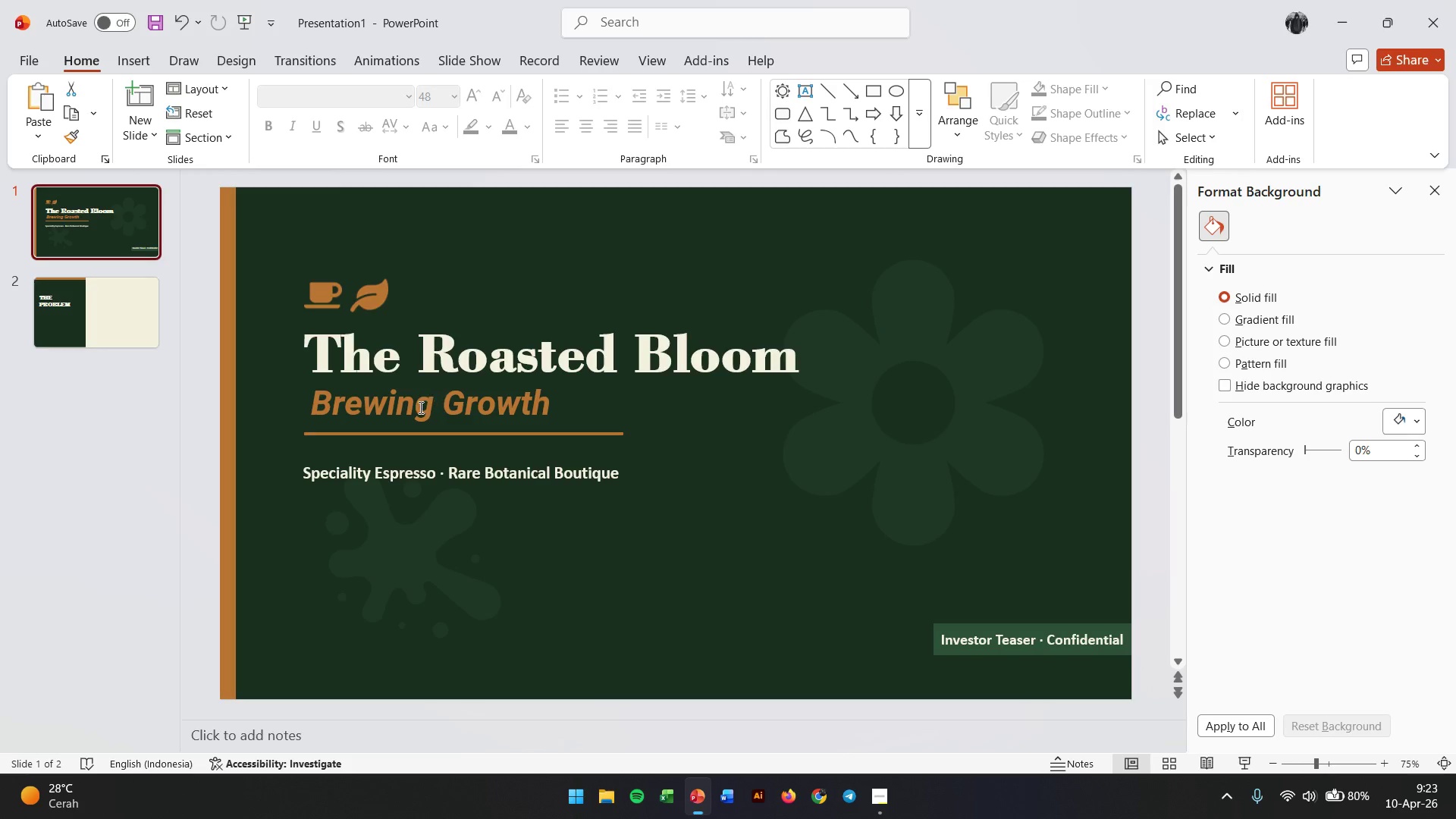 
left_click([419, 407])
 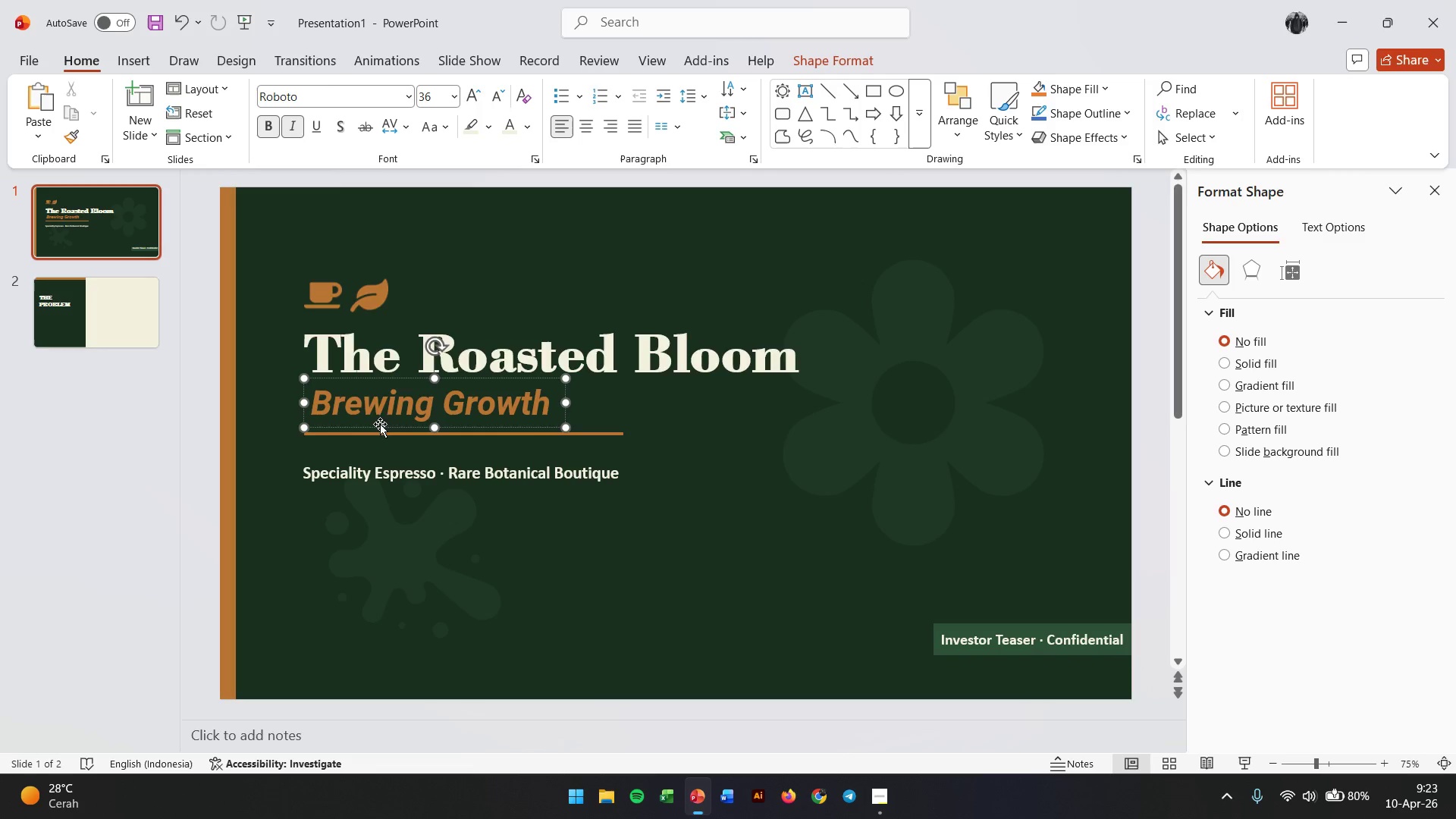 
left_click([379, 429])
 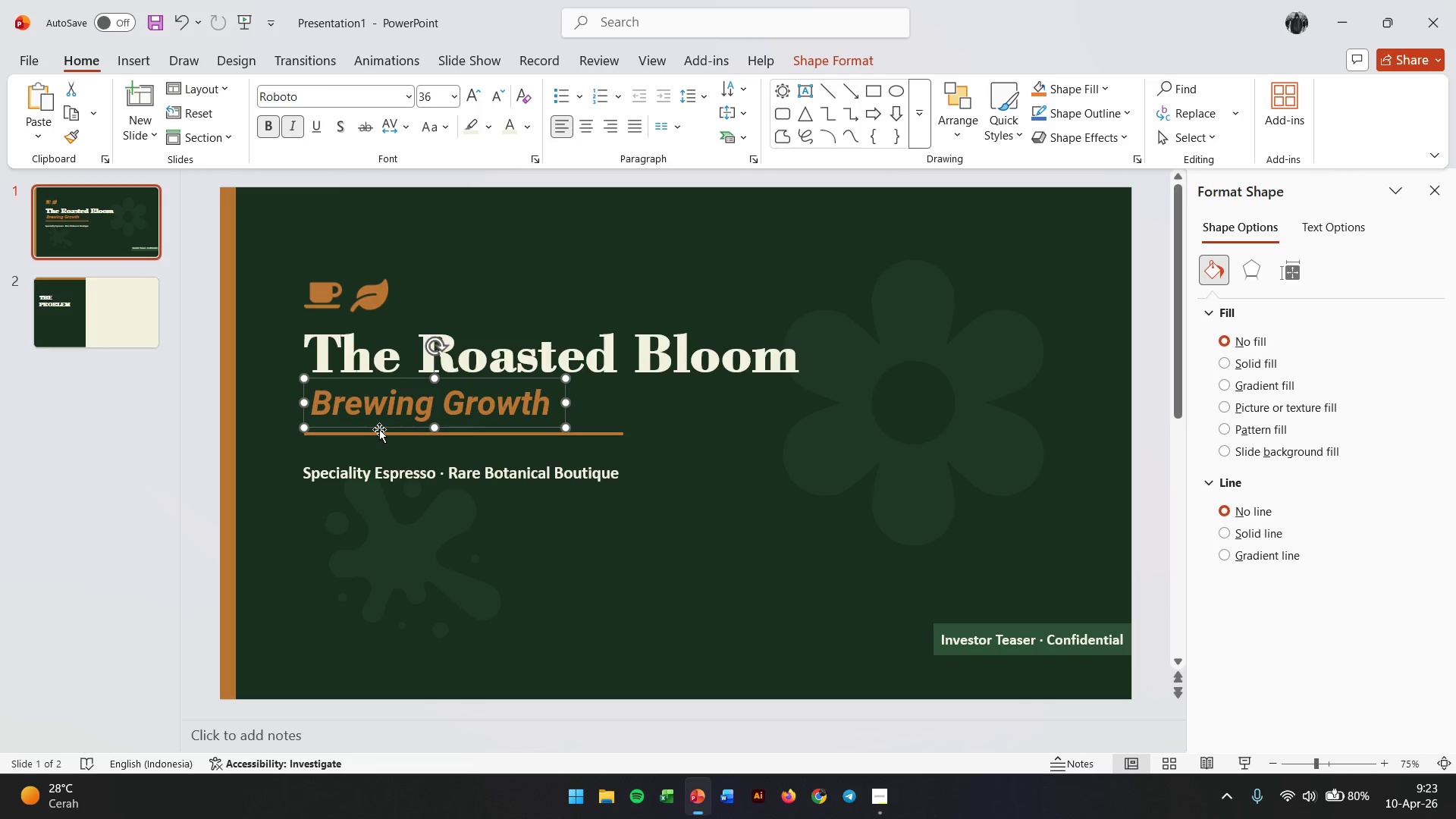 
key(Control+C)
 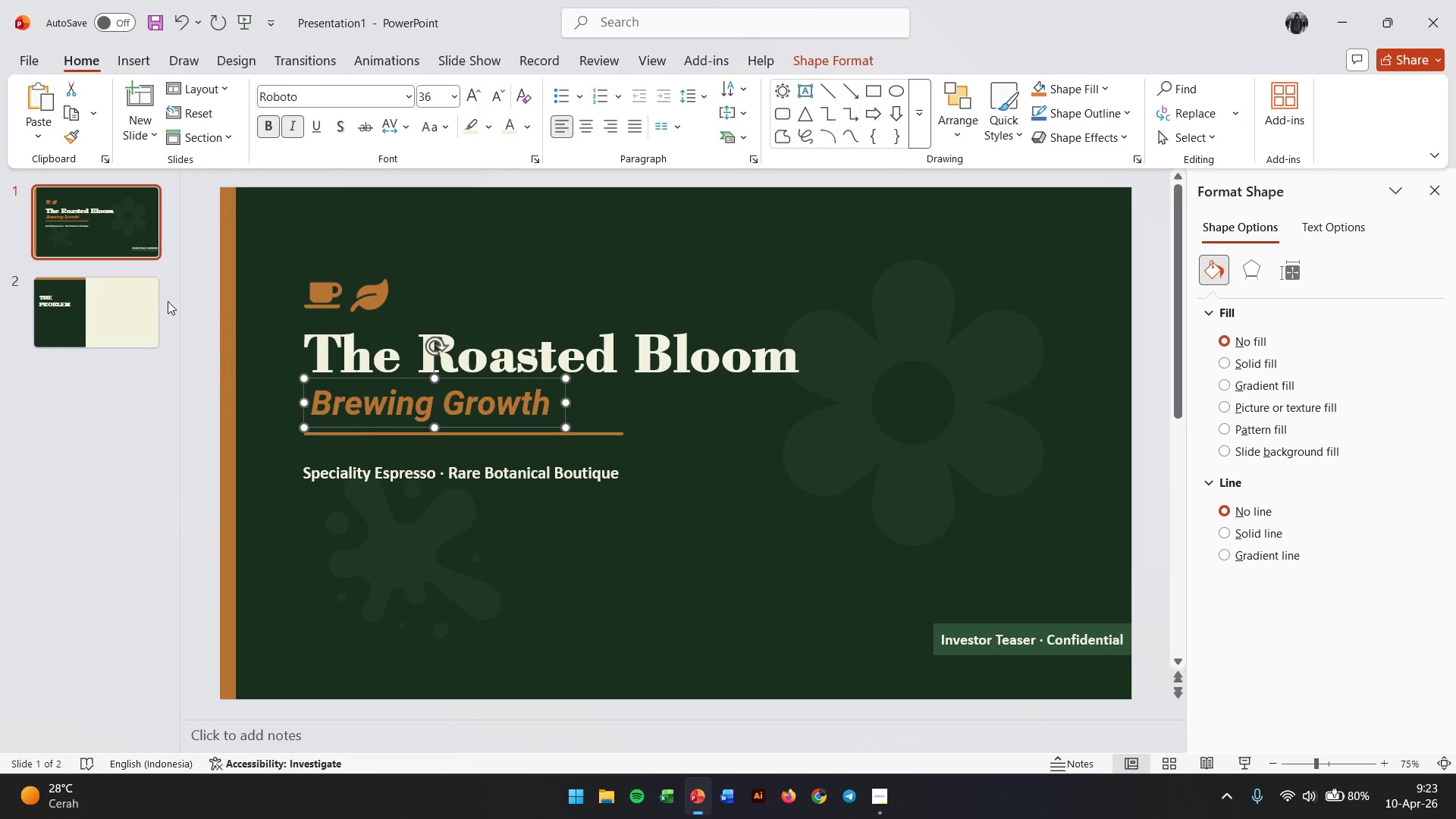 
left_click([153, 300])
 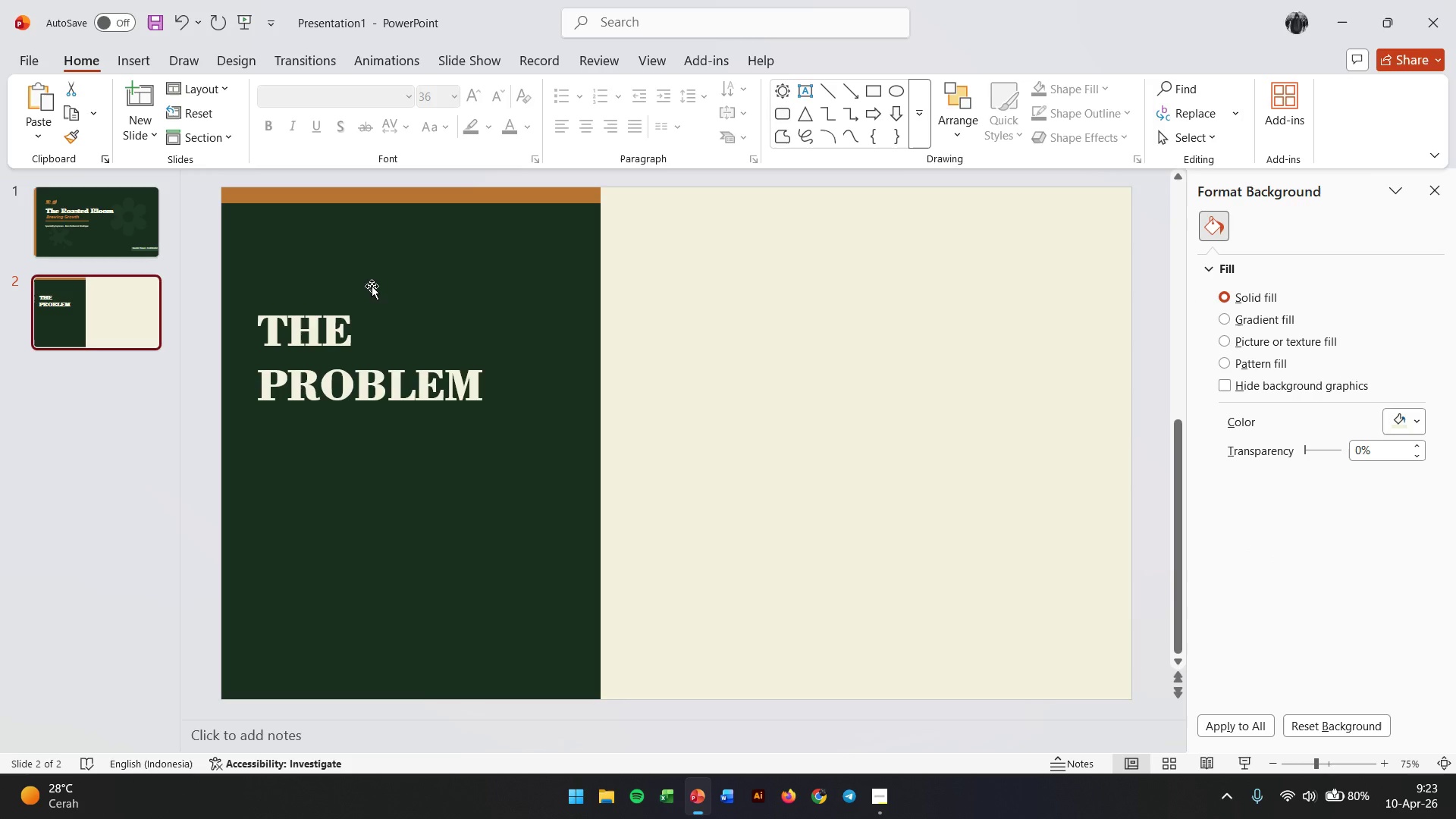 
key(Control+V)
 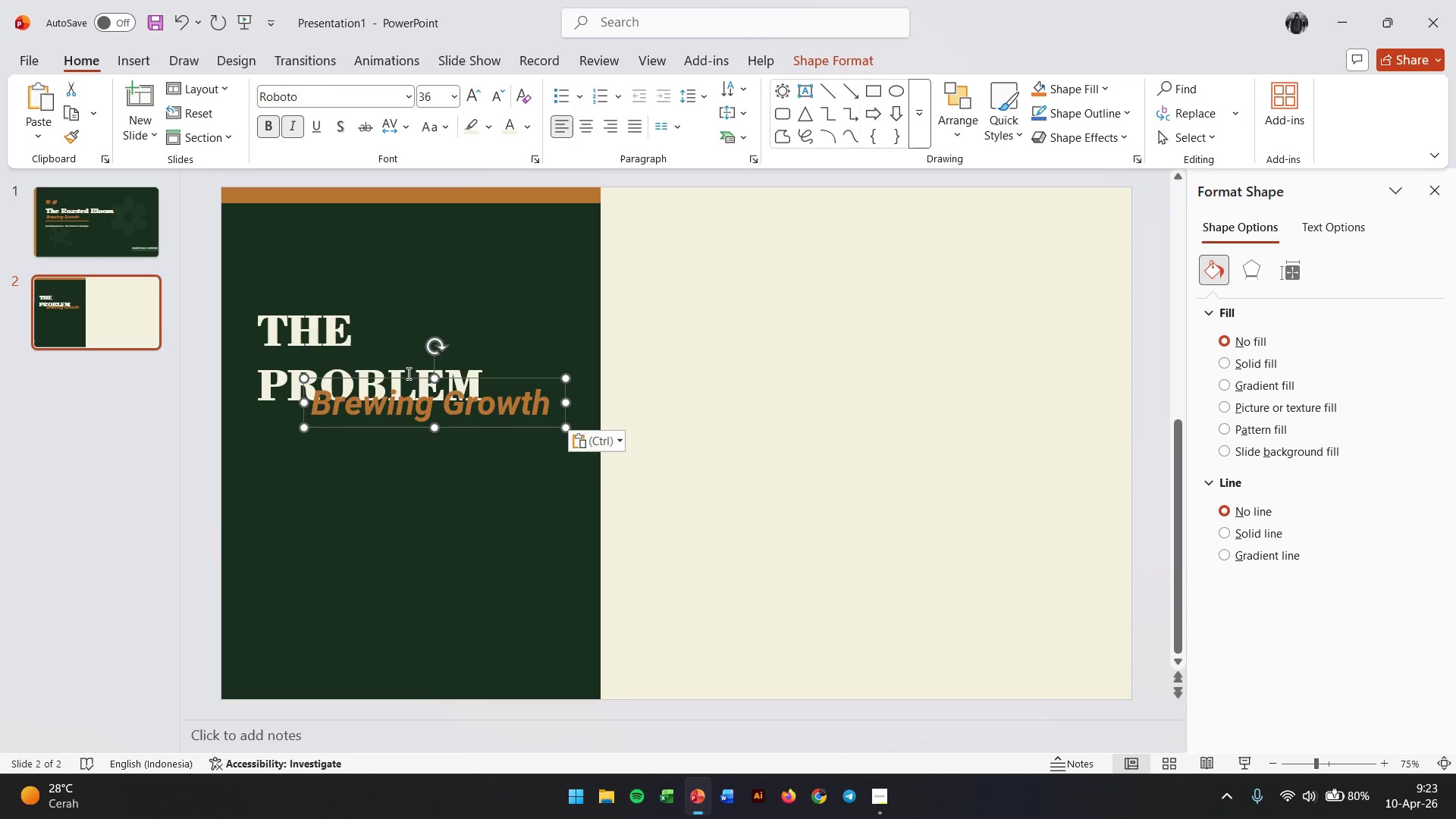 
left_click_drag(start_coordinate=[401, 381], to_coordinate=[329, 209])
 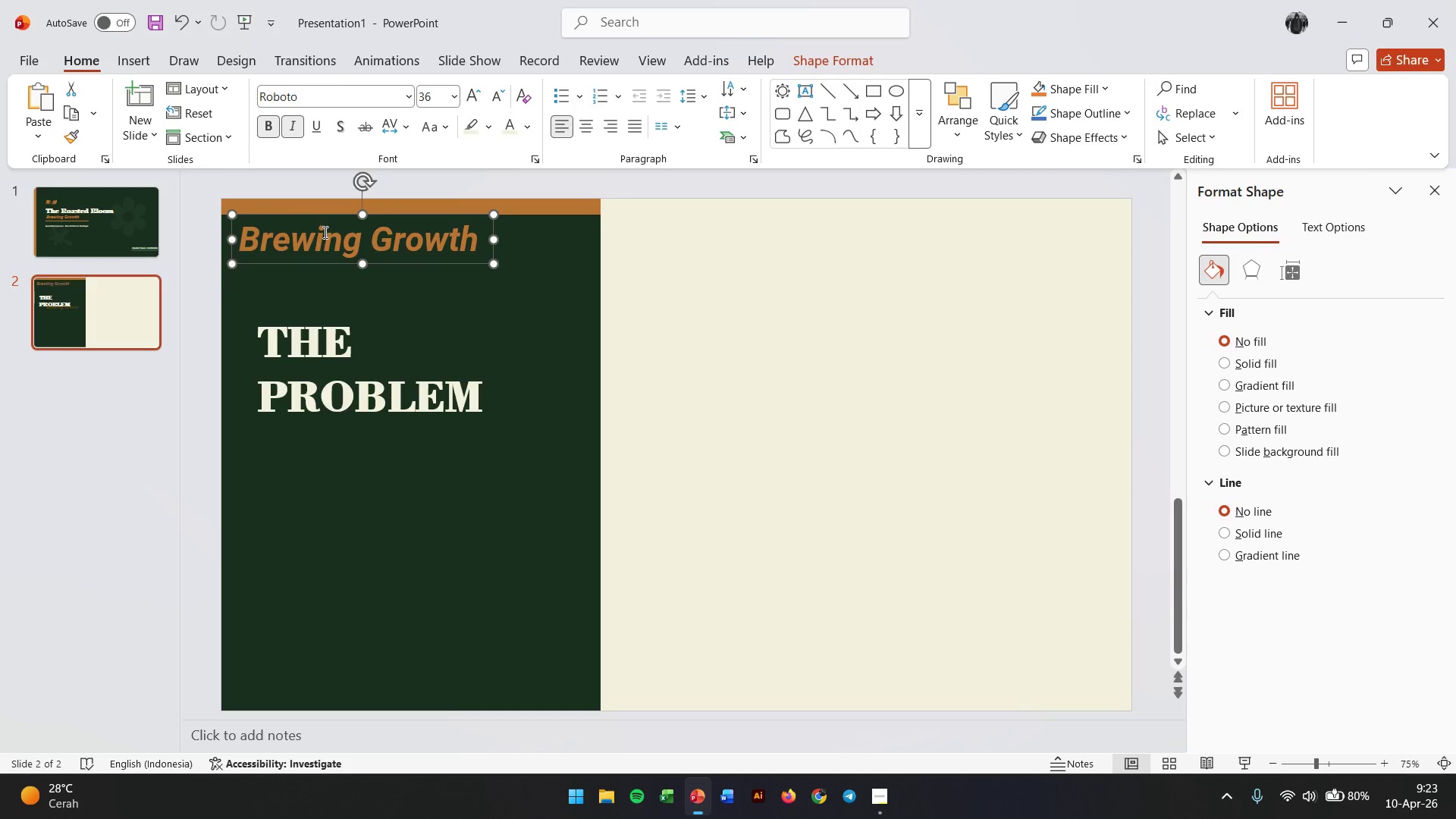 
double_click([324, 232])
 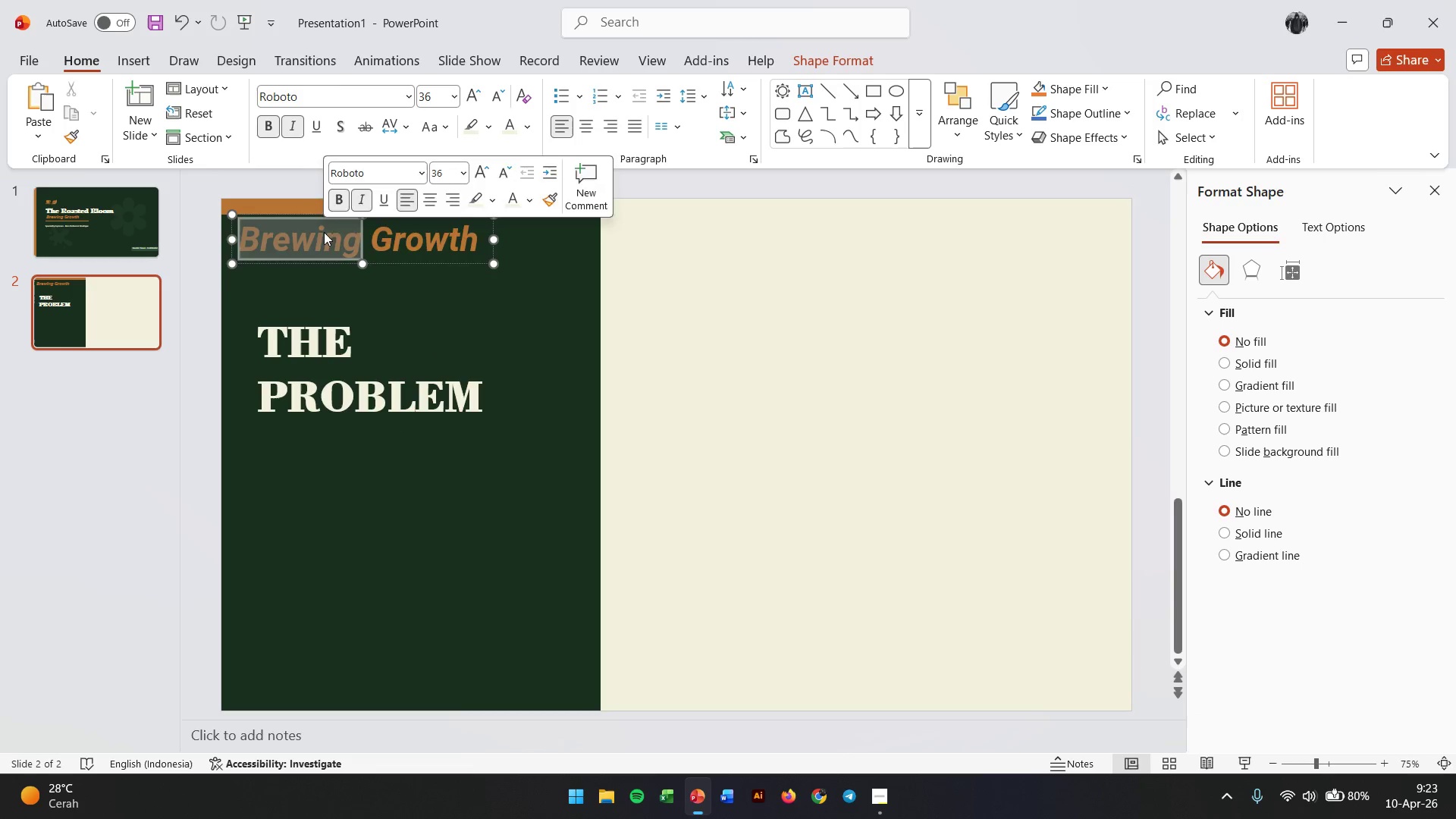 
triple_click([324, 232])
 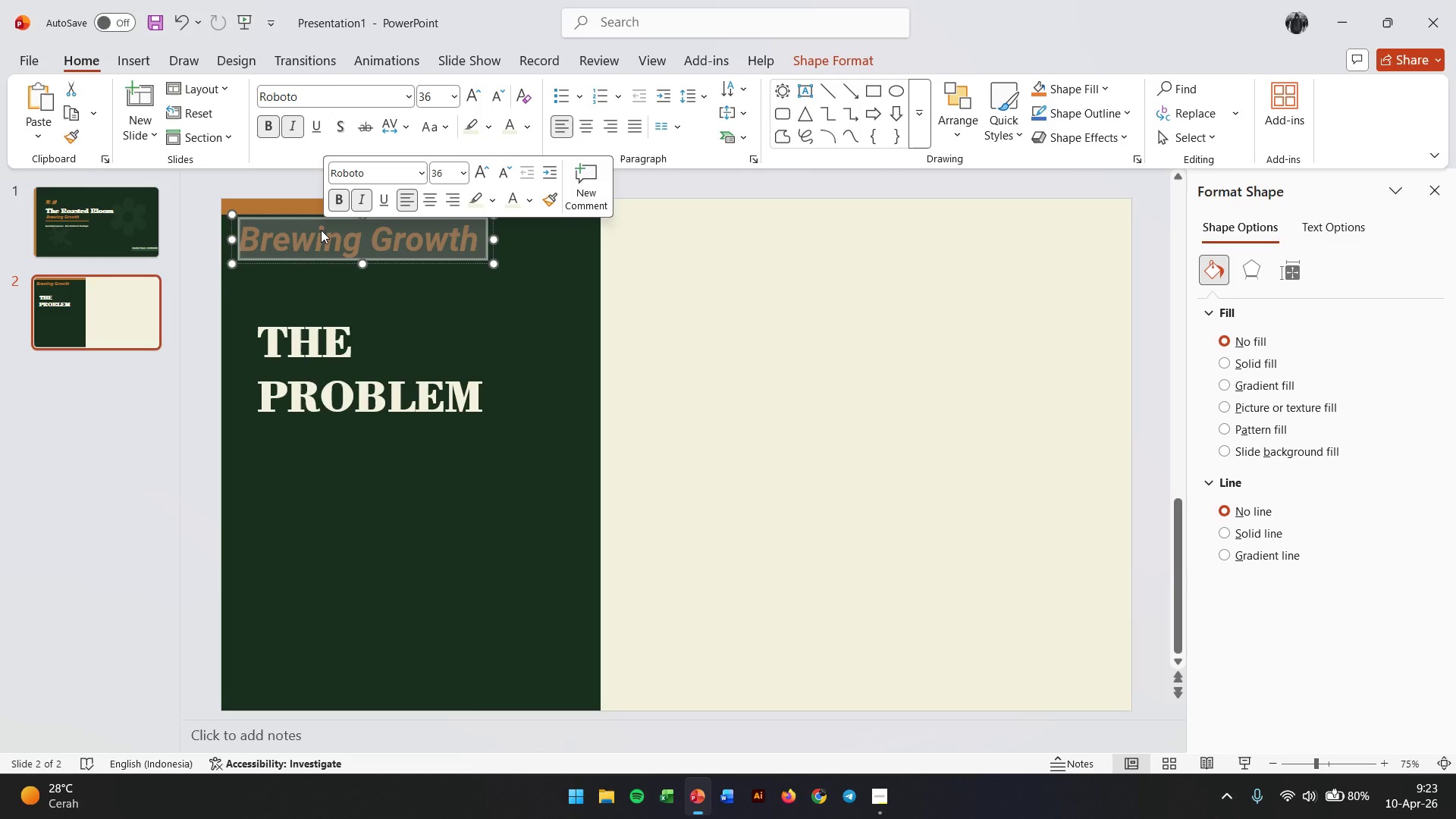 
key(Numpad0)
 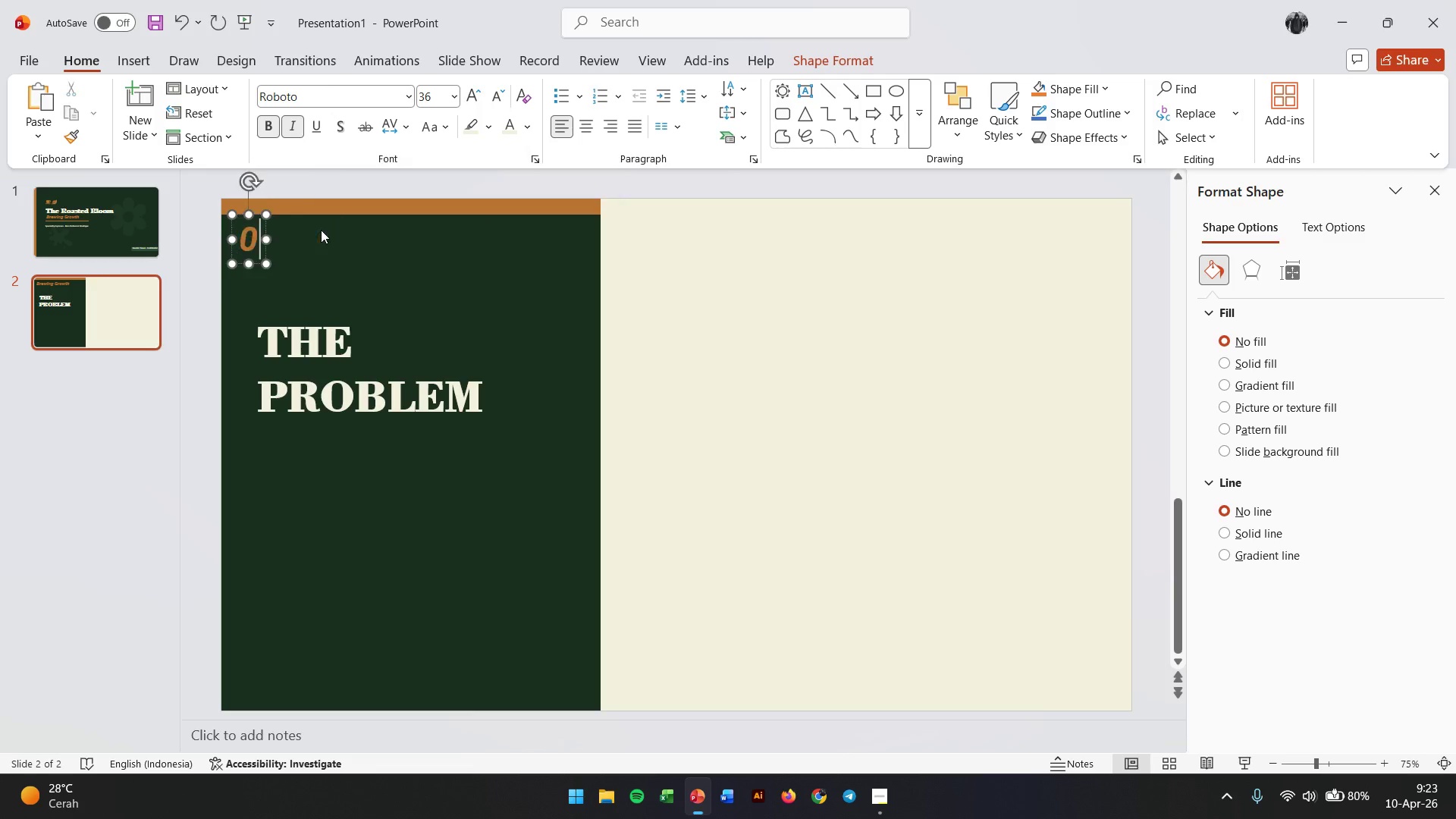 
key(Numpad2)
 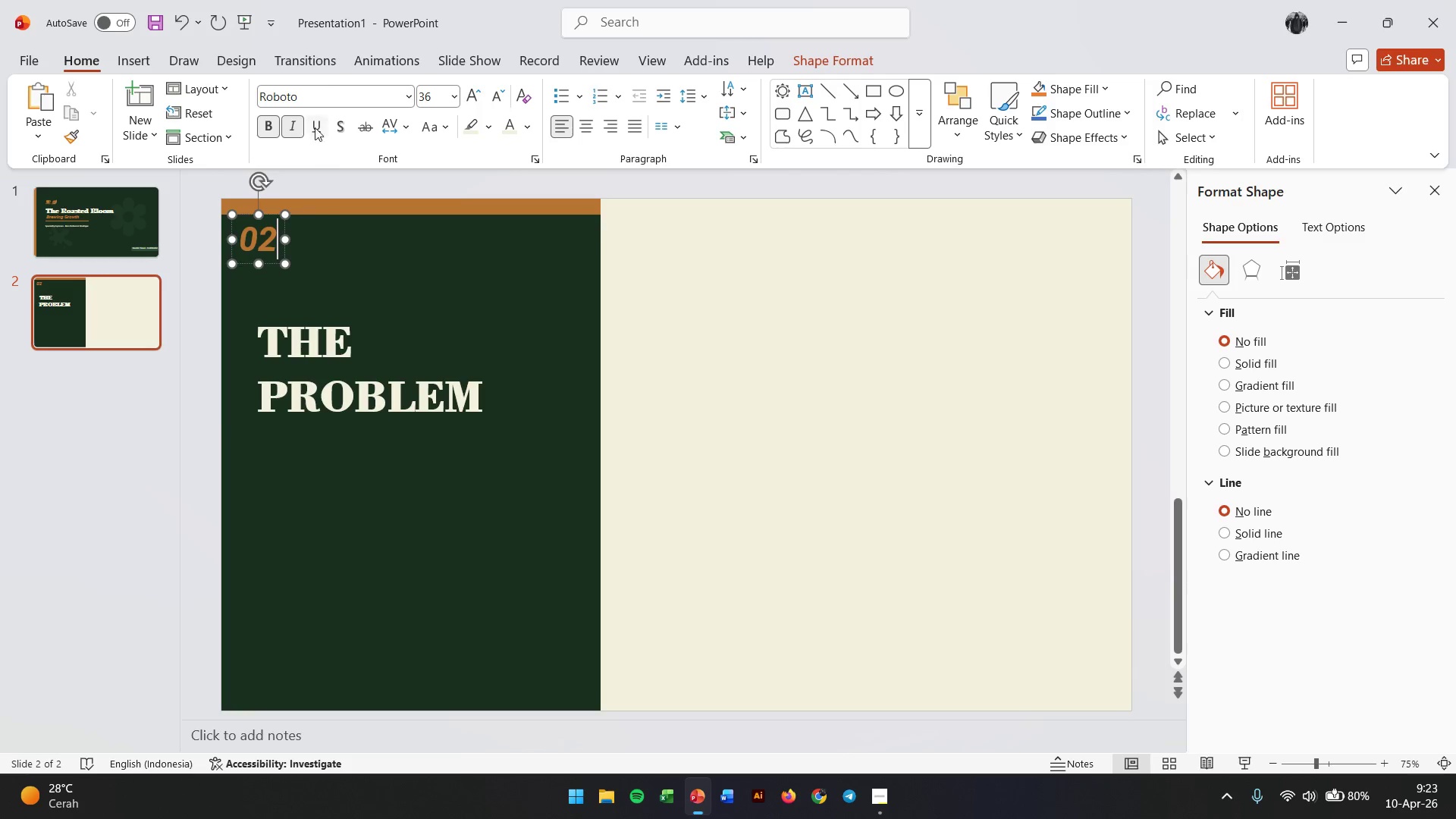 
left_click([296, 126])
 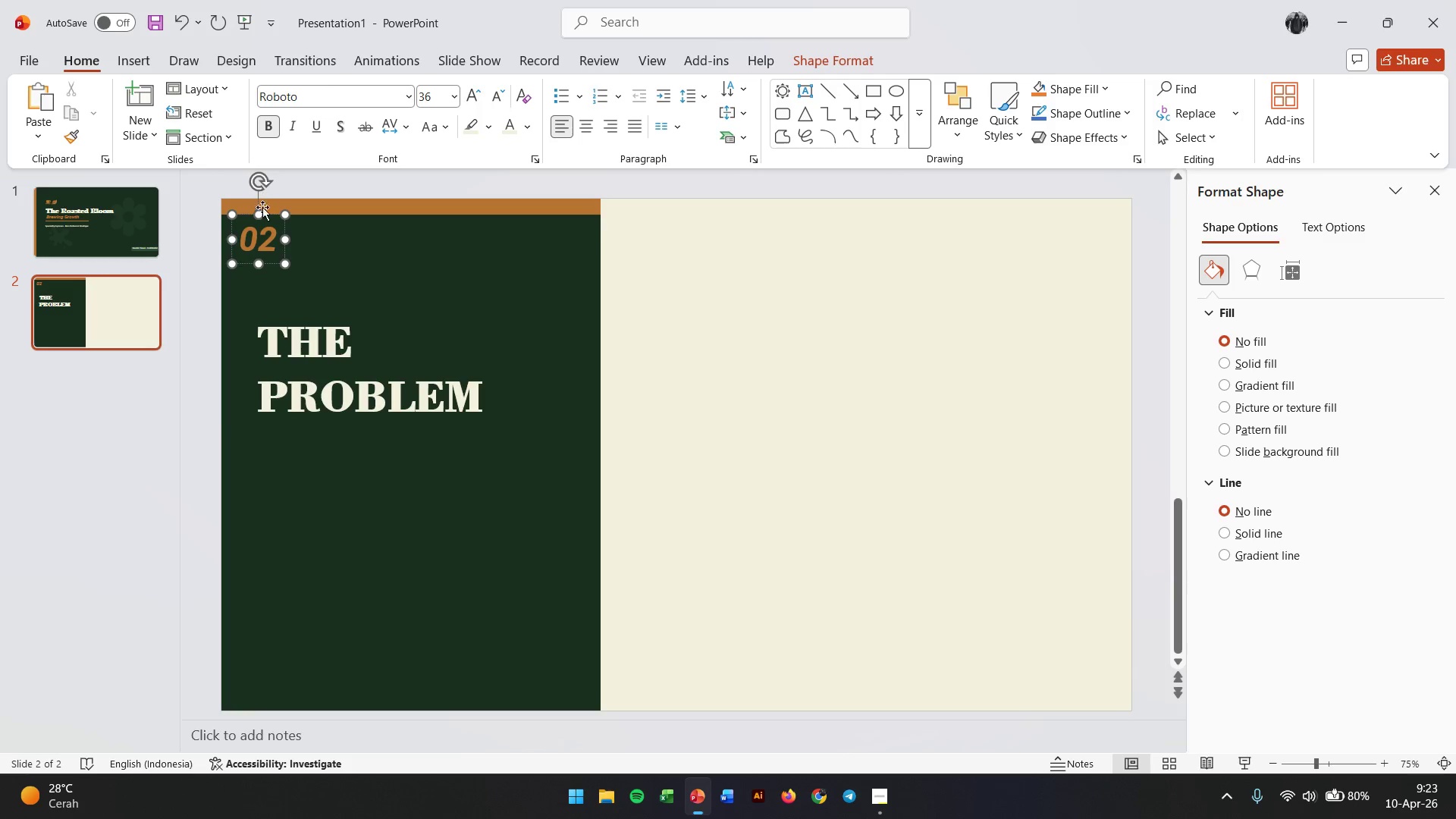 
double_click([263, 234])
 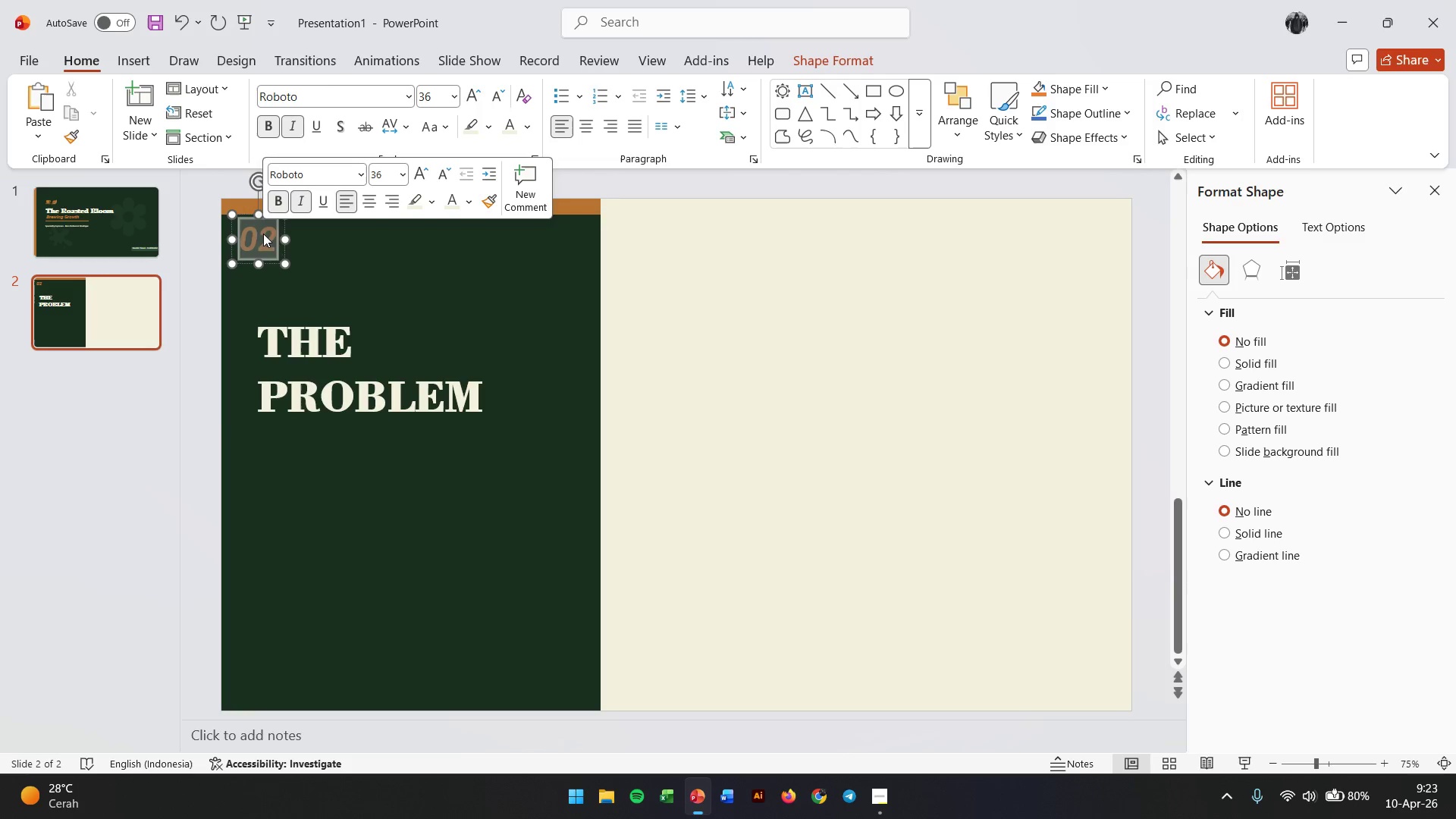 
triple_click([263, 234])
 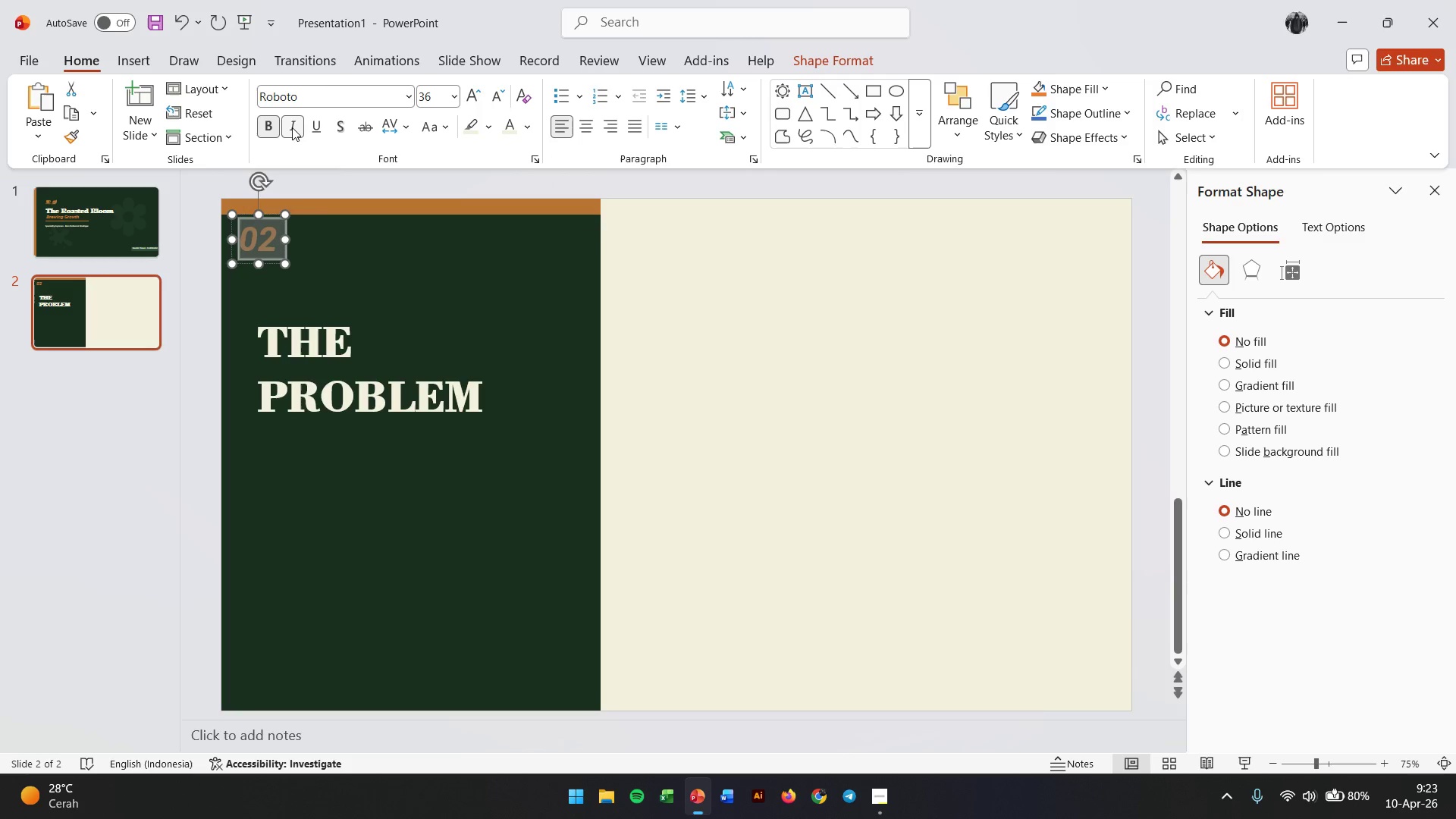 
left_click([293, 124])
 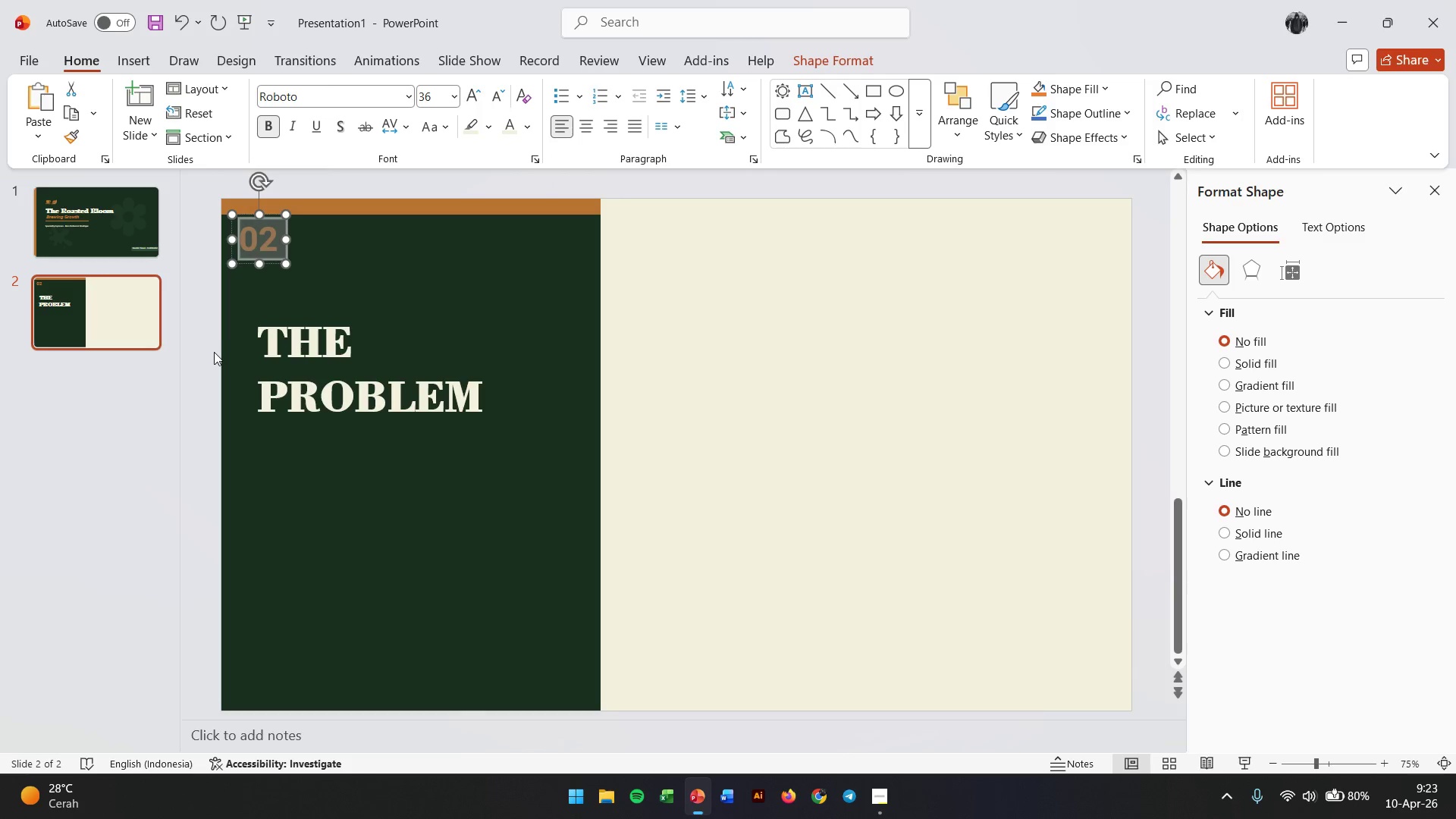 
left_click([207, 359])
 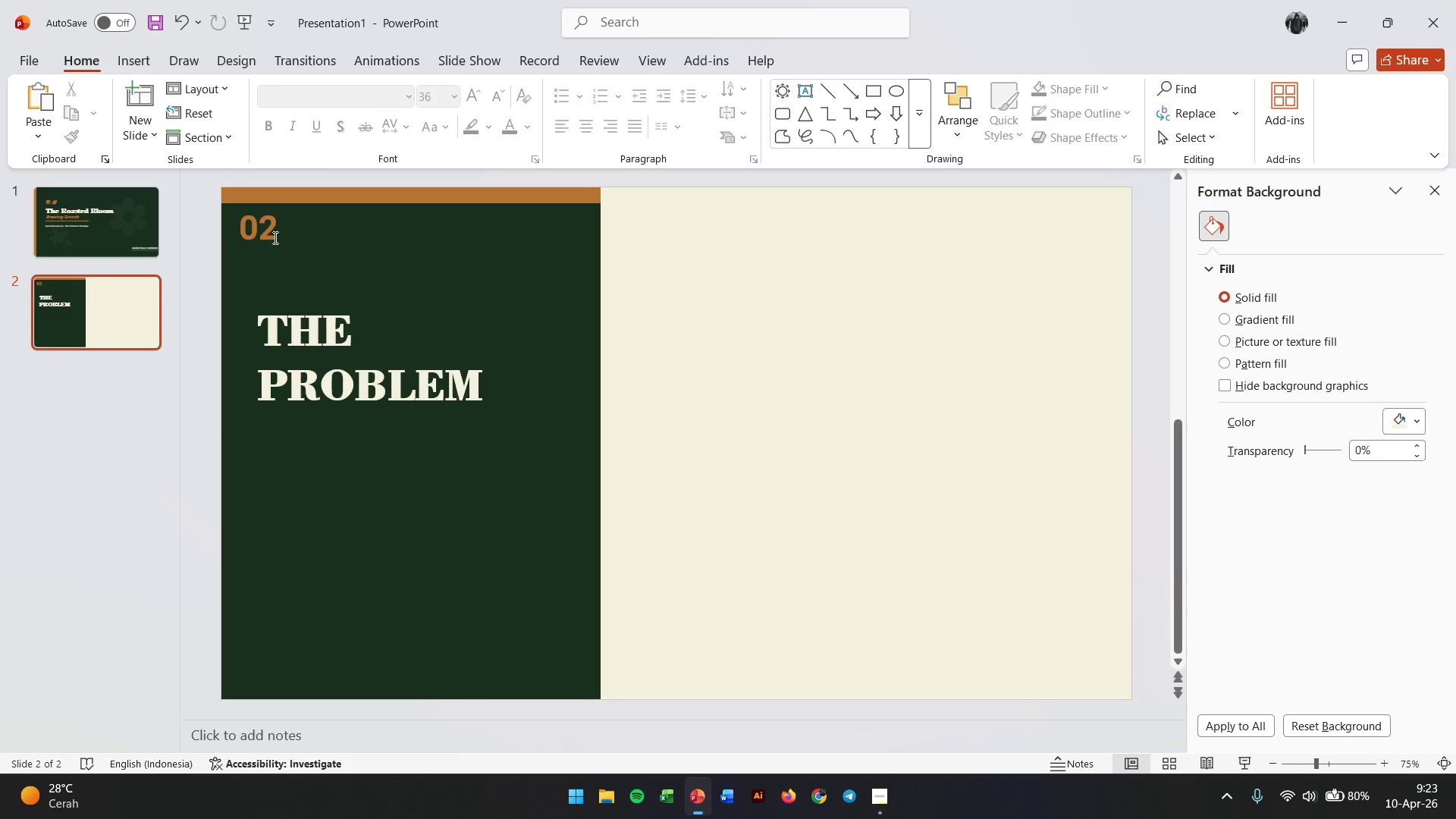 
left_click([274, 237])
 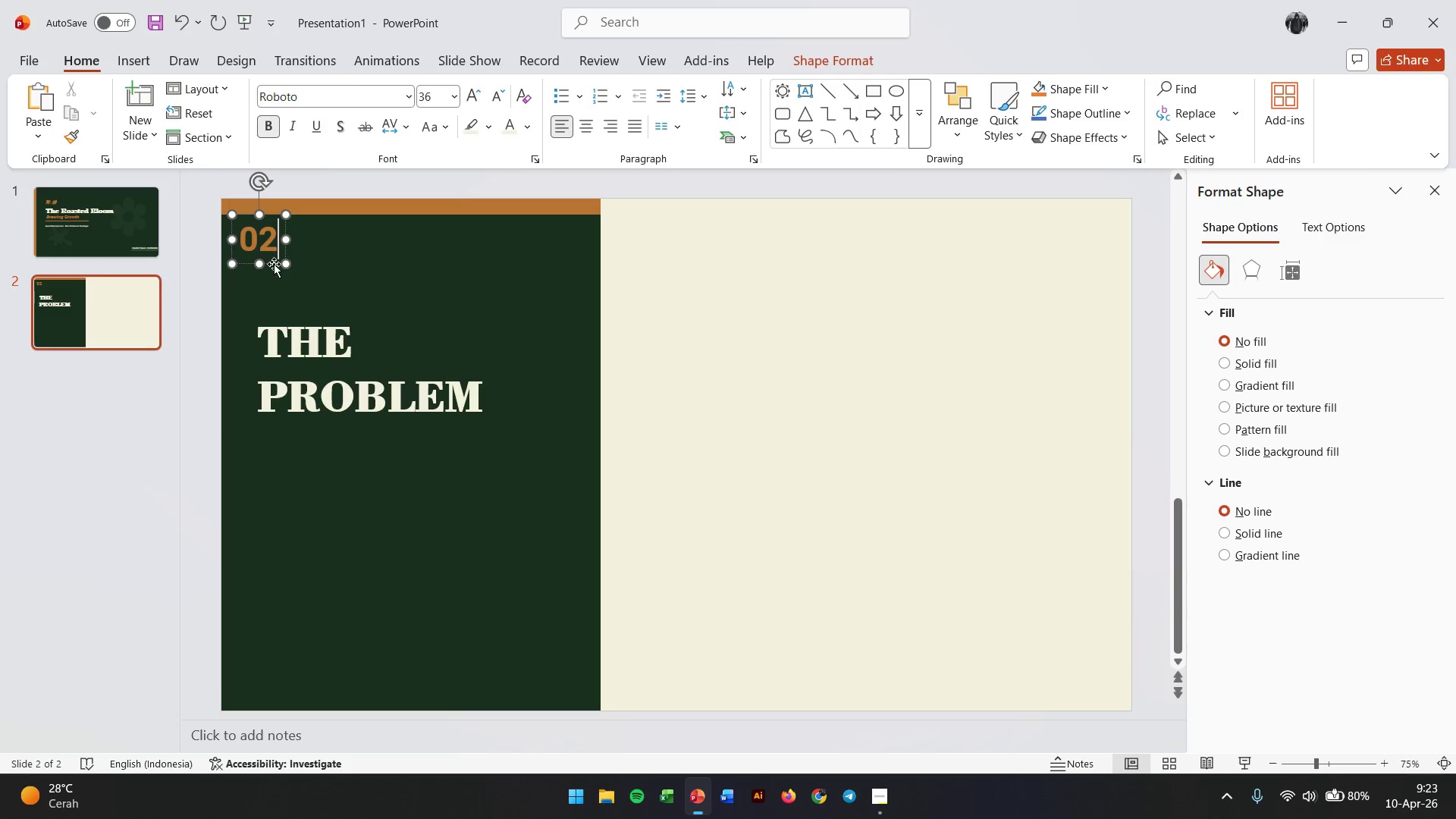 
left_click_drag(start_coordinate=[274, 264], to_coordinate=[275, 274])
 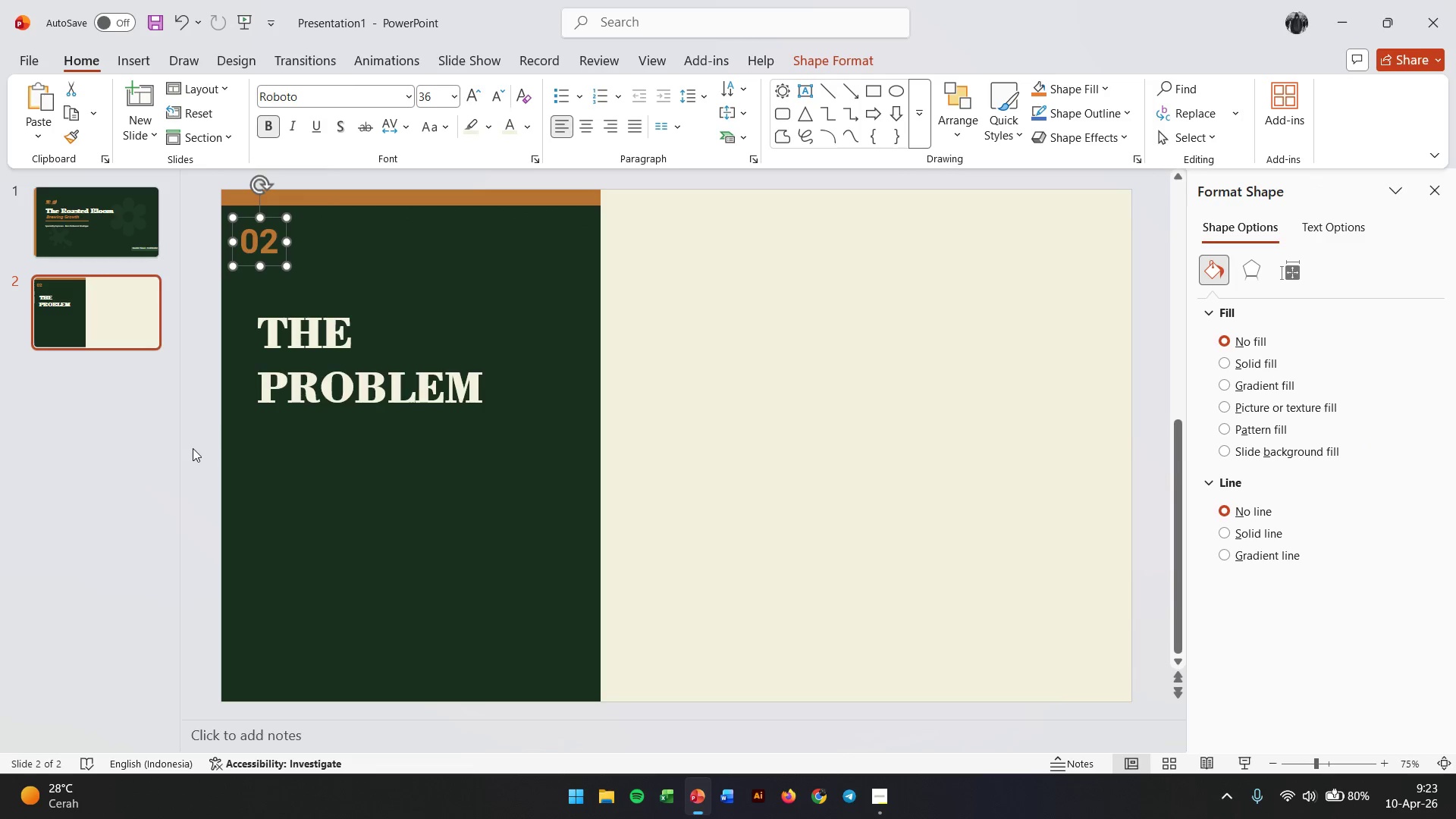 
left_click([193, 450])
 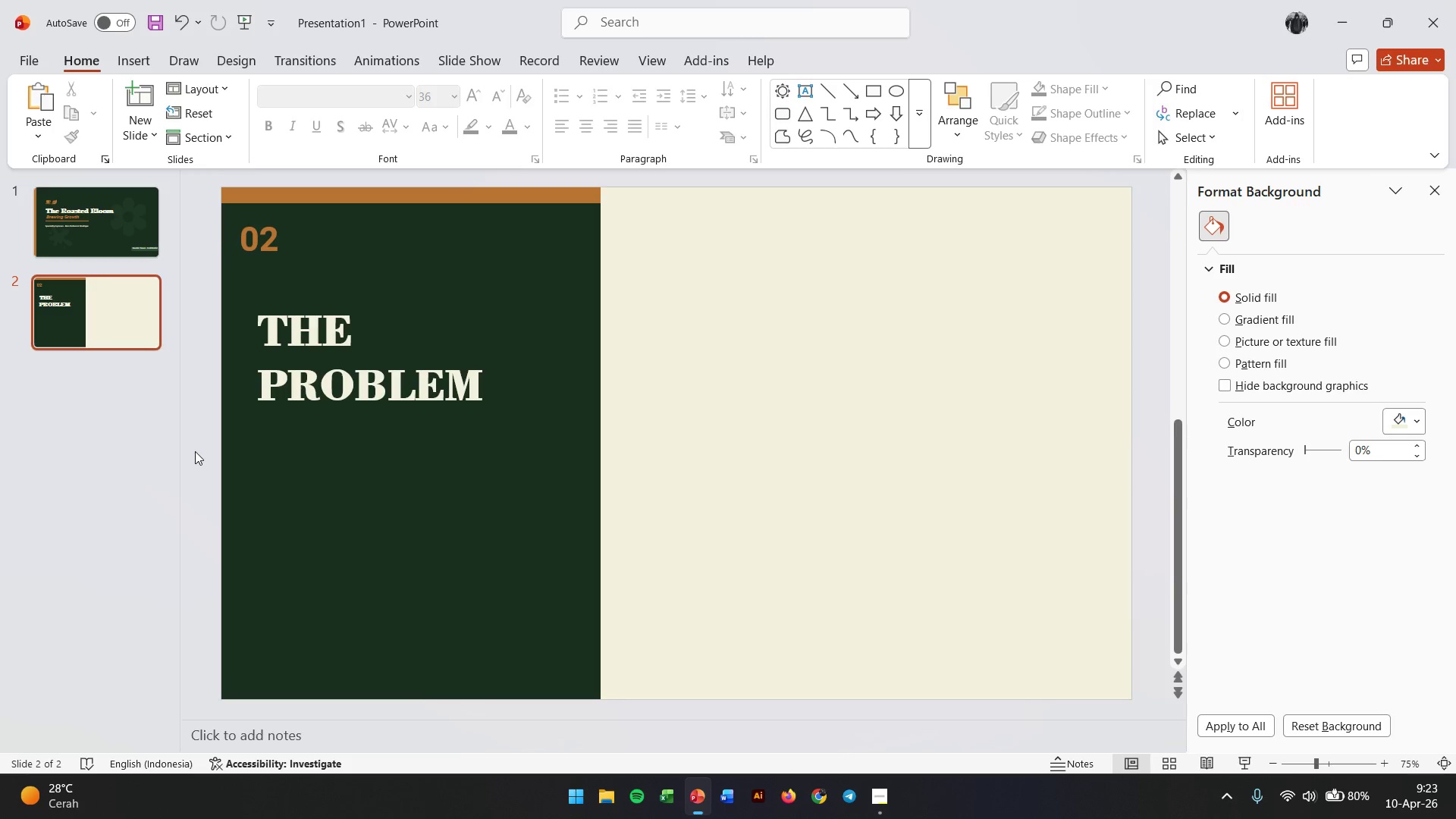 
left_click([109, 221])
 